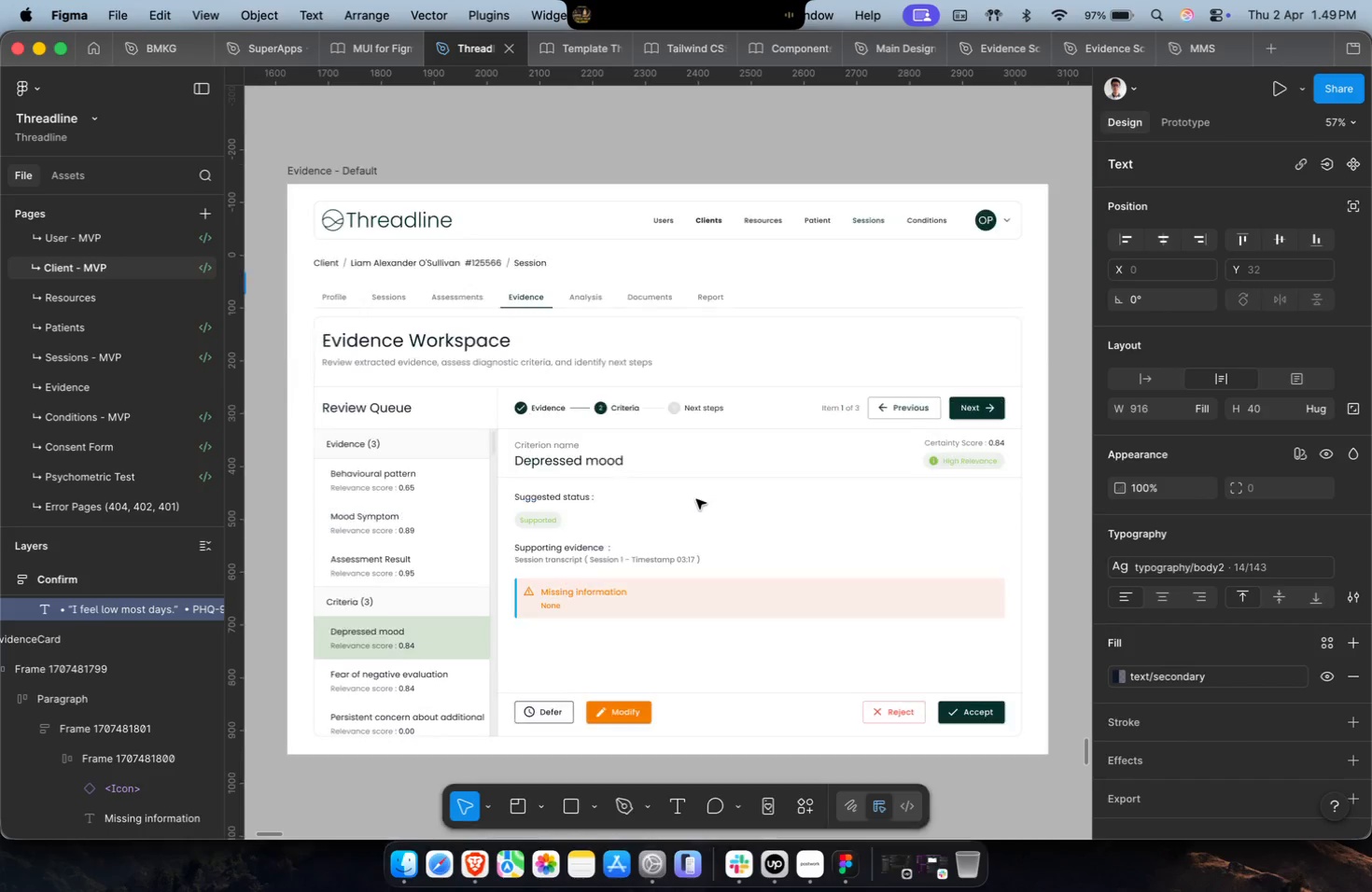 
key(Meta+A)
 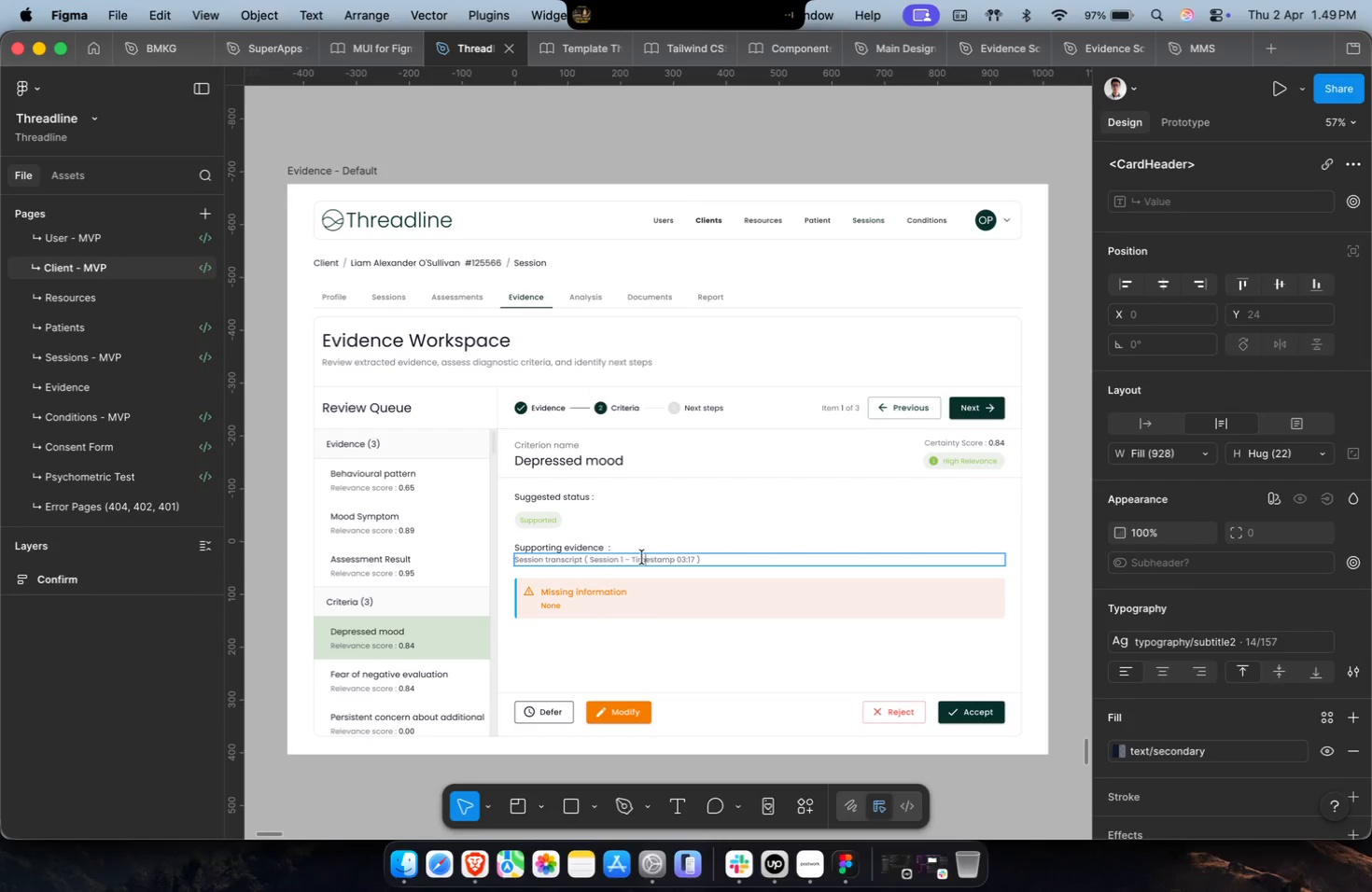 
key(Meta+Shift+V)
 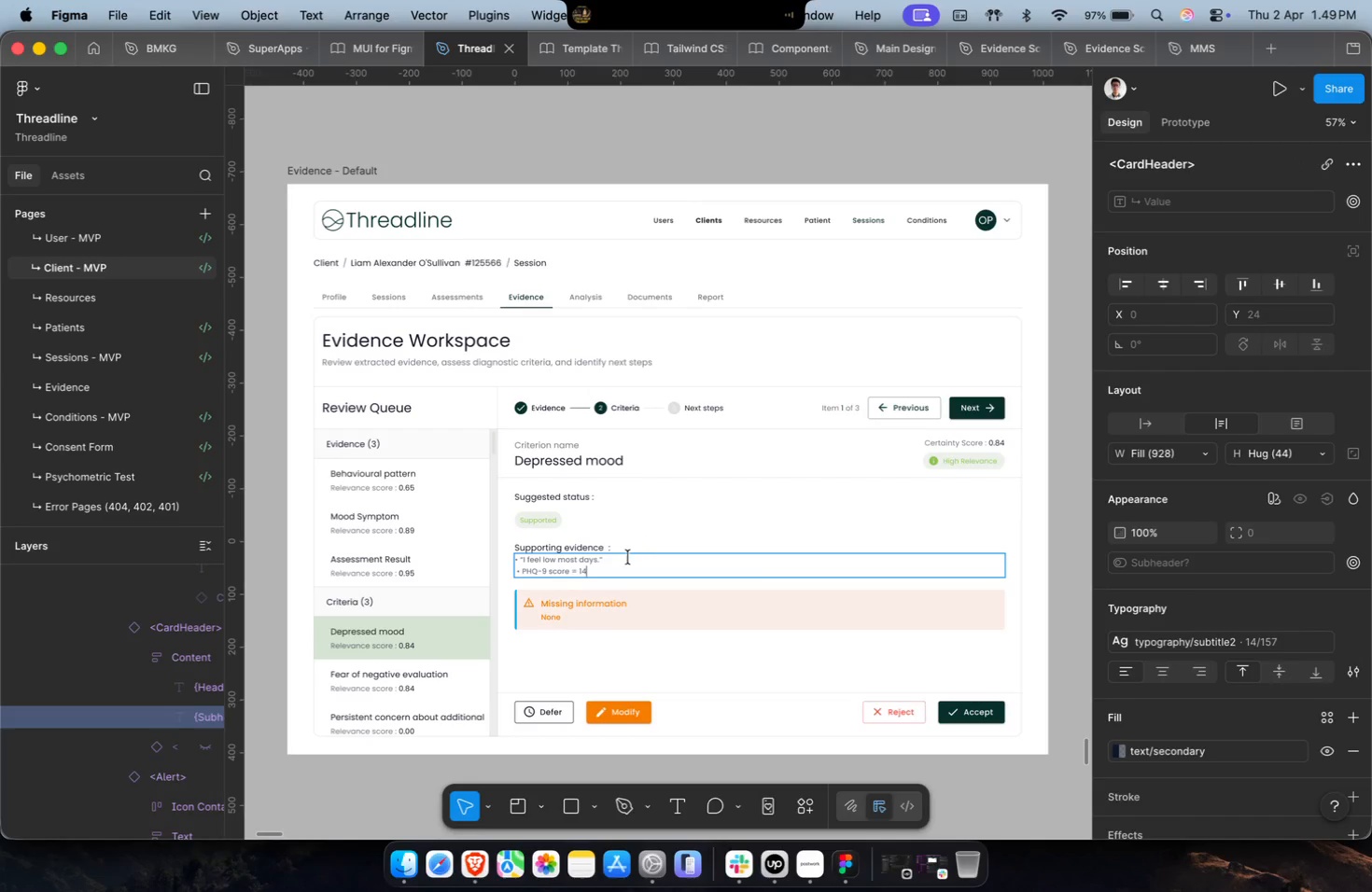 
hold_key(key=CommandLeft, duration=0.49)
scroll: coordinate [537, 585], scroll_direction: up, amount: 12.0
 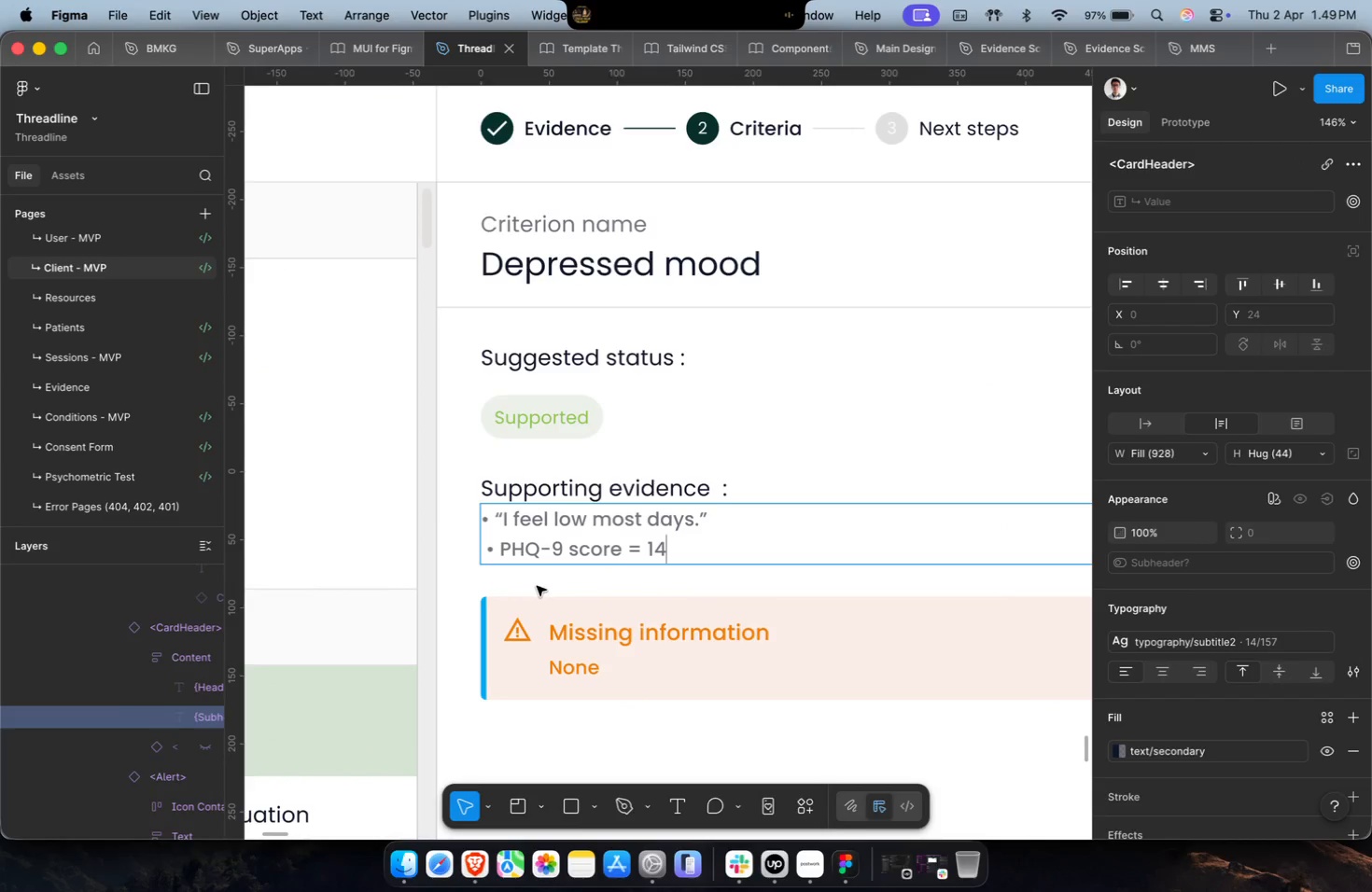 
scroll: coordinate [538, 583], scroll_direction: down, amount: 2.0
 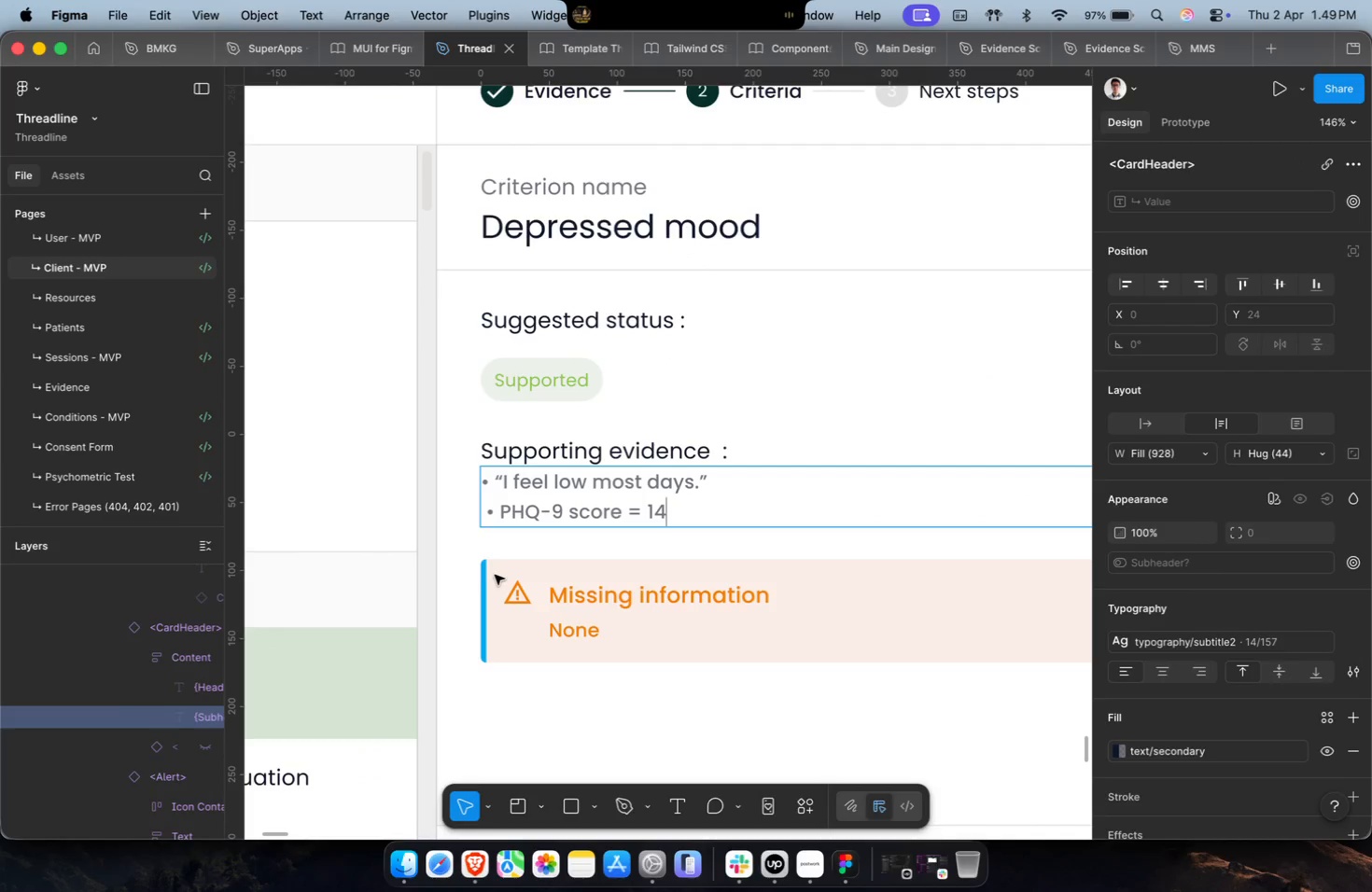 
double_click([483, 575])
 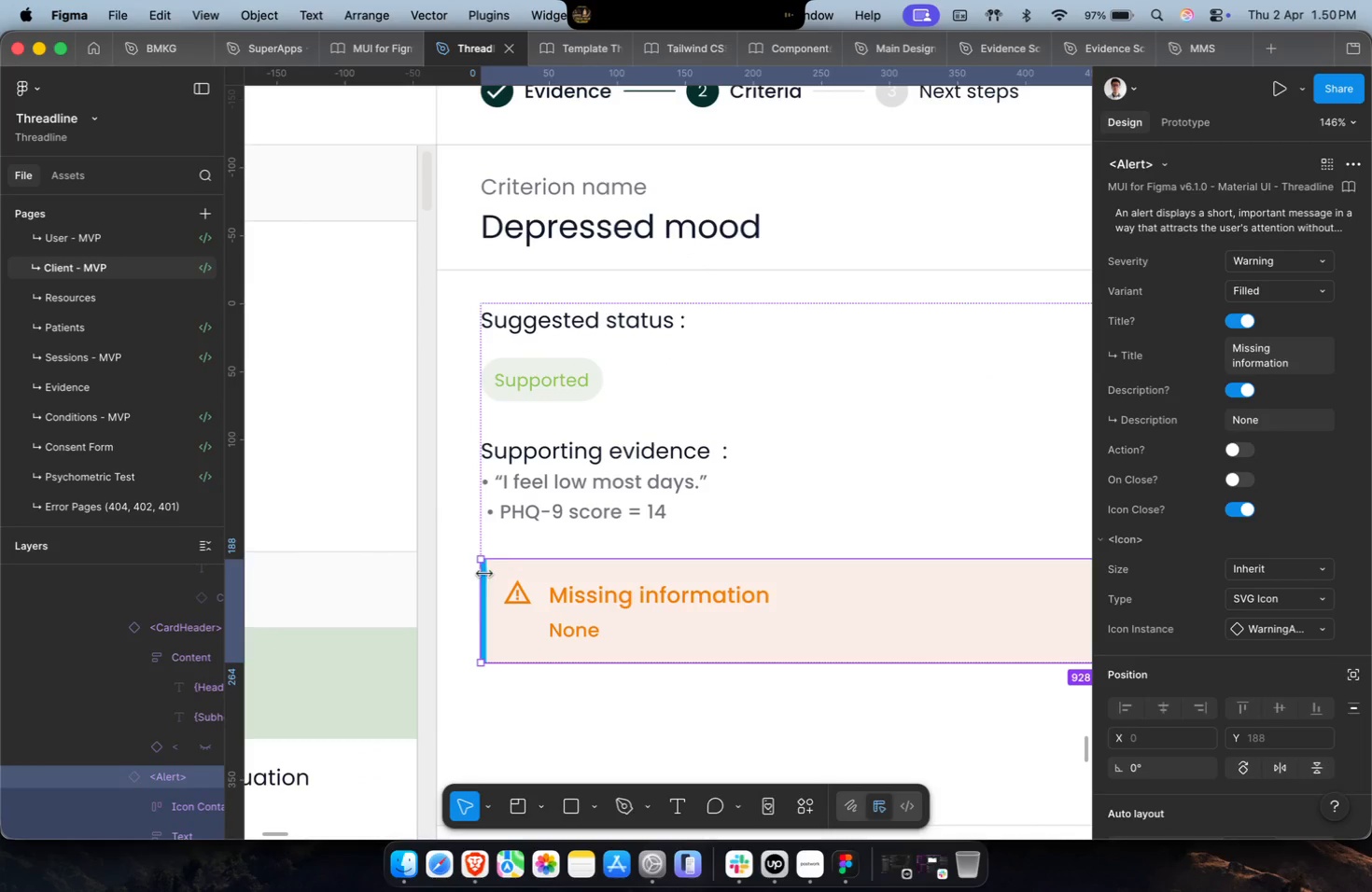 
hold_key(key=CommandLeft, duration=0.66)
double_click([525, 518])
 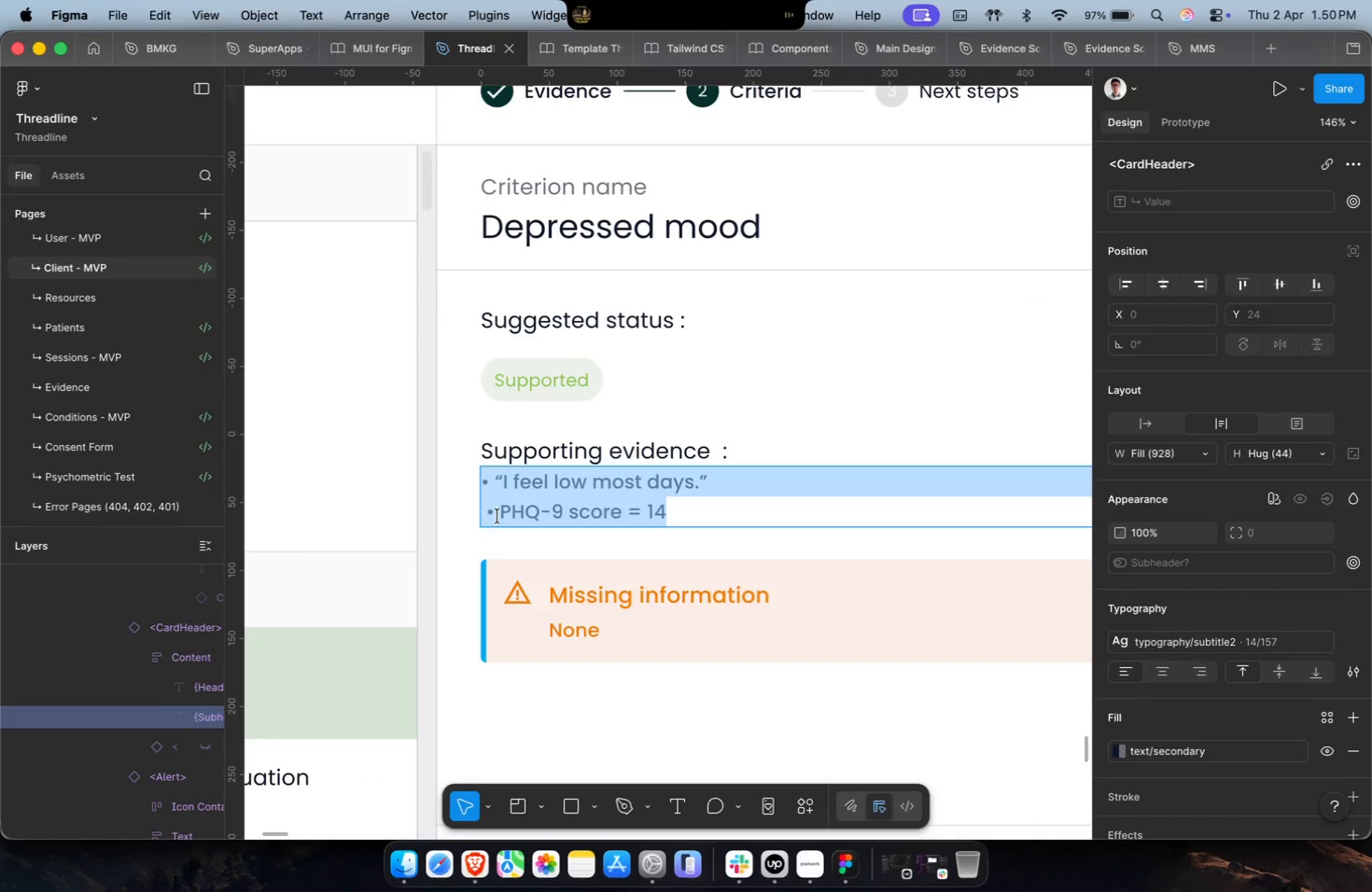 
triple_click([491, 516])
 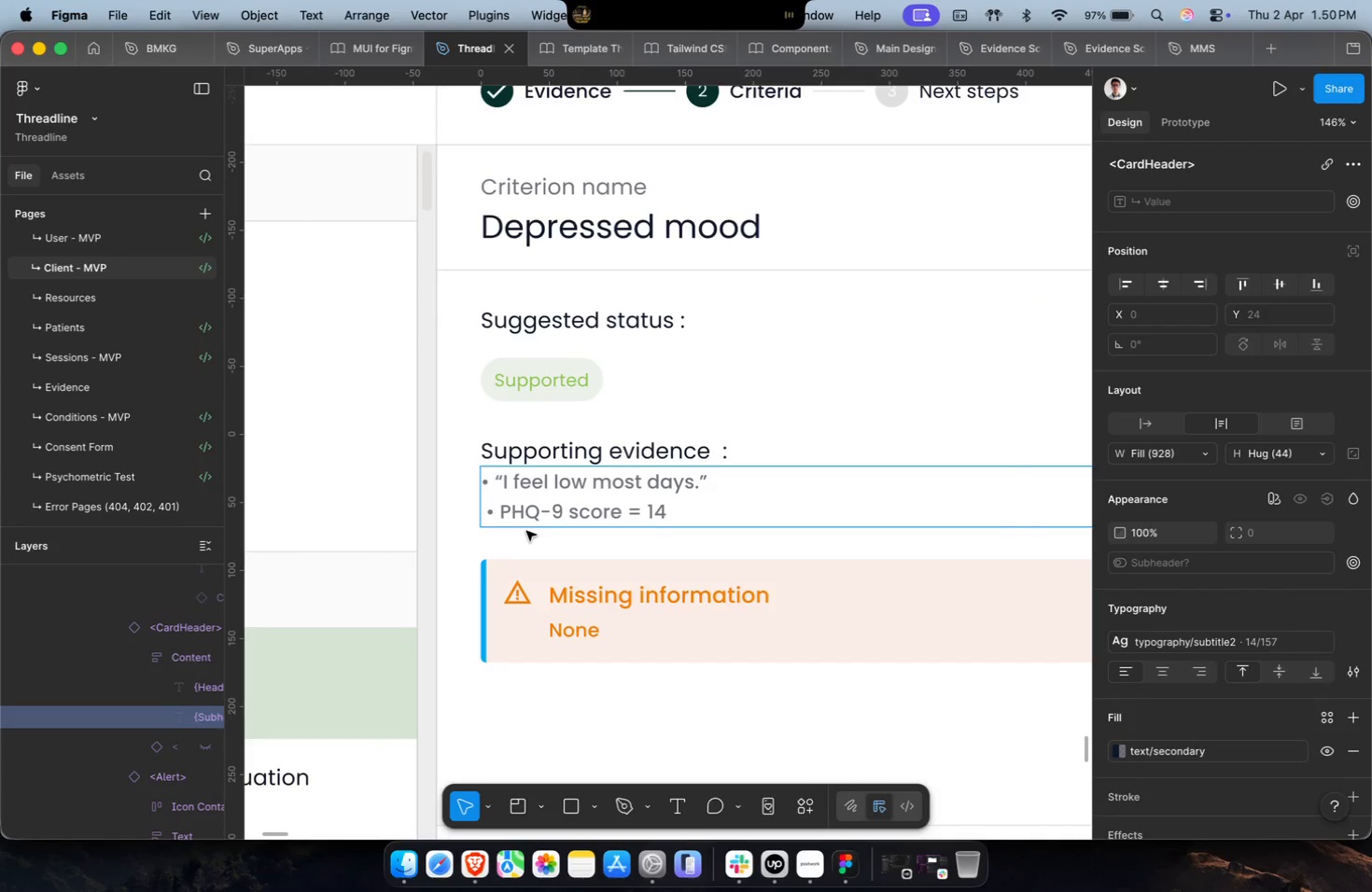 
key(ArrowLeft)
 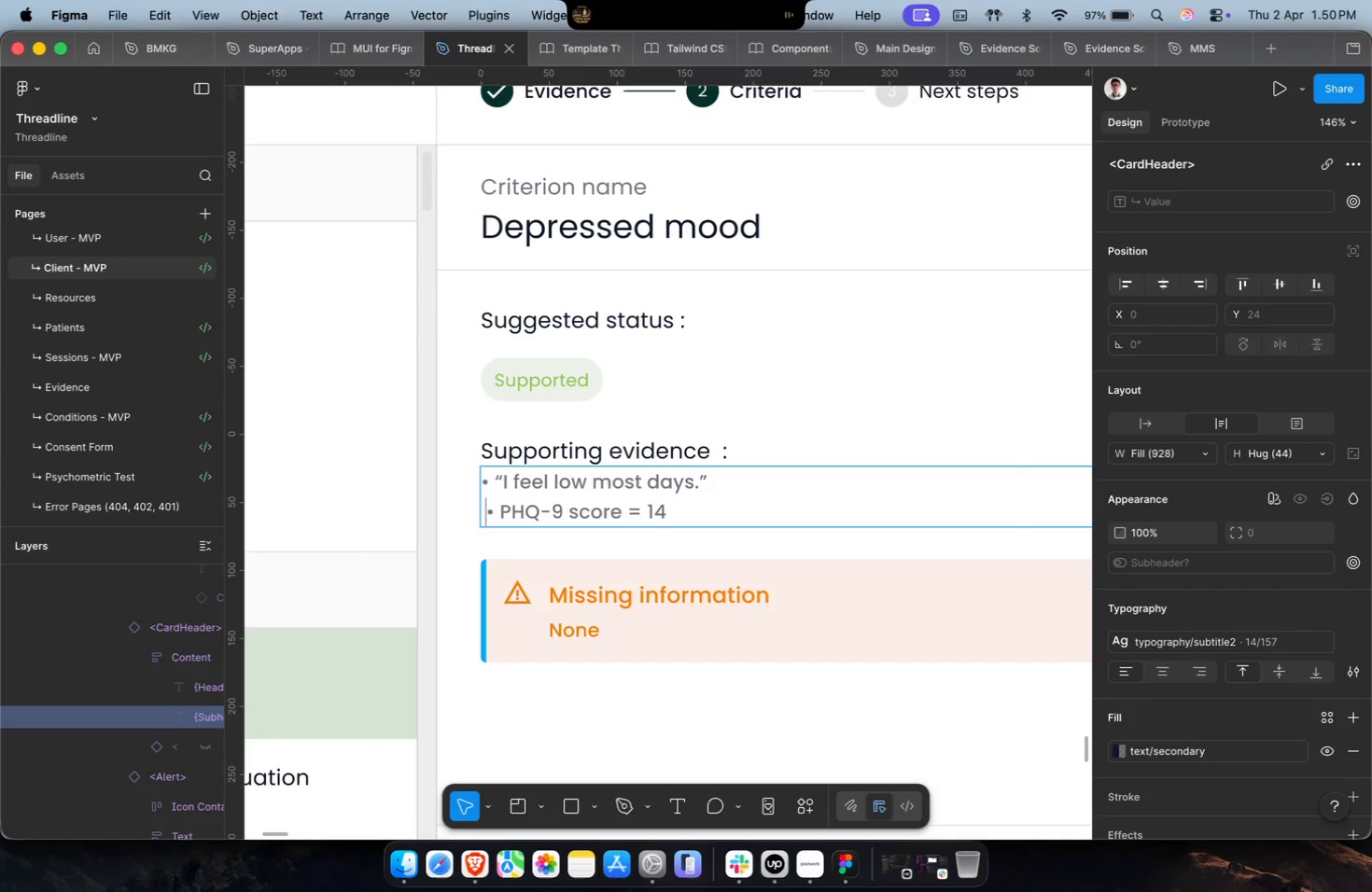 
key(Backspace)
 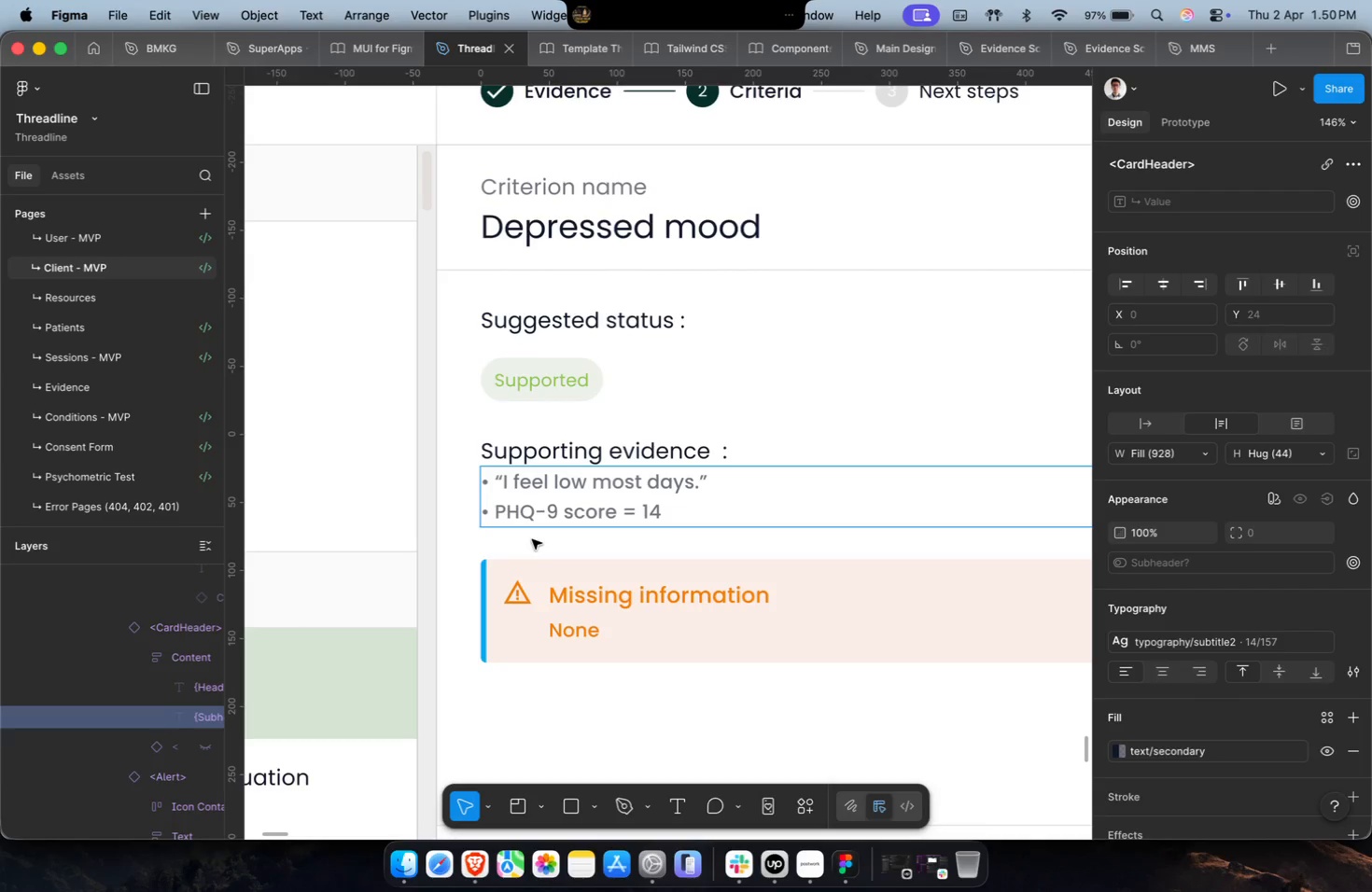 
wait(13.72)
 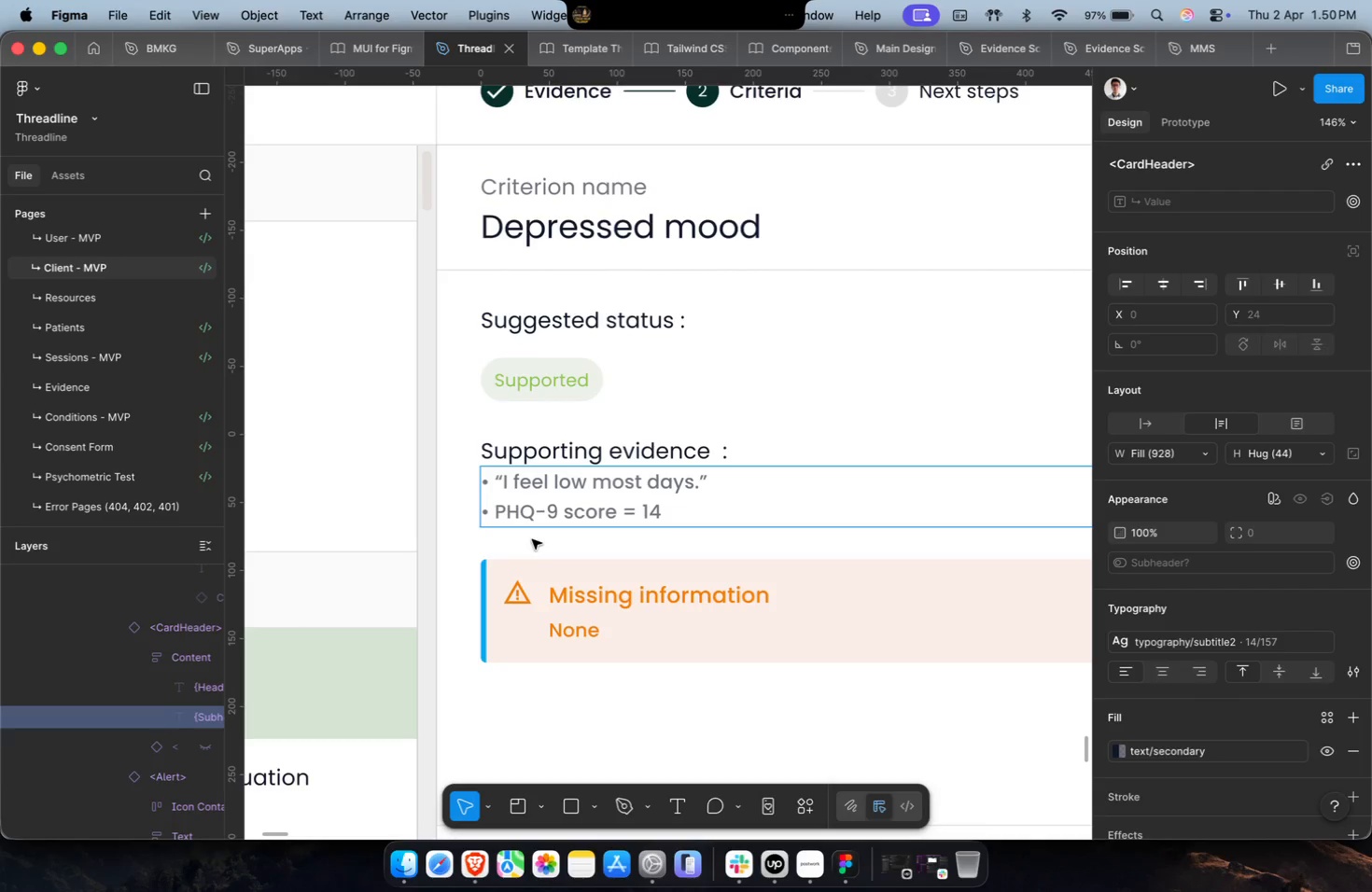 
hold_key(key=CommandLeft, duration=0.42)
scroll: coordinate [545, 514], scroll_direction: down, amount: 2.0
 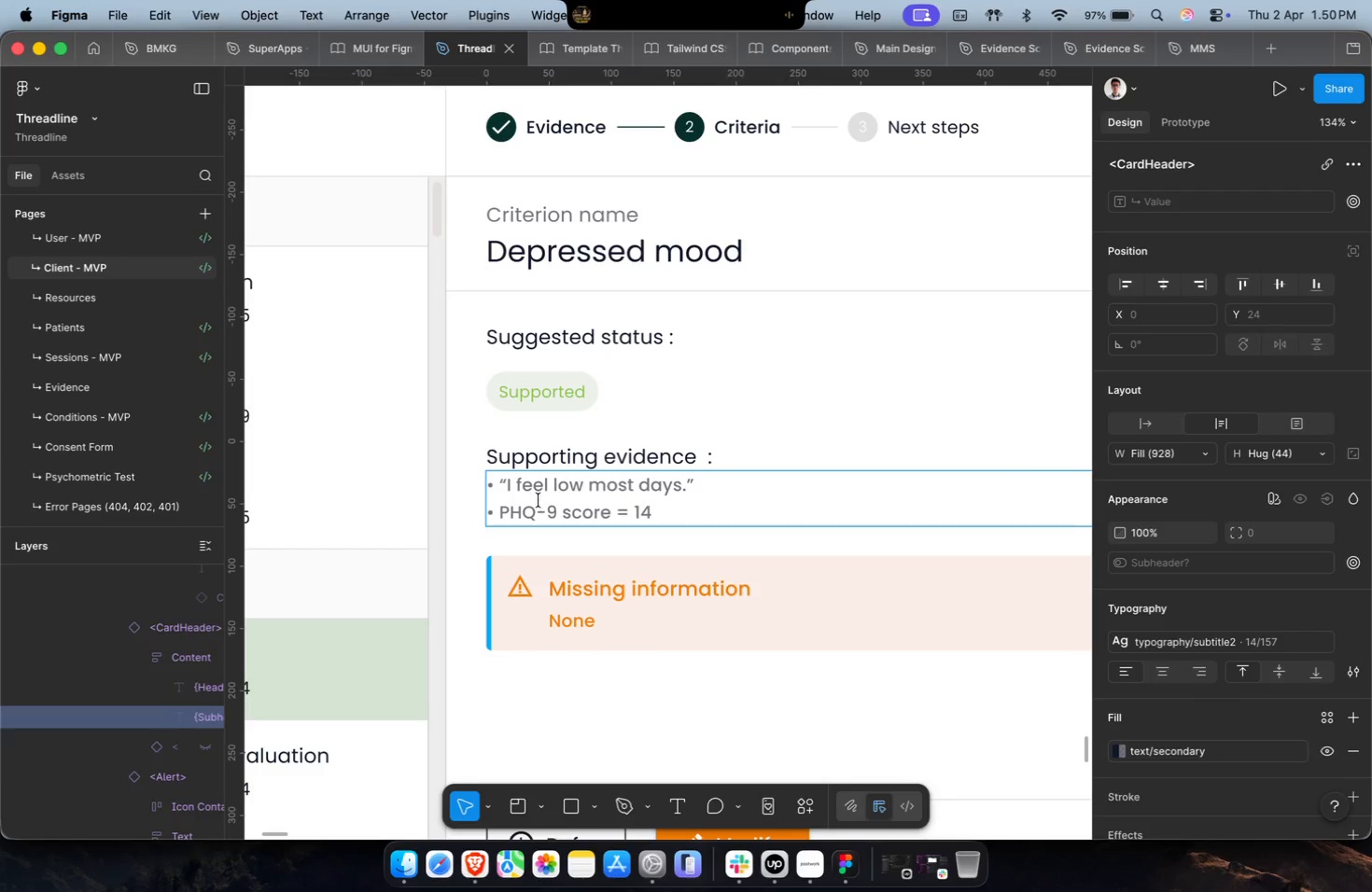 
key(Escape)
 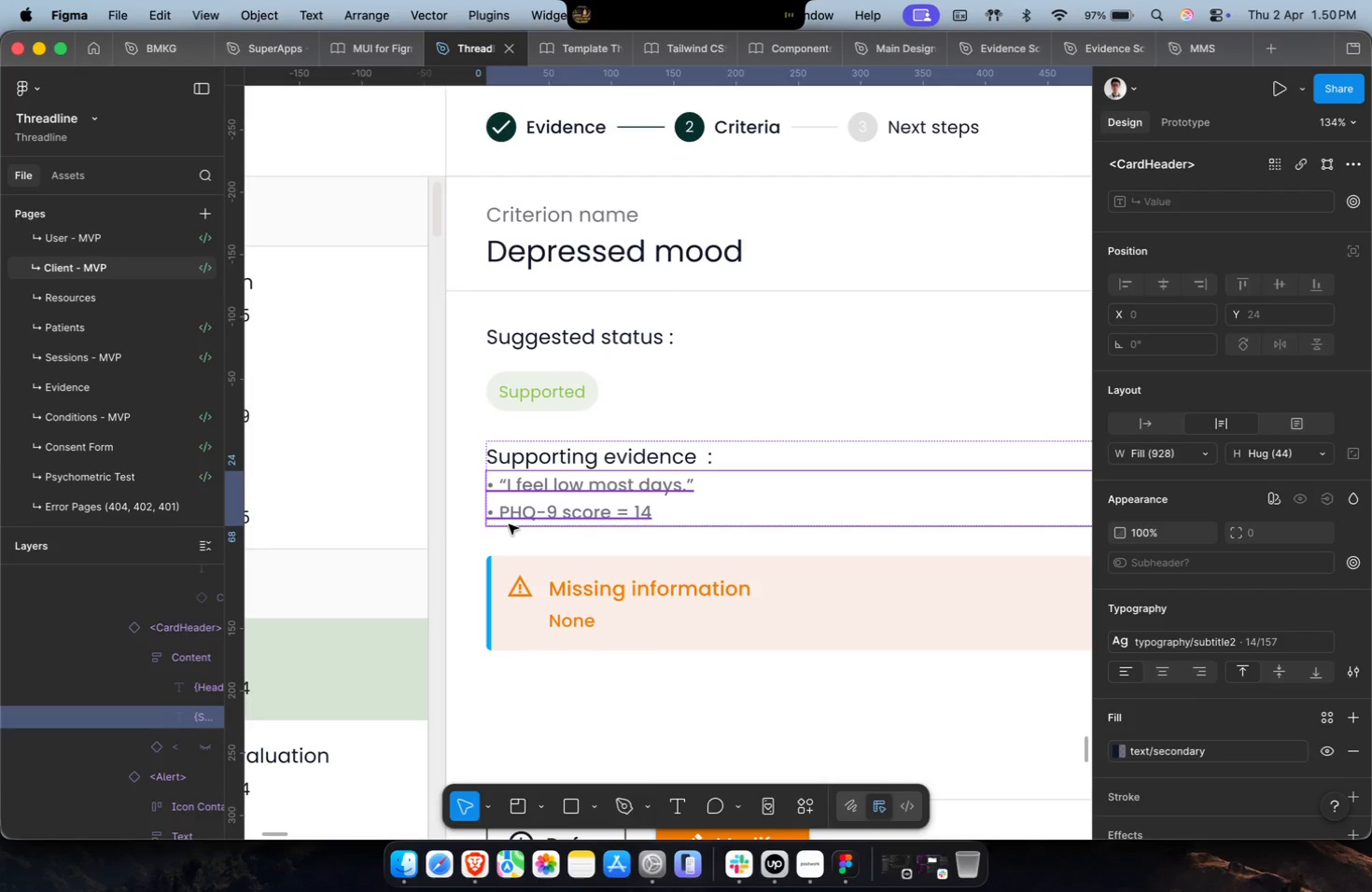 
hold_key(key=CommandLeft, duration=2.56)
scroll: coordinate [512, 530], scroll_direction: down, amount: 5.0
 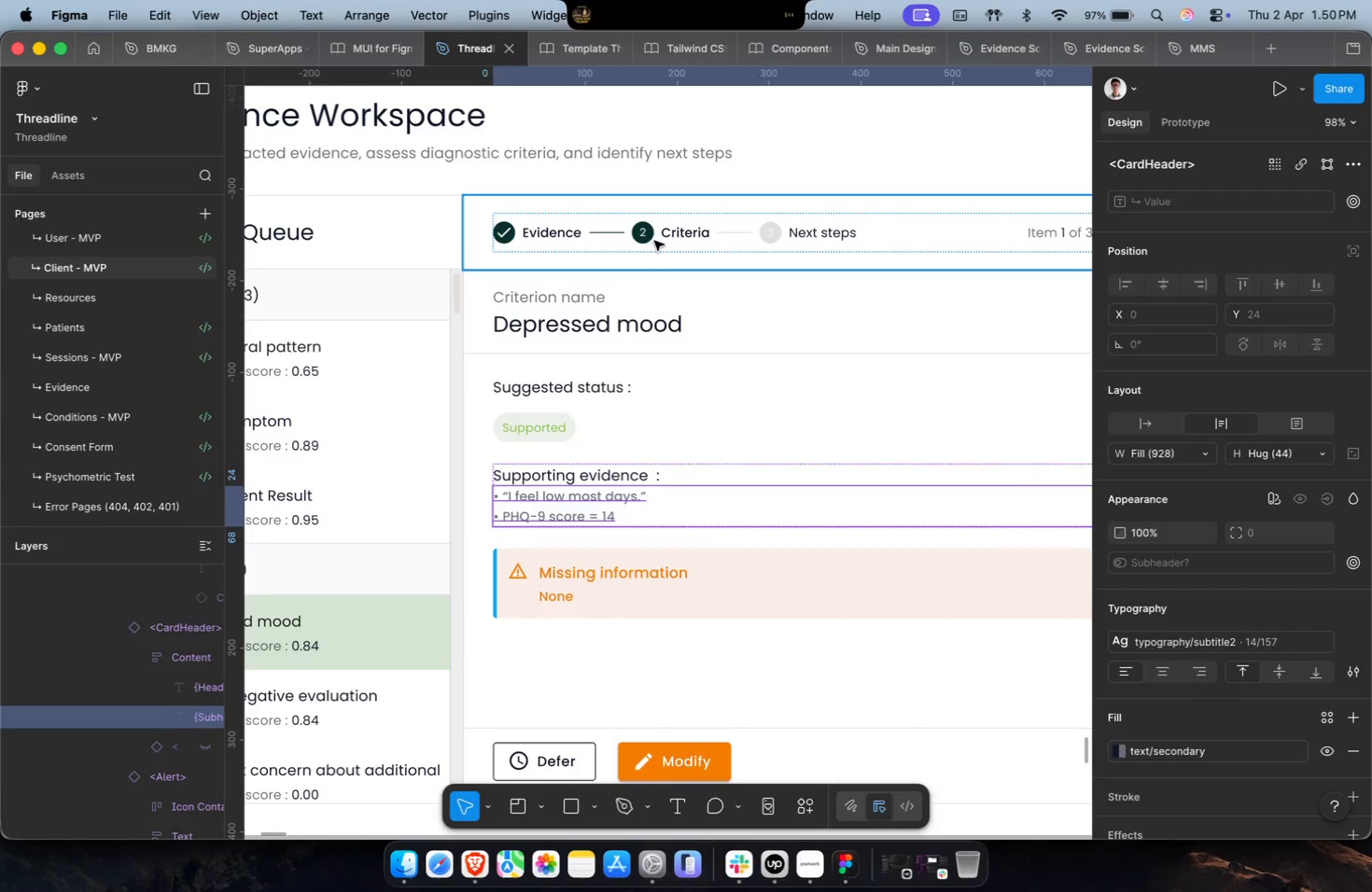 
double_click([656, 236])
 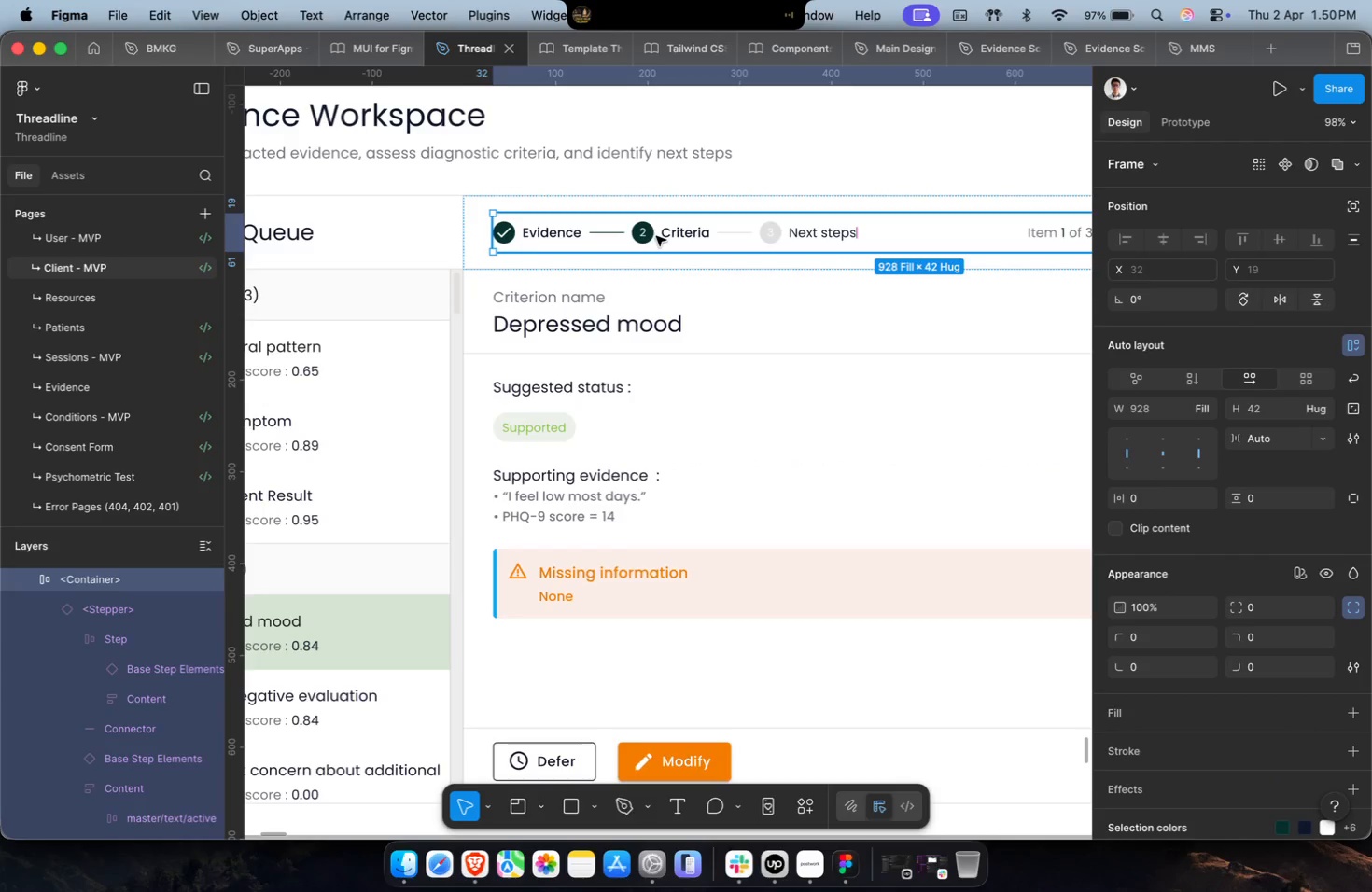 
triple_click([656, 236])
 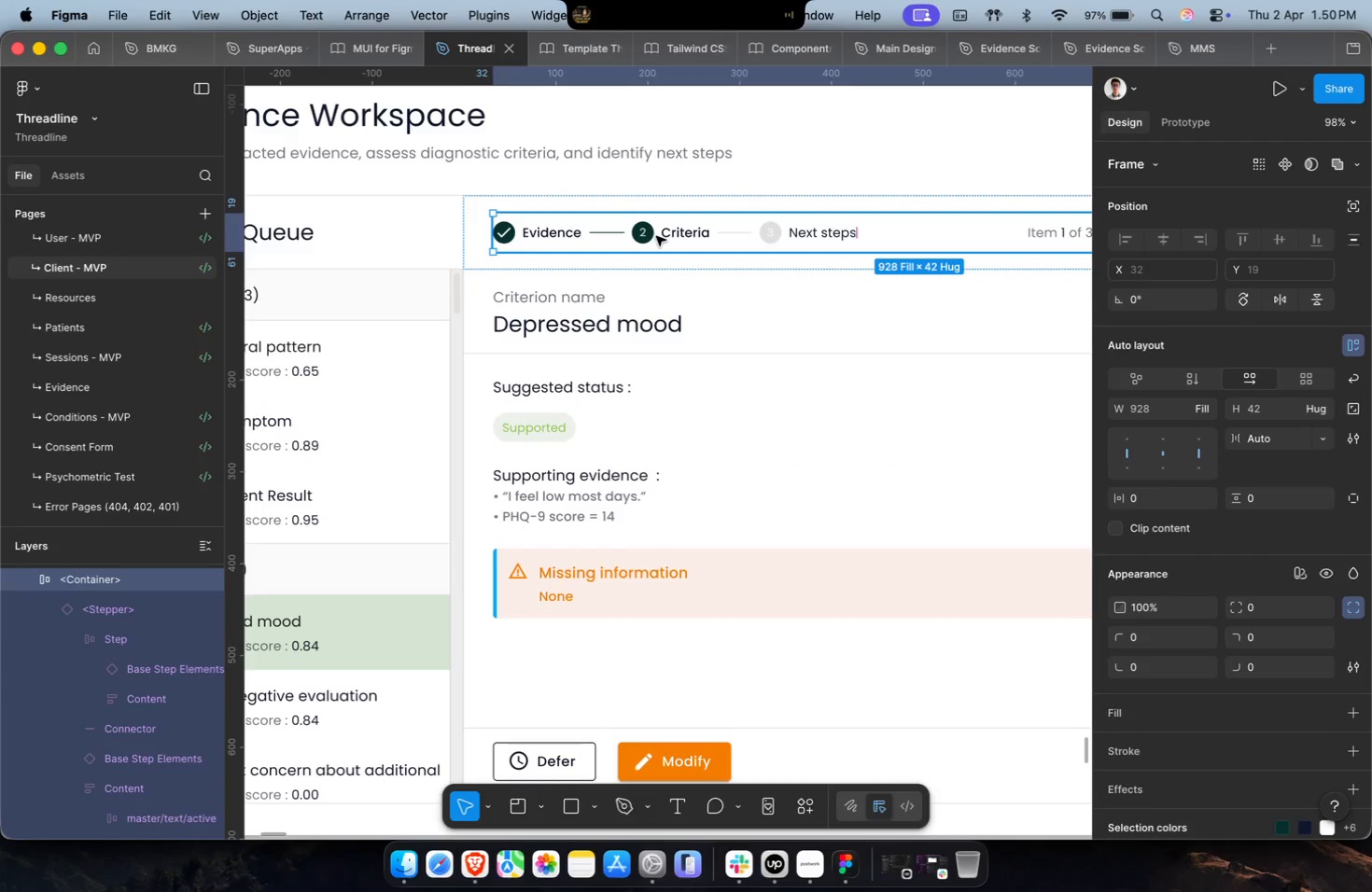 
triple_click([656, 236])
 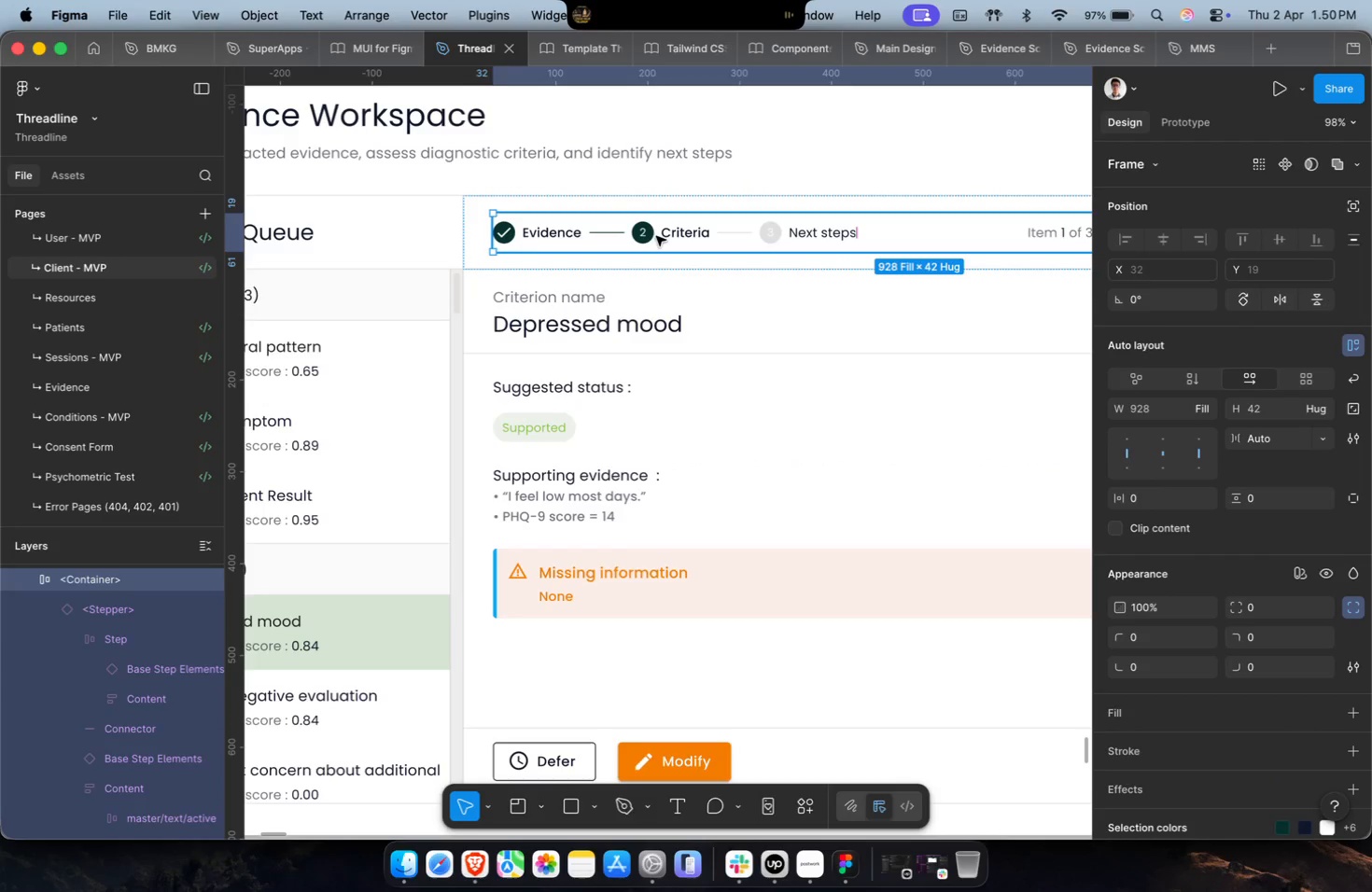 
triple_click([656, 236])
 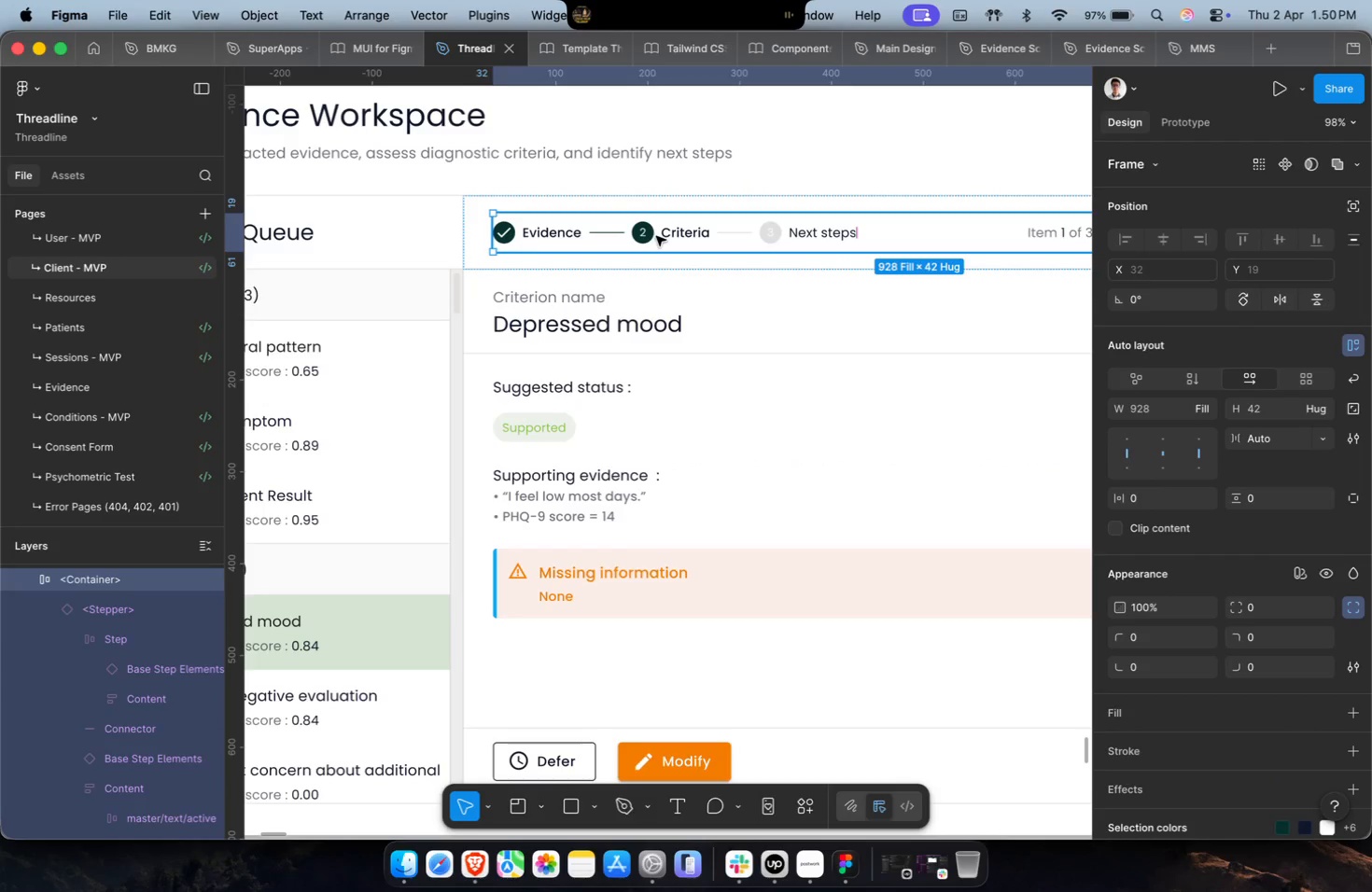 
triple_click([656, 236])
 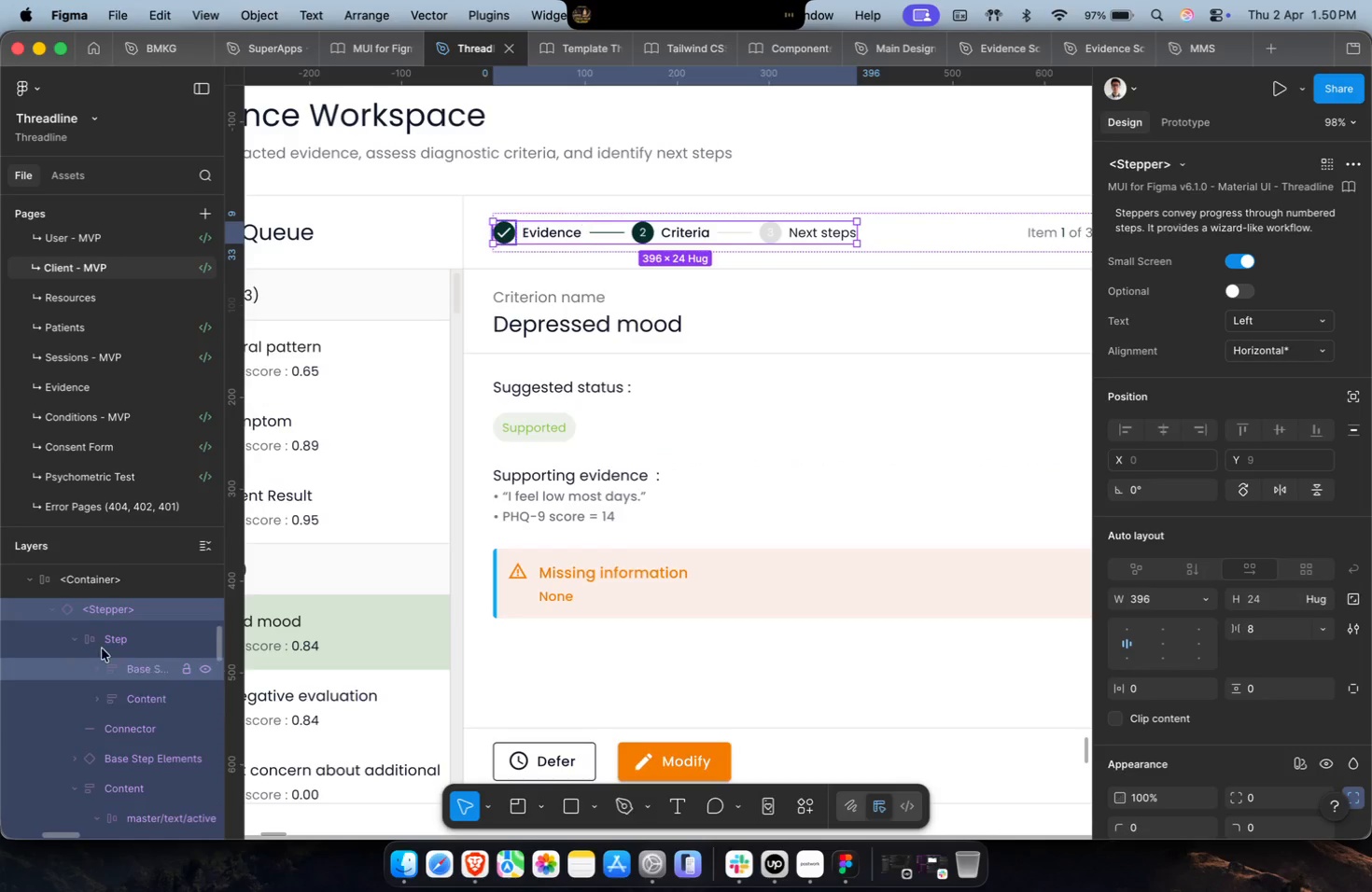 
hold_key(key=CommandLeft, duration=0.33)
scroll: coordinate [611, 431], scroll_direction: down, amount: 4.0
 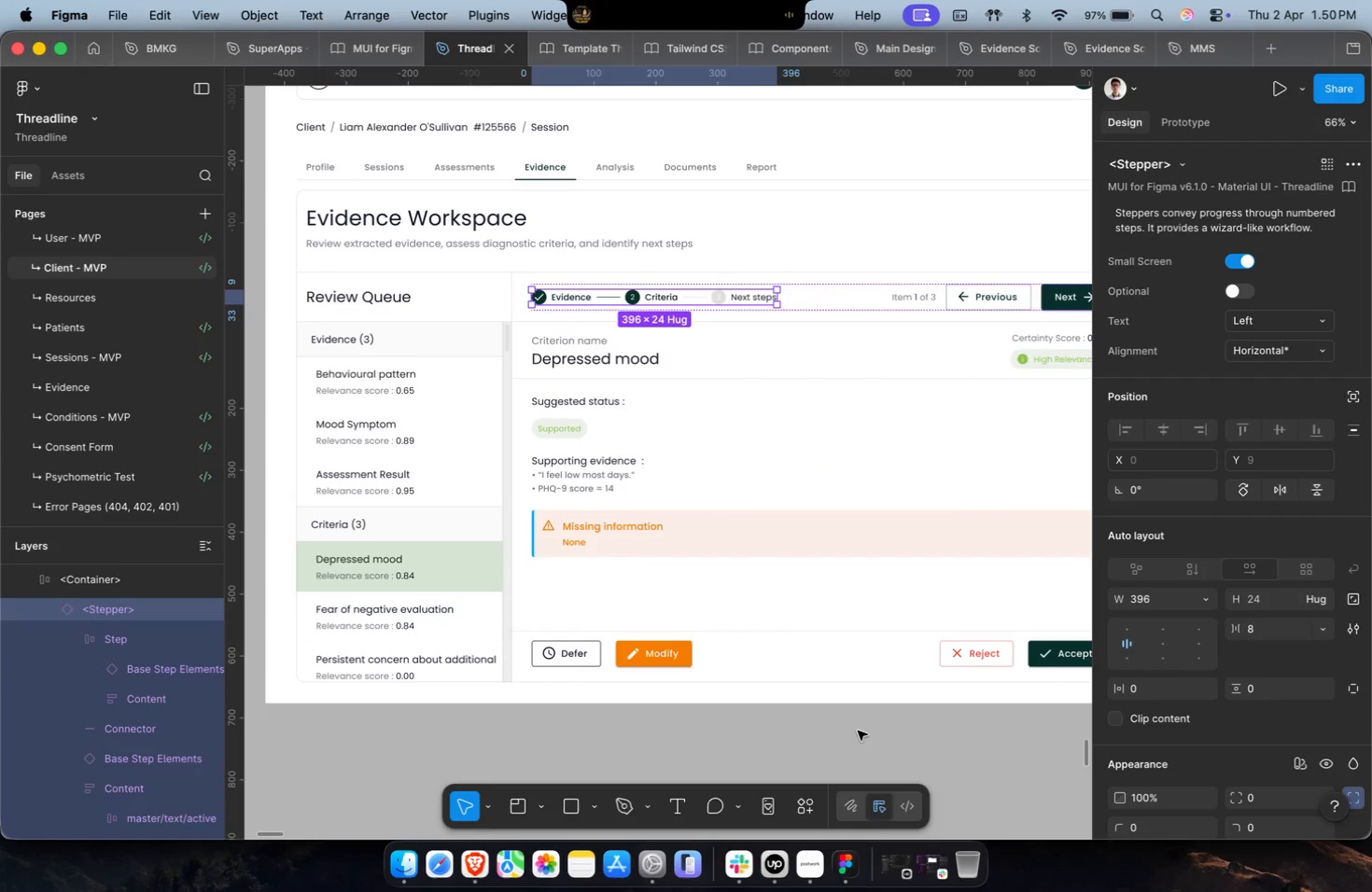 
hold_key(key=ShiftLeft, duration=0.43)
scroll: coordinate [851, 723], scroll_direction: down, amount: 1.0
 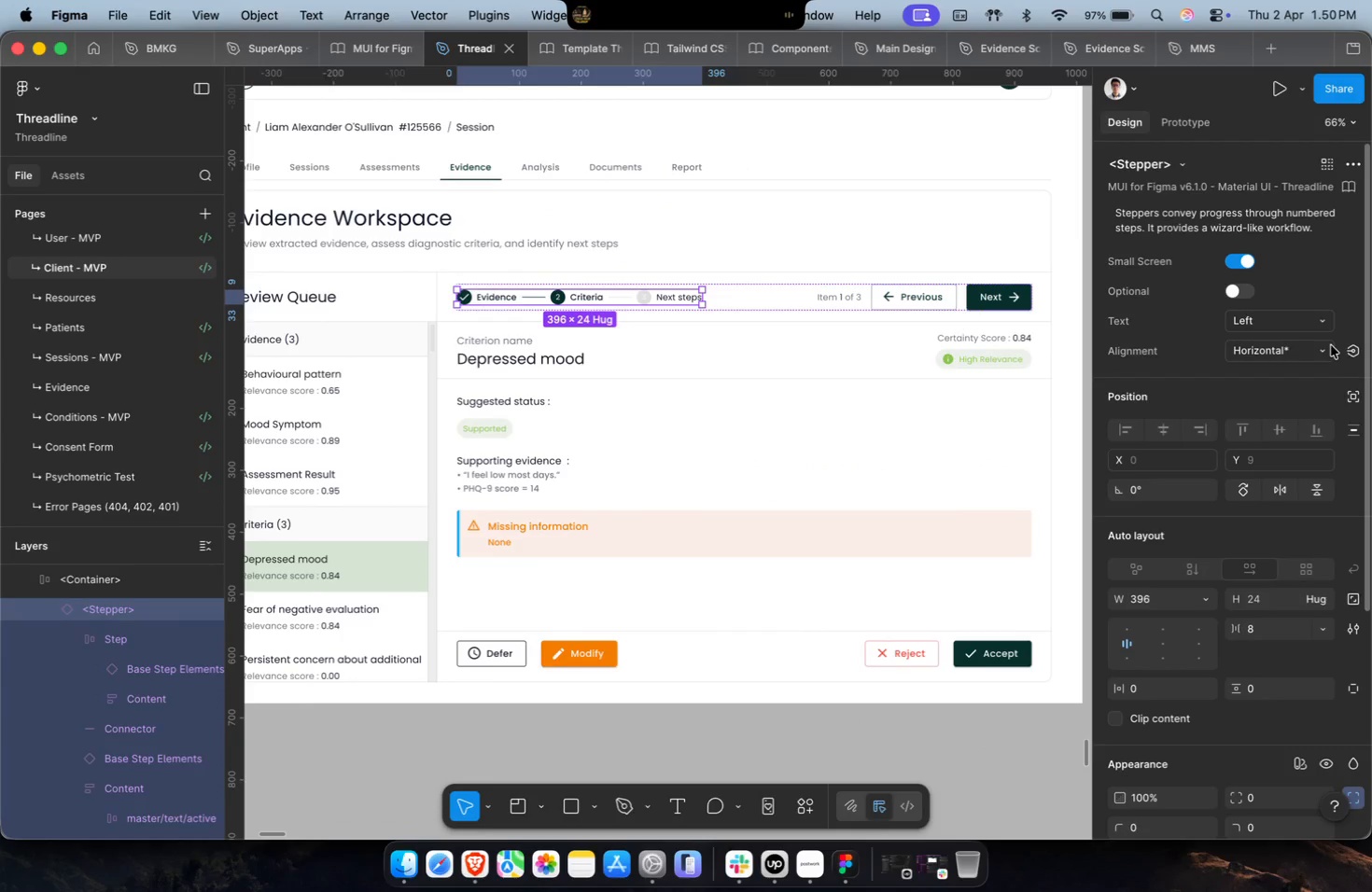 
left_click([1321, 328])
 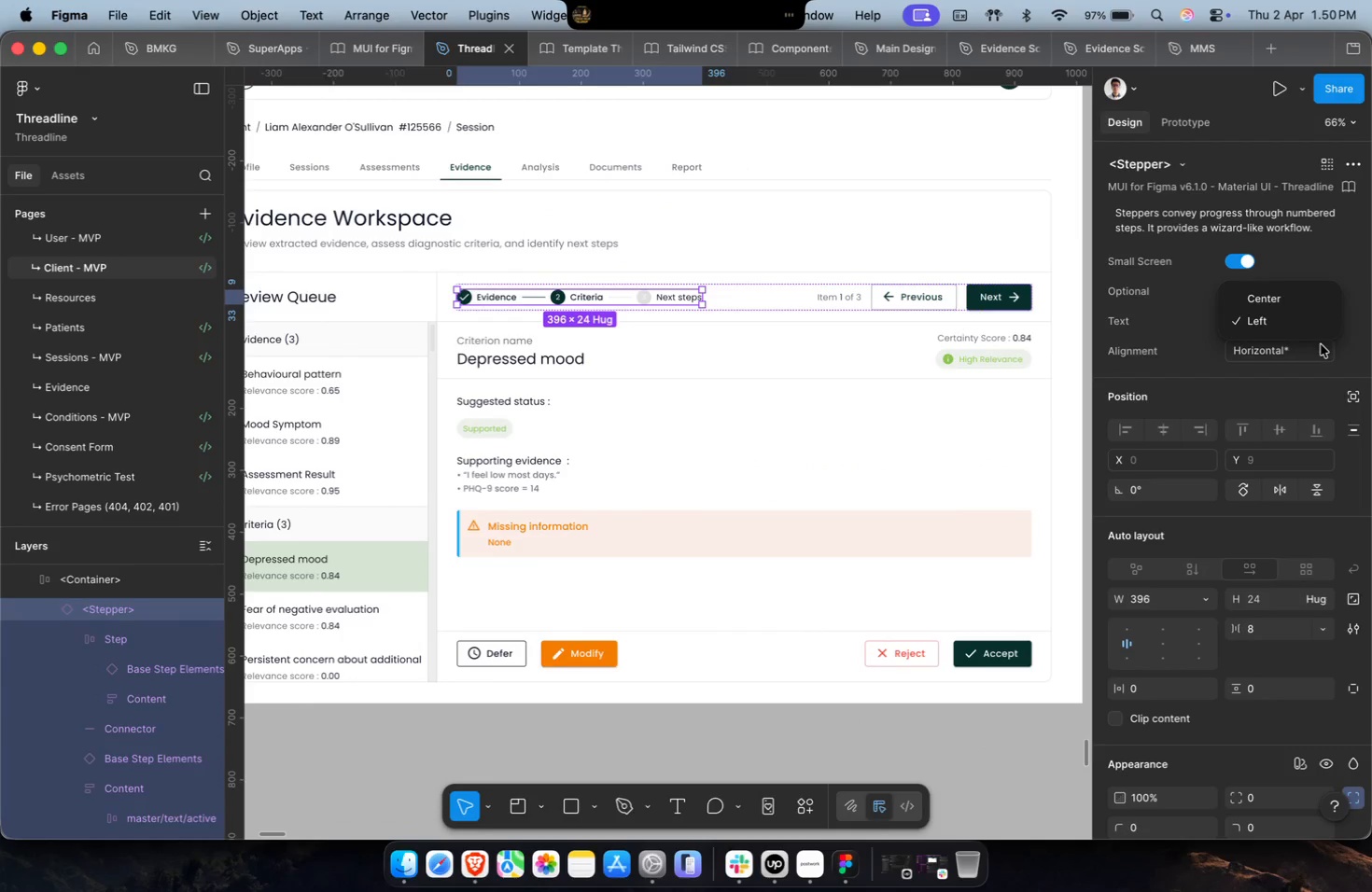 
double_click([1320, 347])
 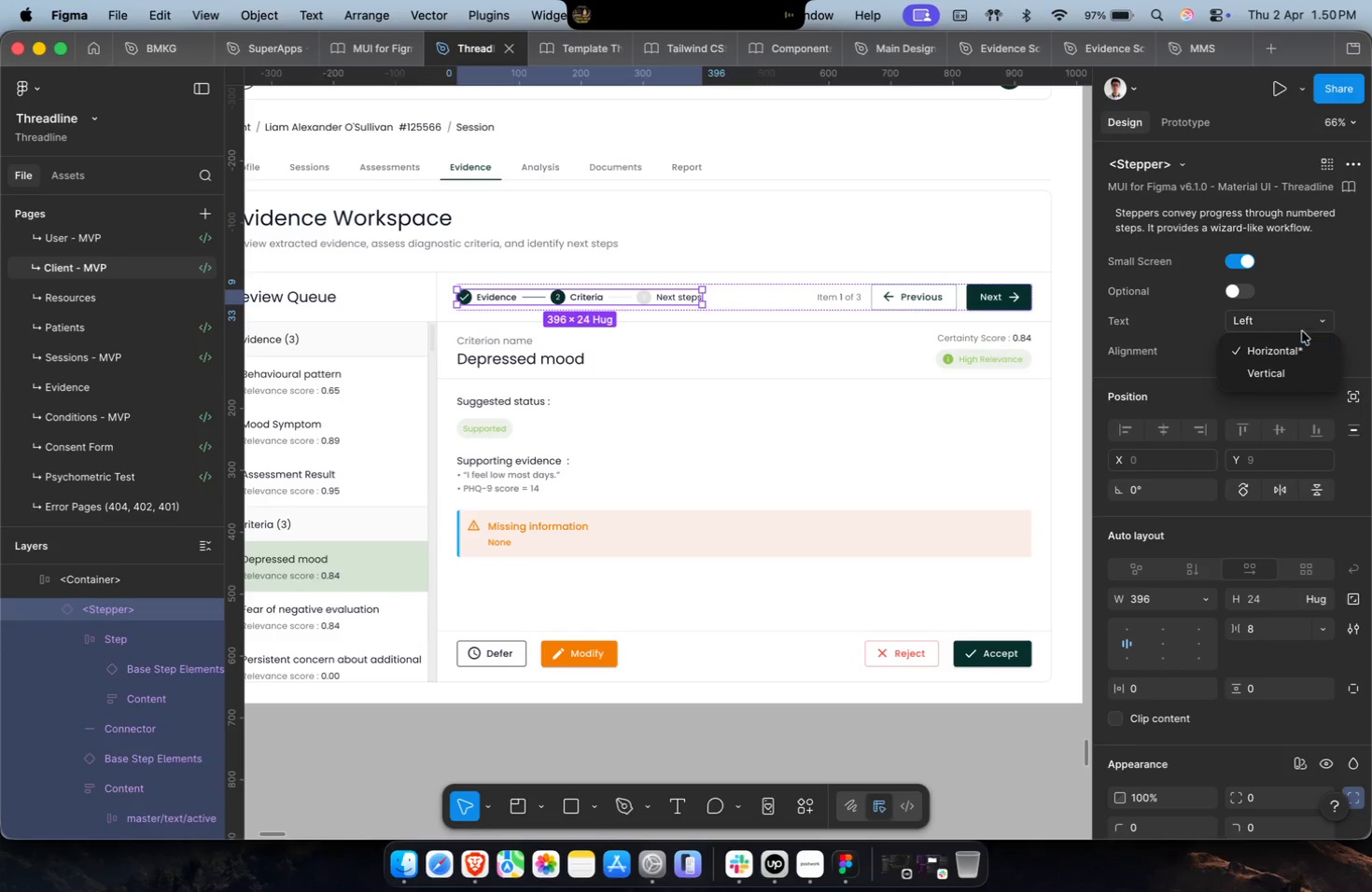 
left_click([1300, 279])
 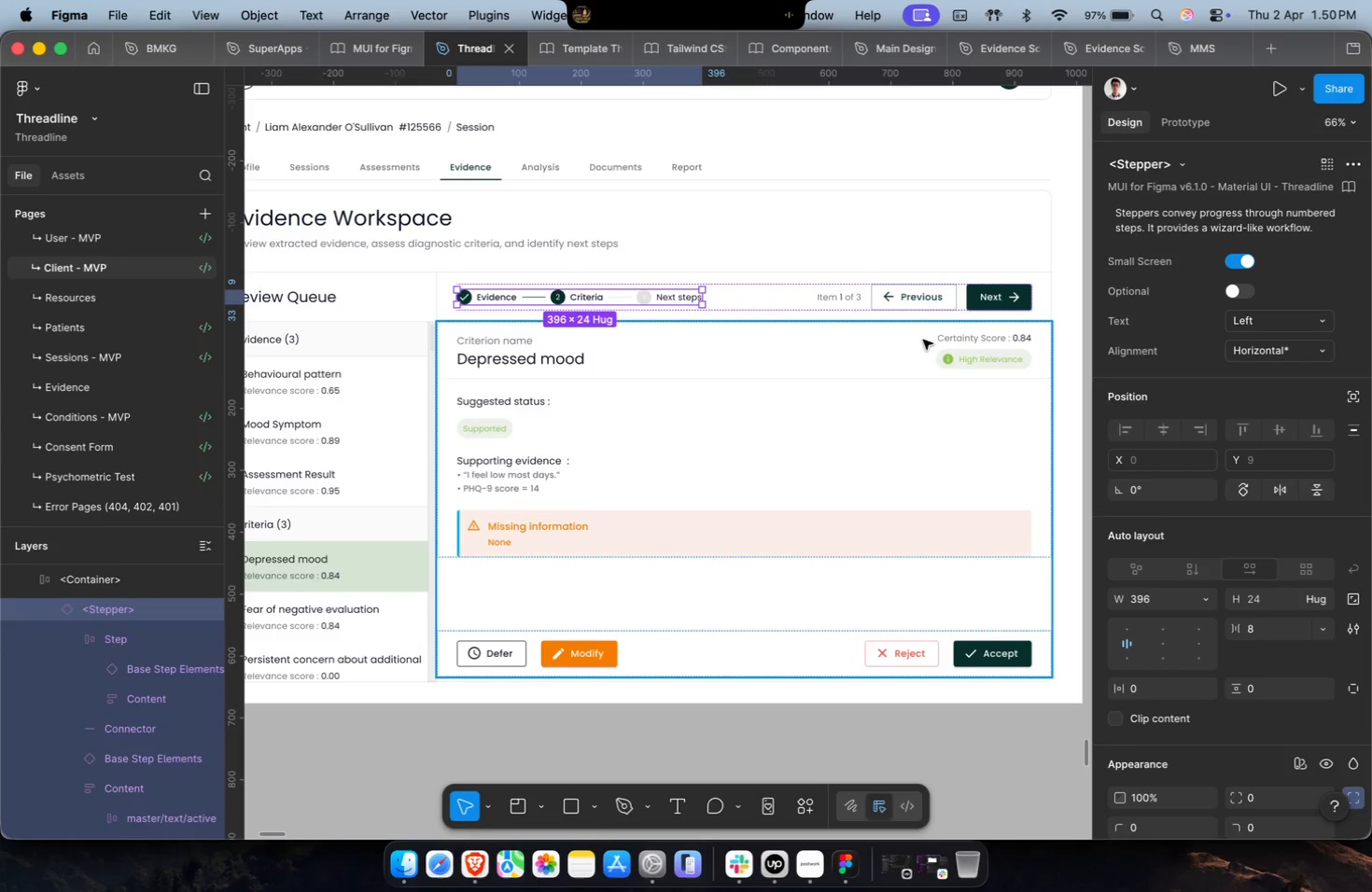 
wait(6.37)
 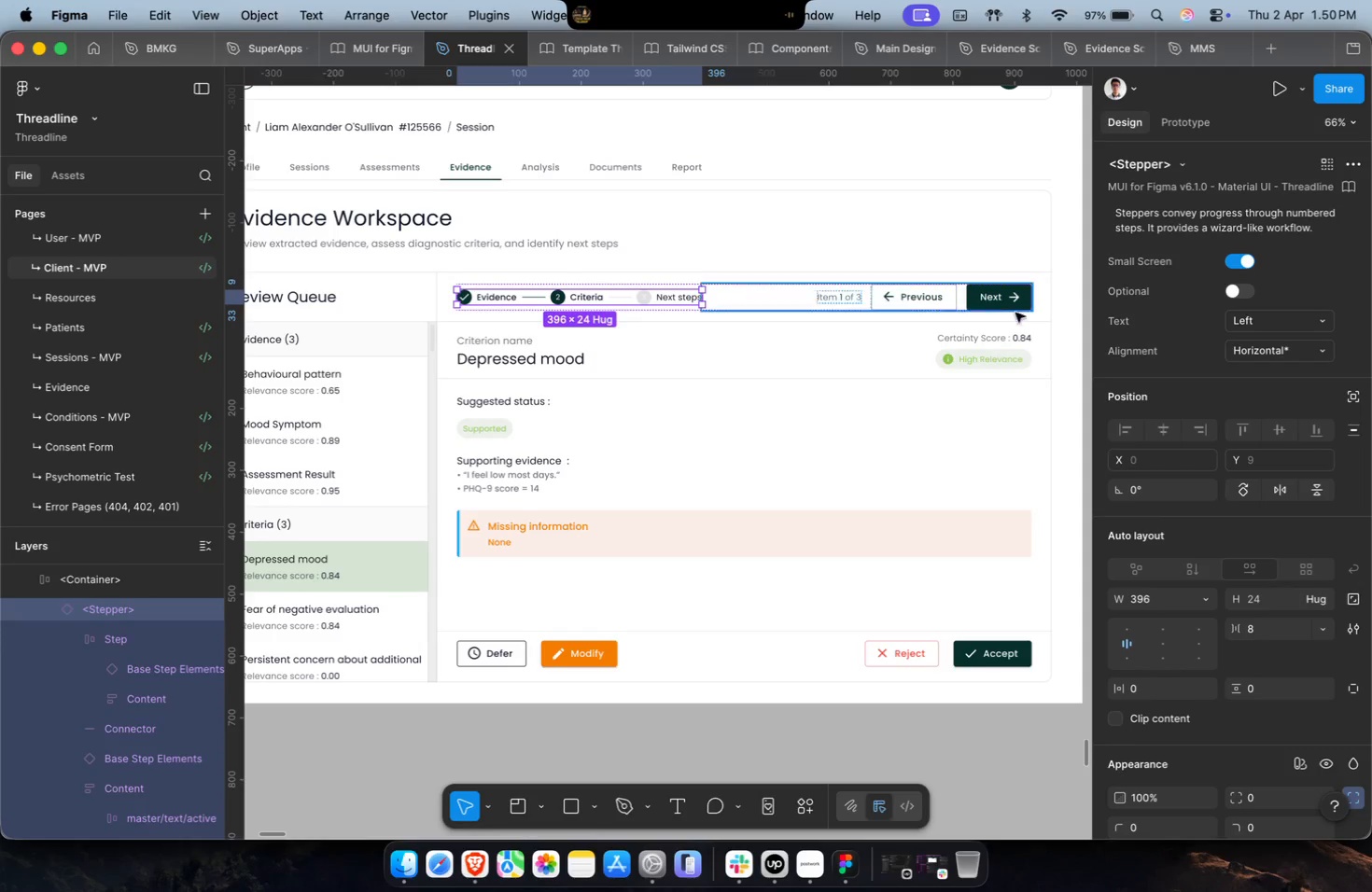 
hold_key(key=CommandLeft, duration=1.22)
scroll: coordinate [482, 539], scroll_direction: up, amount: 18.0
 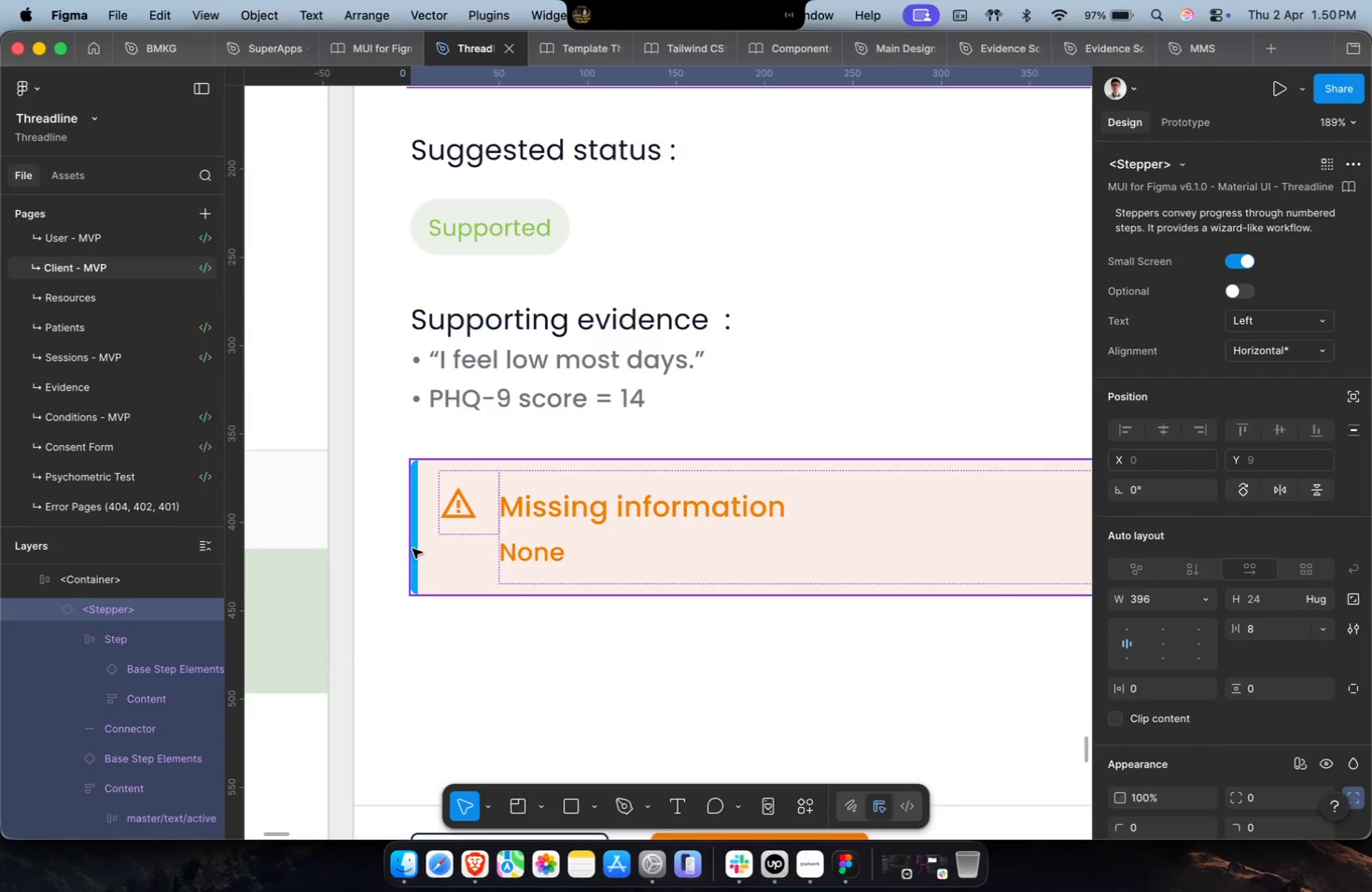 
left_click([414, 549])
 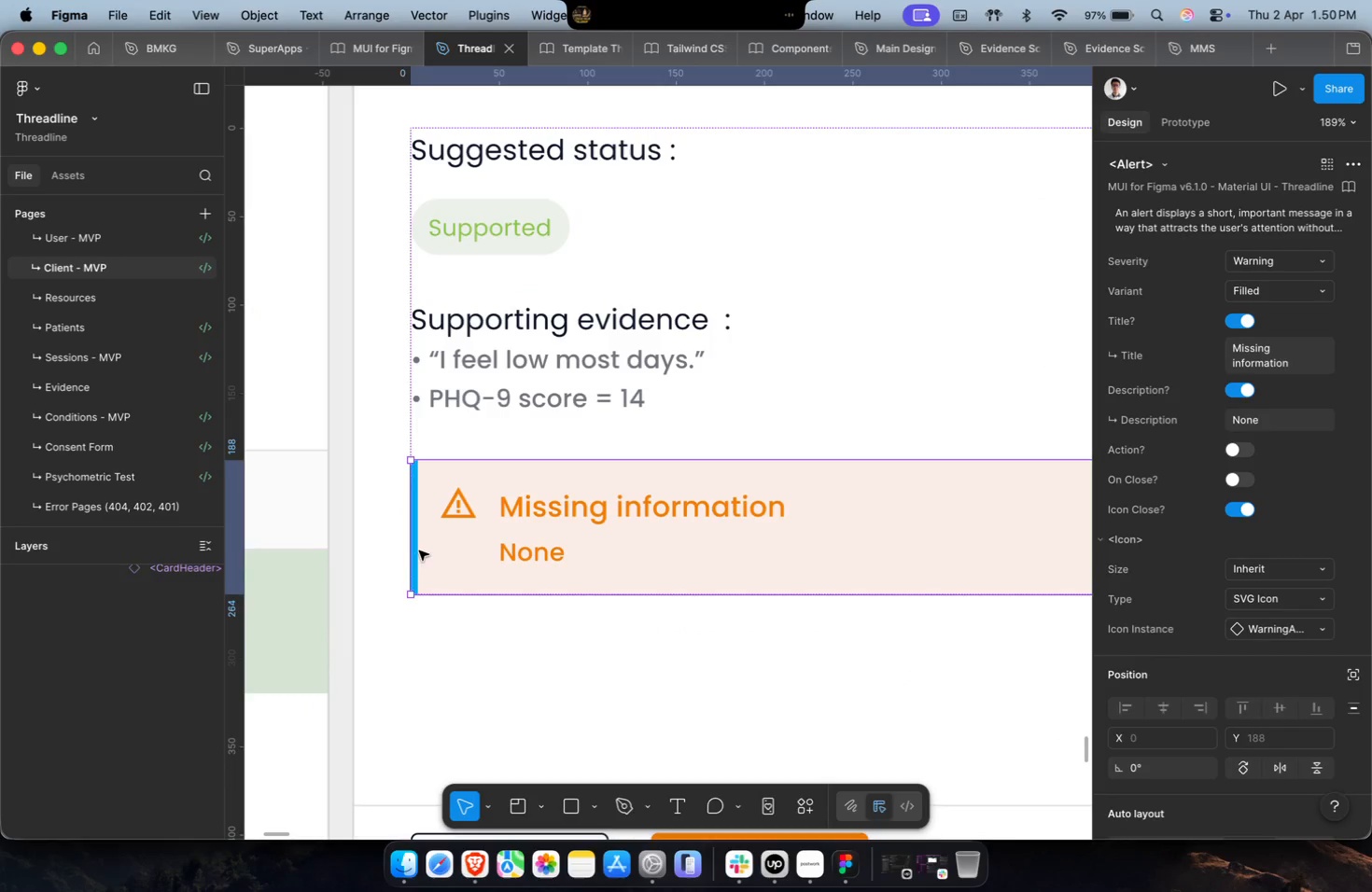 
double_click([419, 551])
 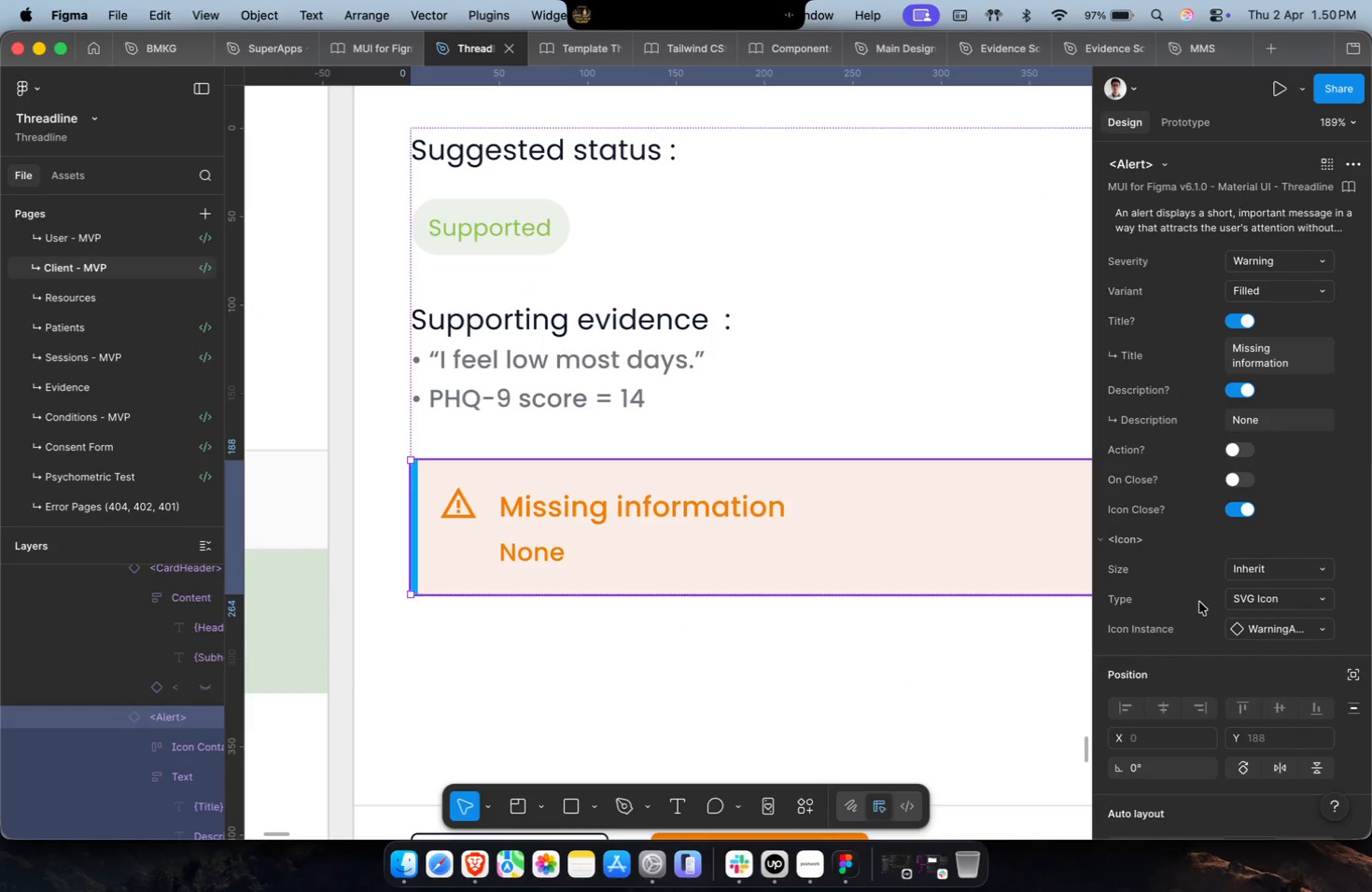 
scroll: coordinate [1326, 627], scroll_direction: down, amount: 19.0
 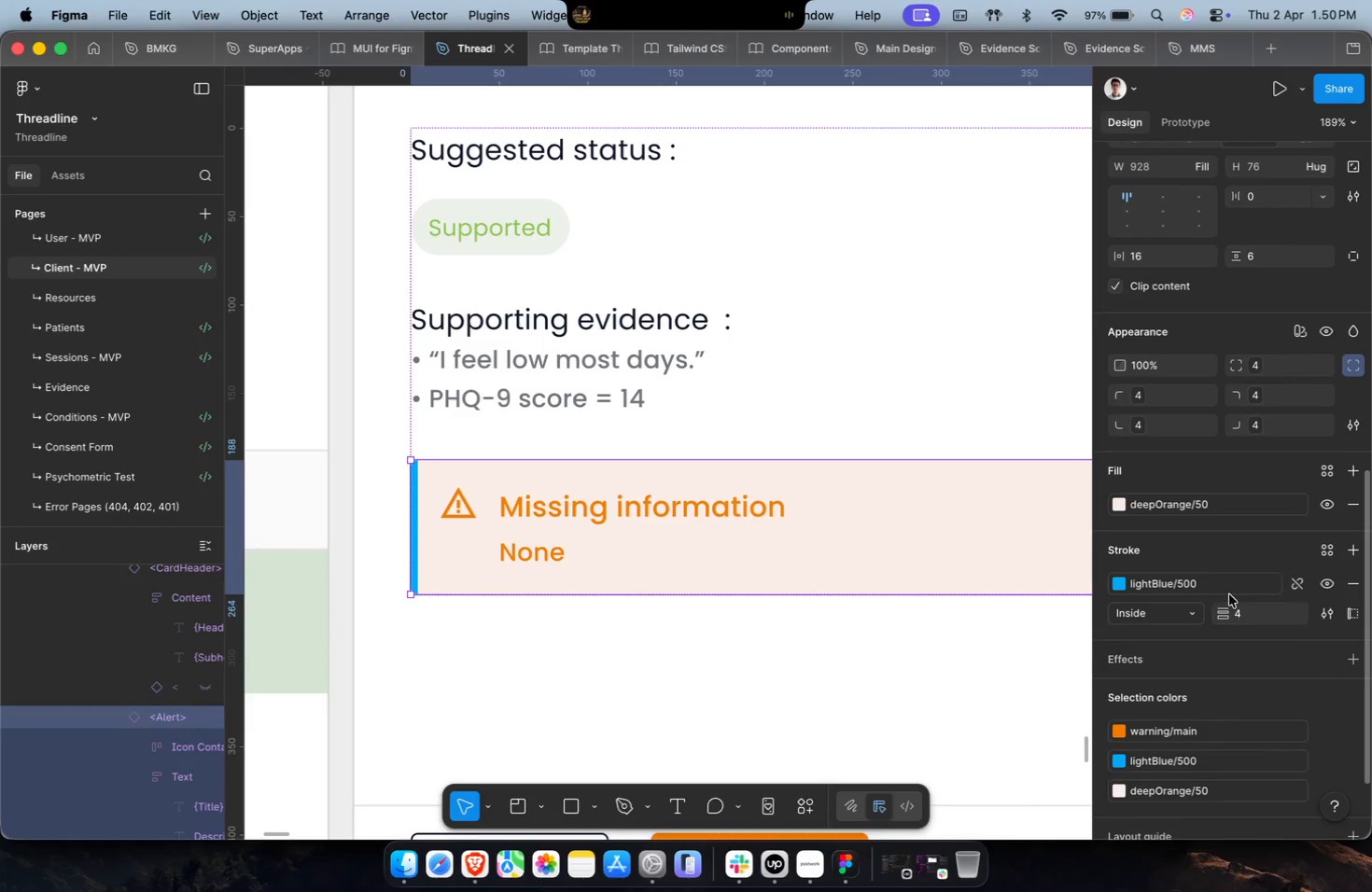 
left_click([1234, 581])
 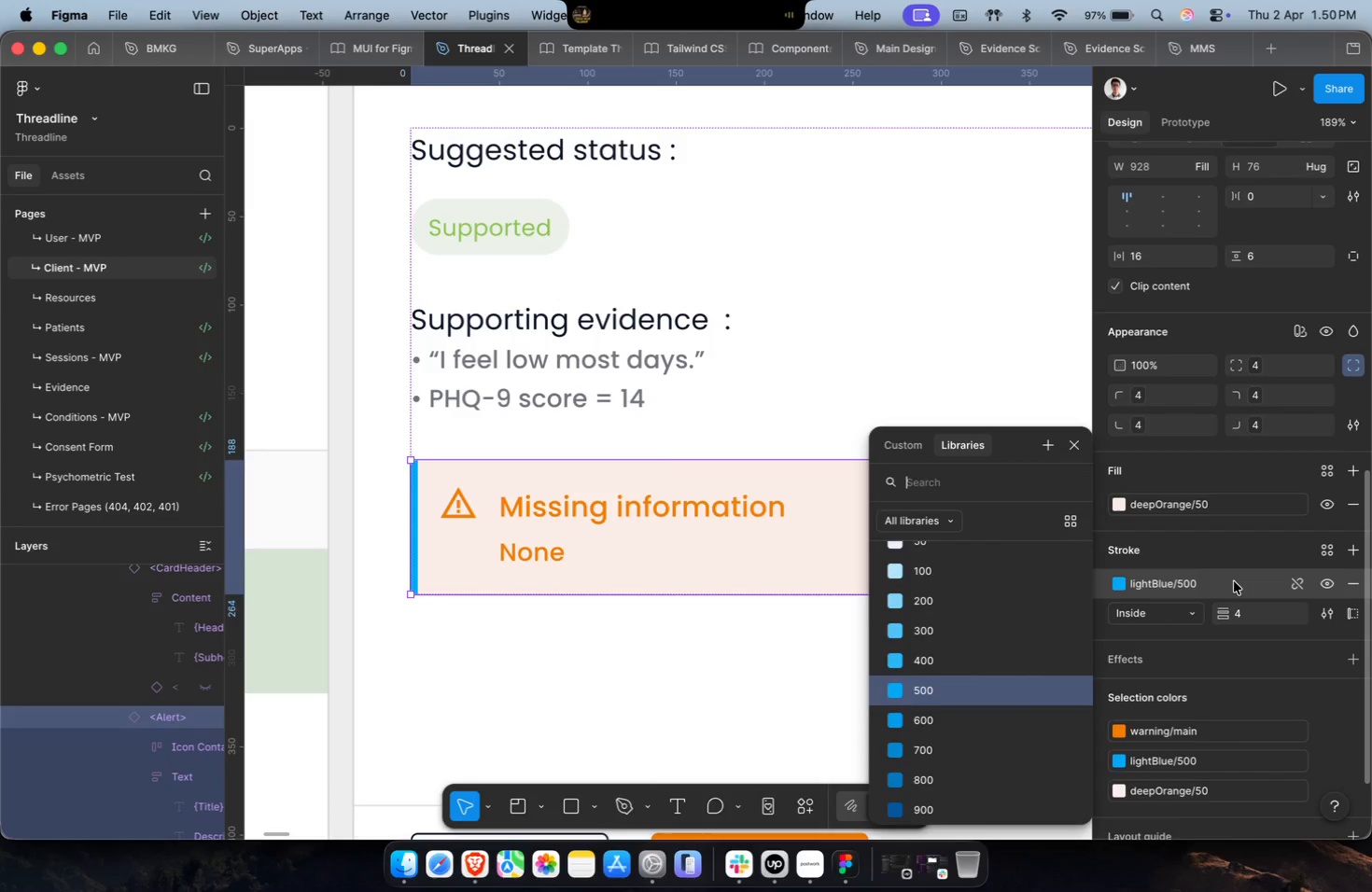 
type(war)
 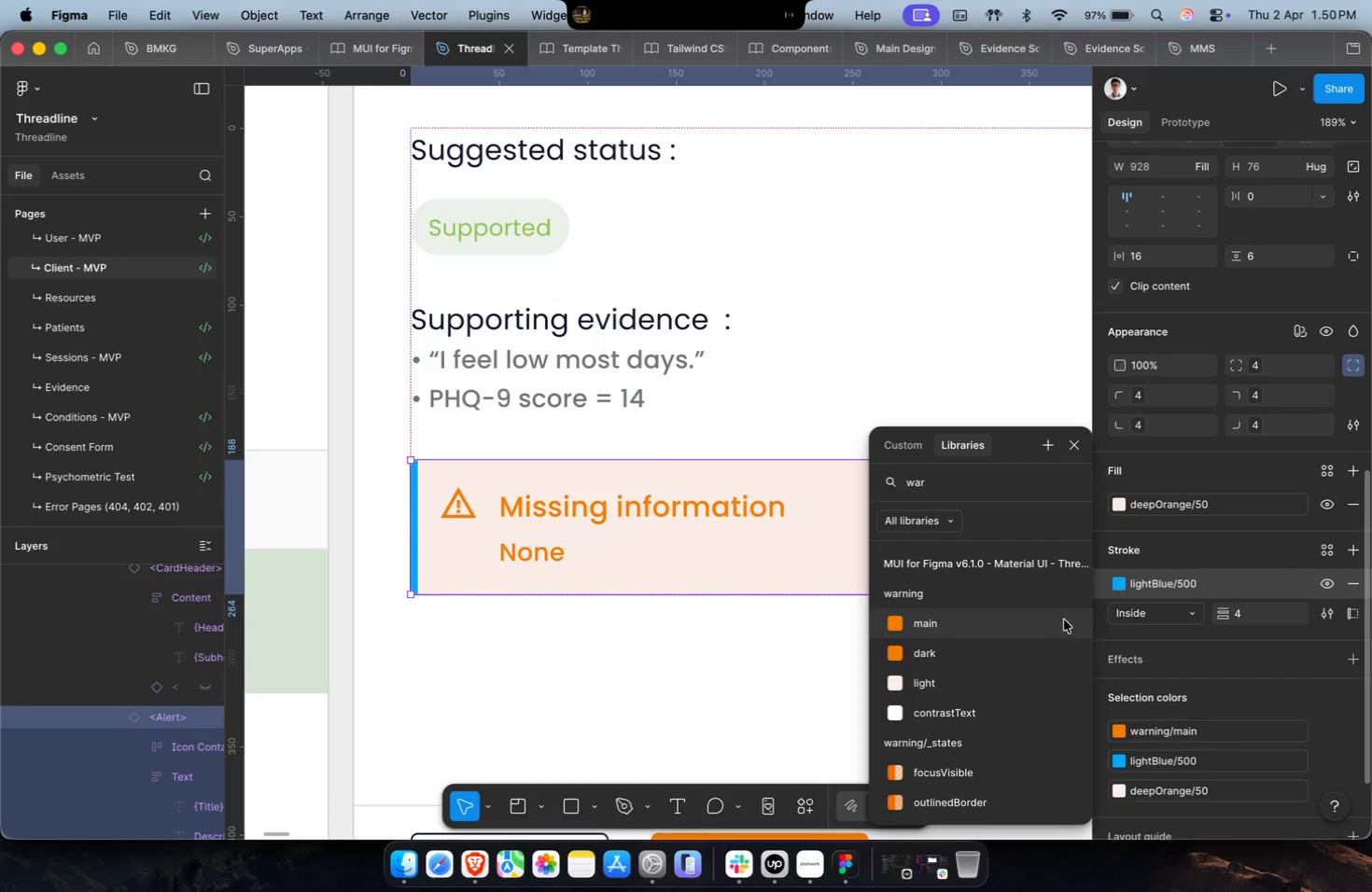 
left_click([1011, 620])
 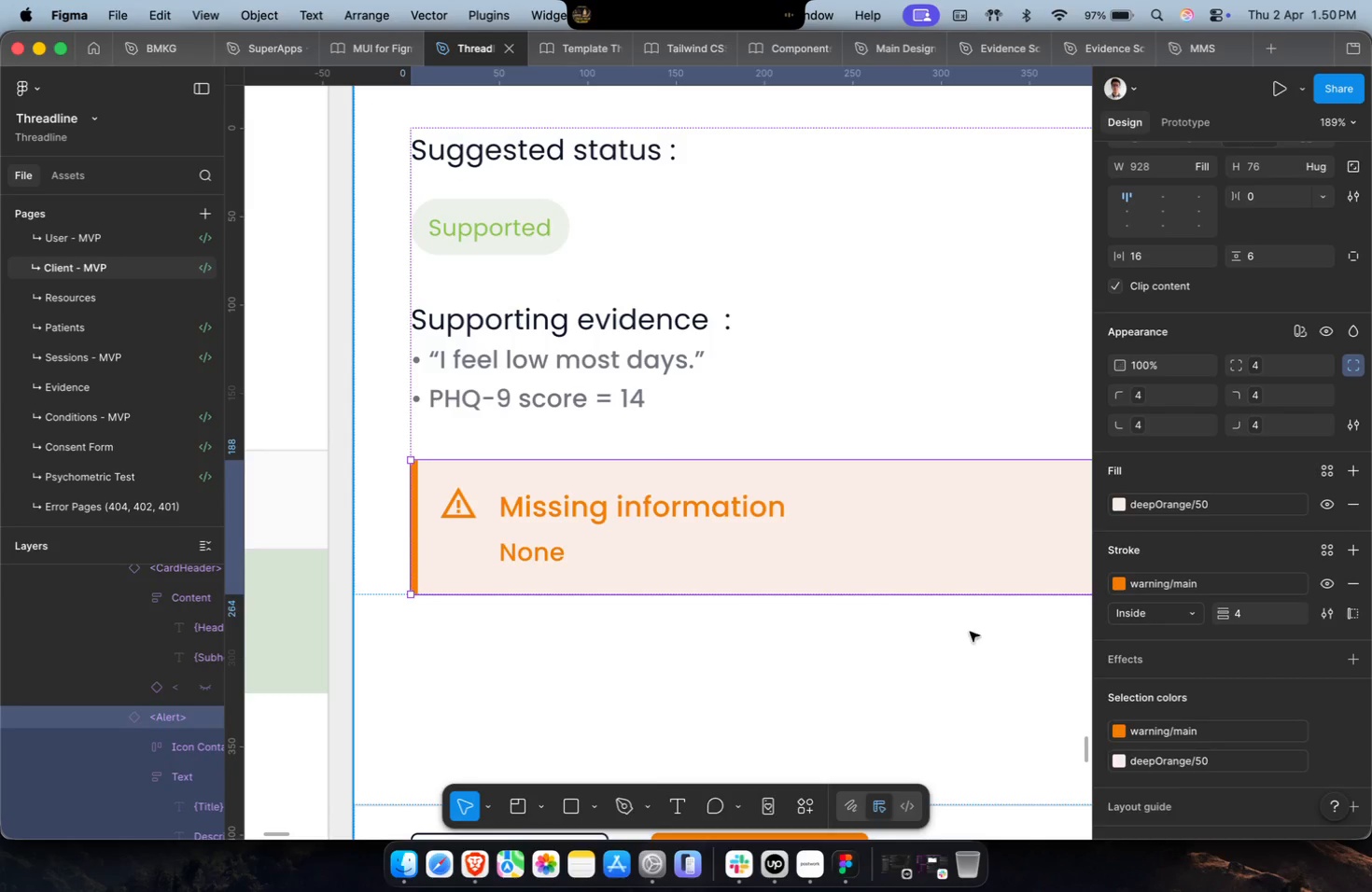 
double_click([875, 653])
 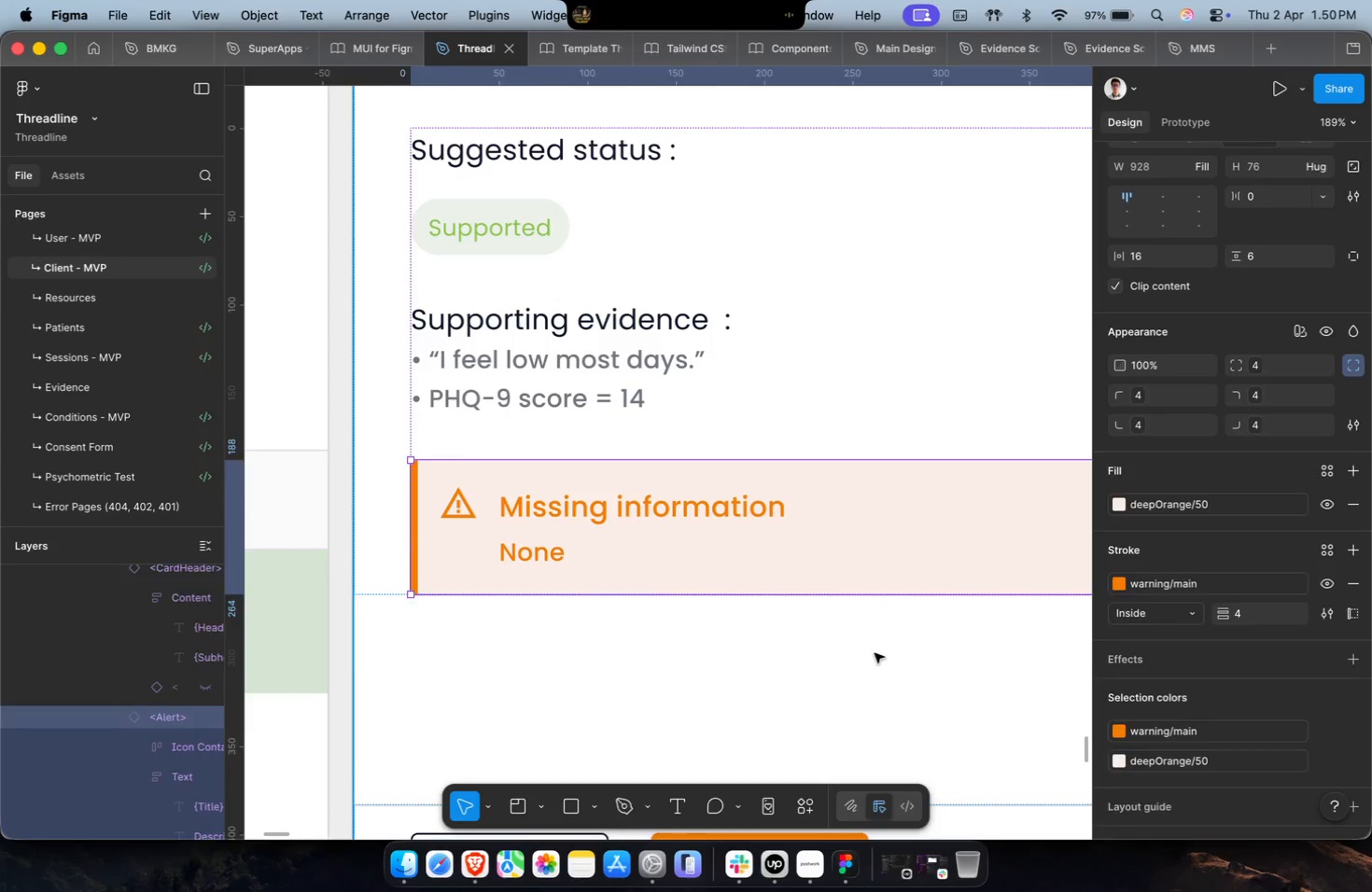 
hold_key(key=CommandLeft, duration=0.93)
scroll: coordinate [875, 653], scroll_direction: down, amount: 4.0
 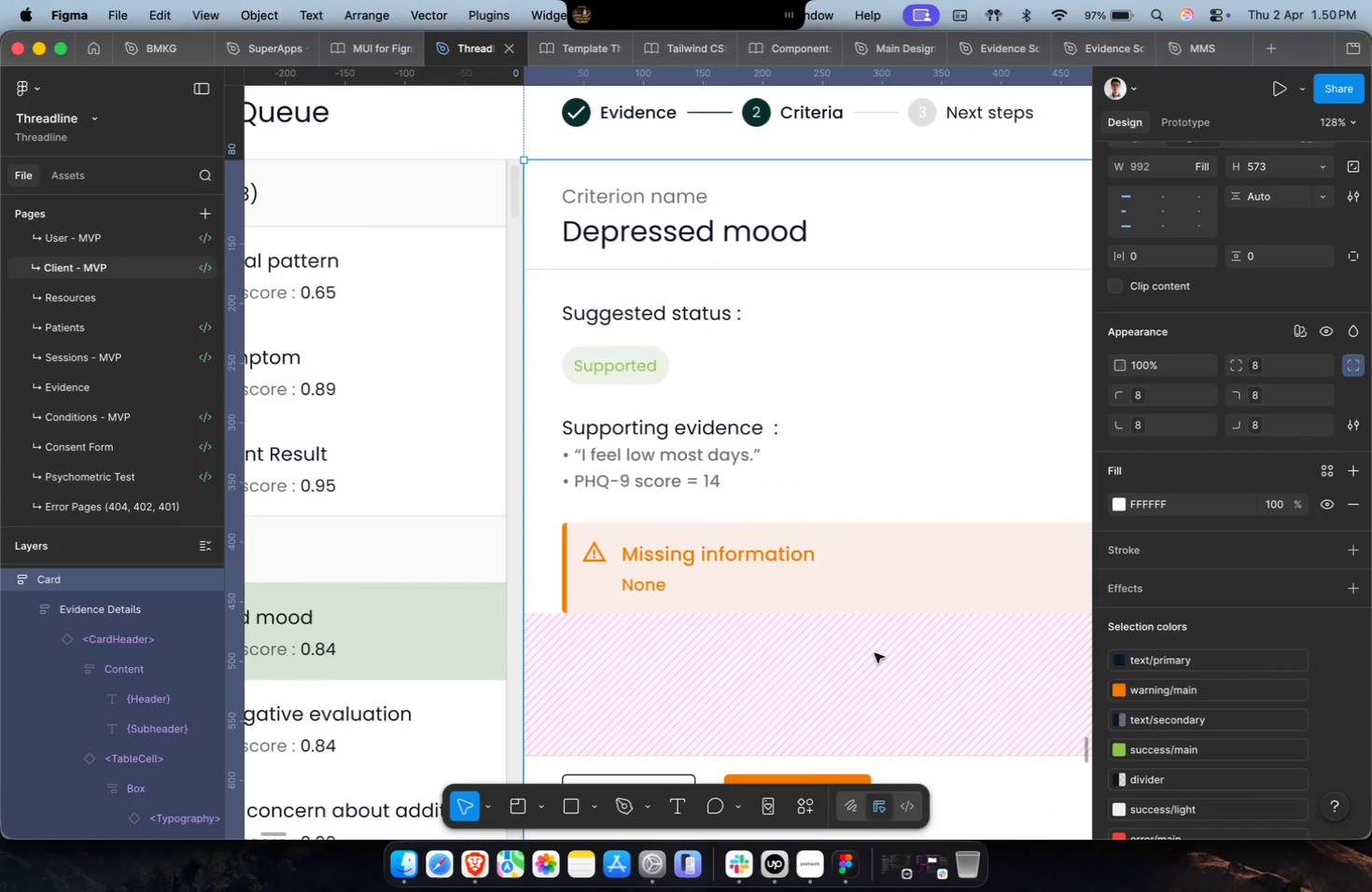 
hold_key(key=CommandLeft, duration=0.41)
 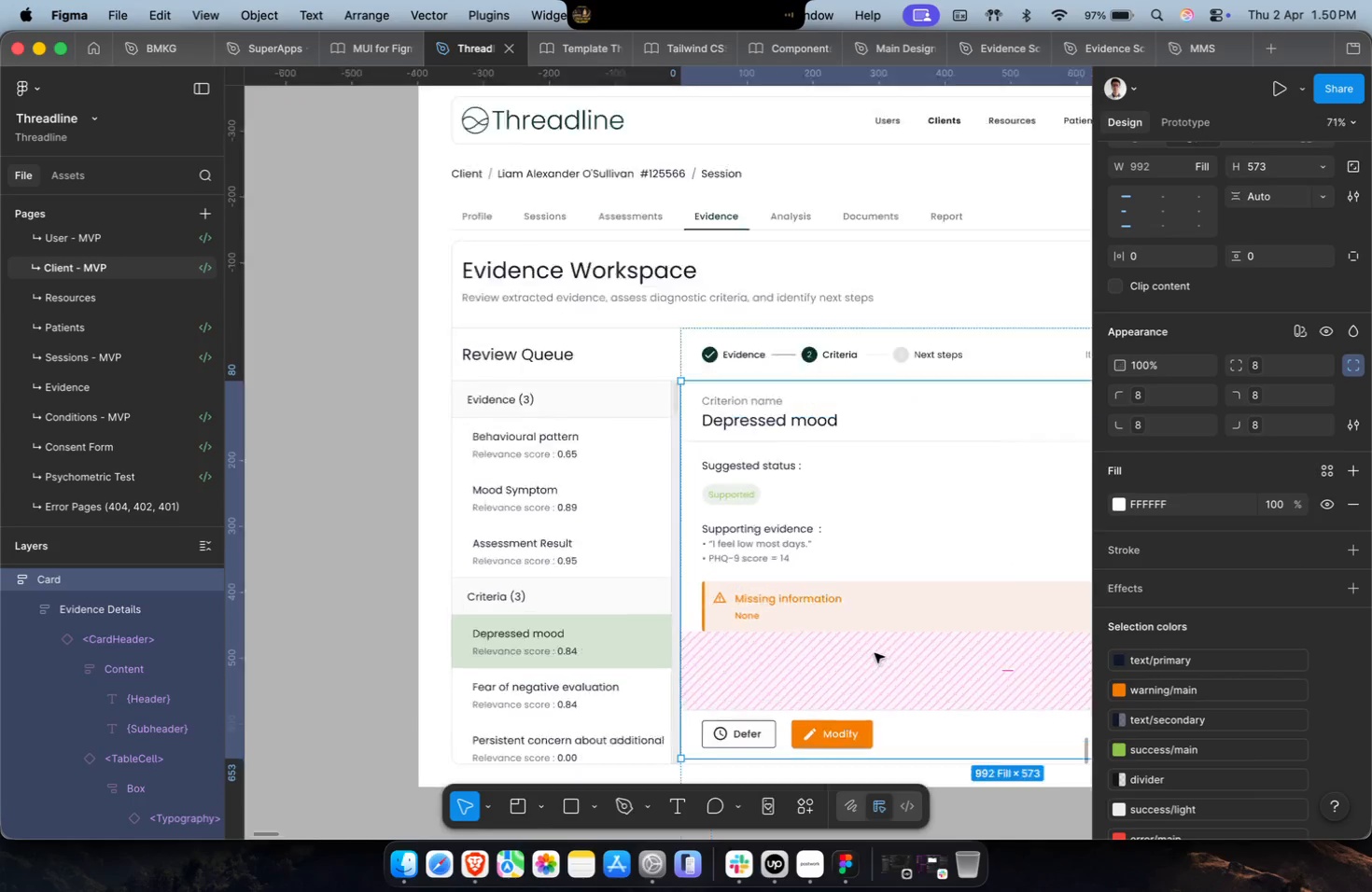 
hold_key(key=CommandLeft, duration=0.5)
 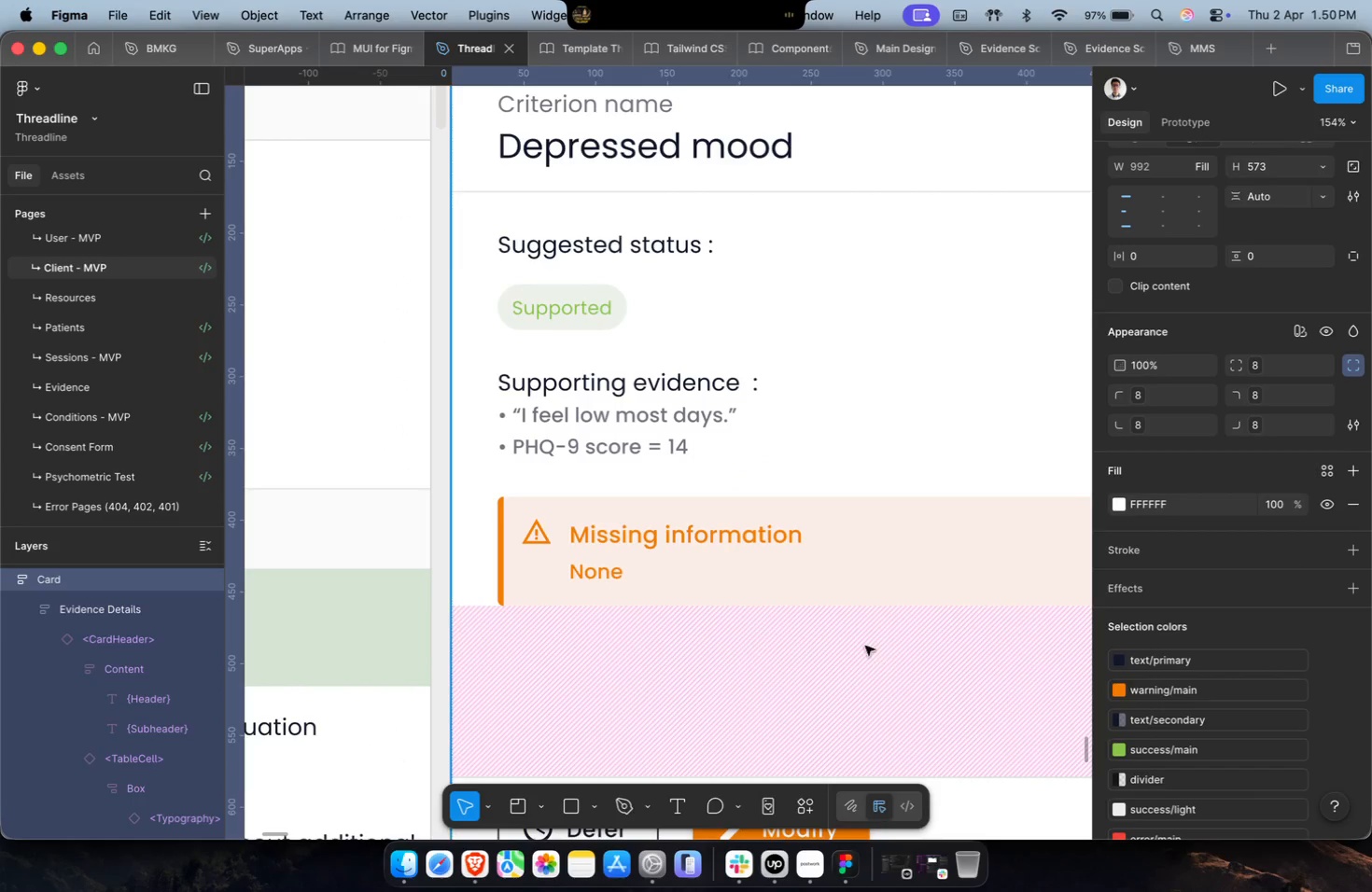 
scroll: coordinate [875, 653], scroll_direction: down, amount: 13.0
 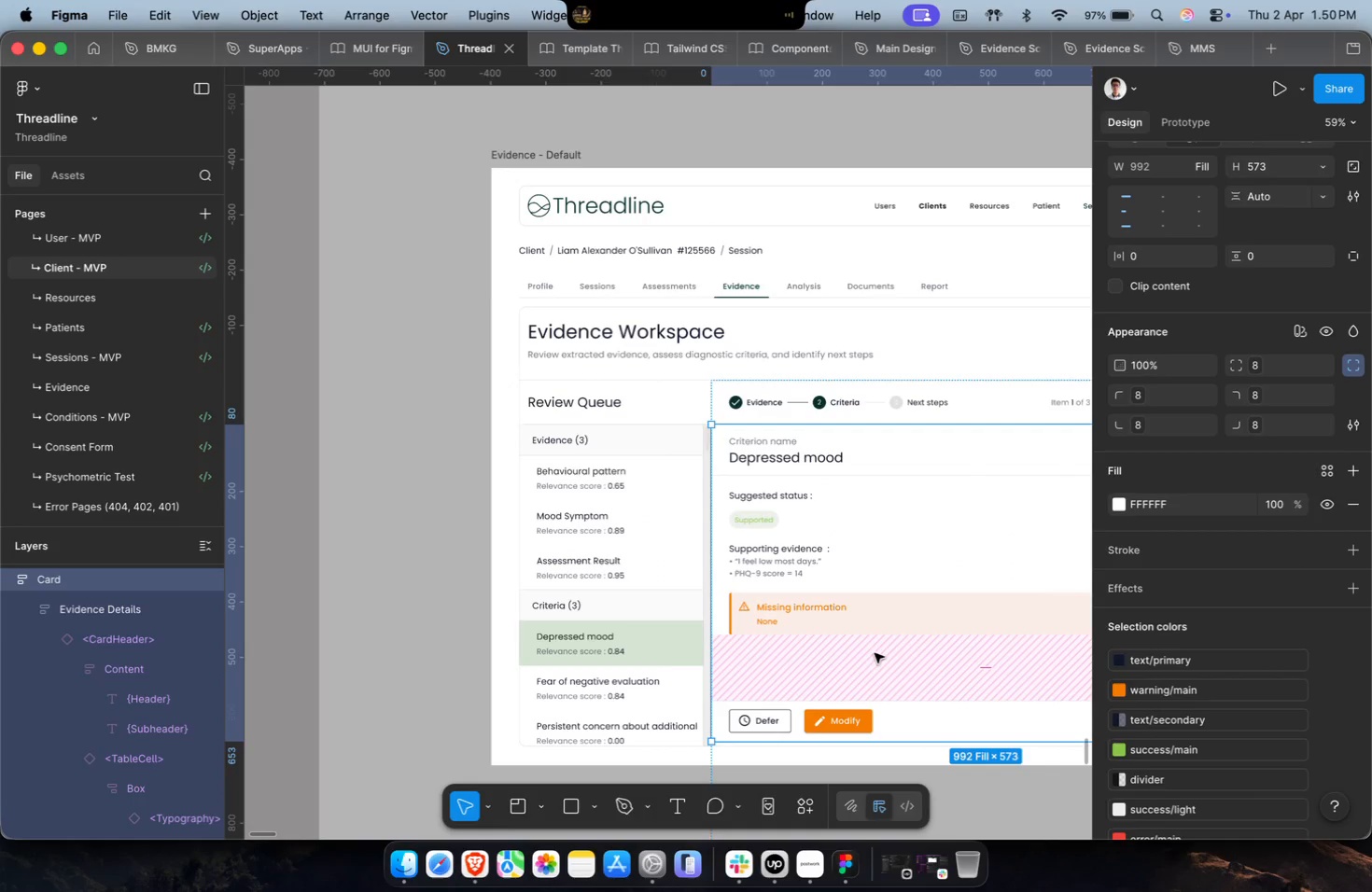 
scroll: coordinate [875, 653], scroll_direction: up, amount: 13.0
 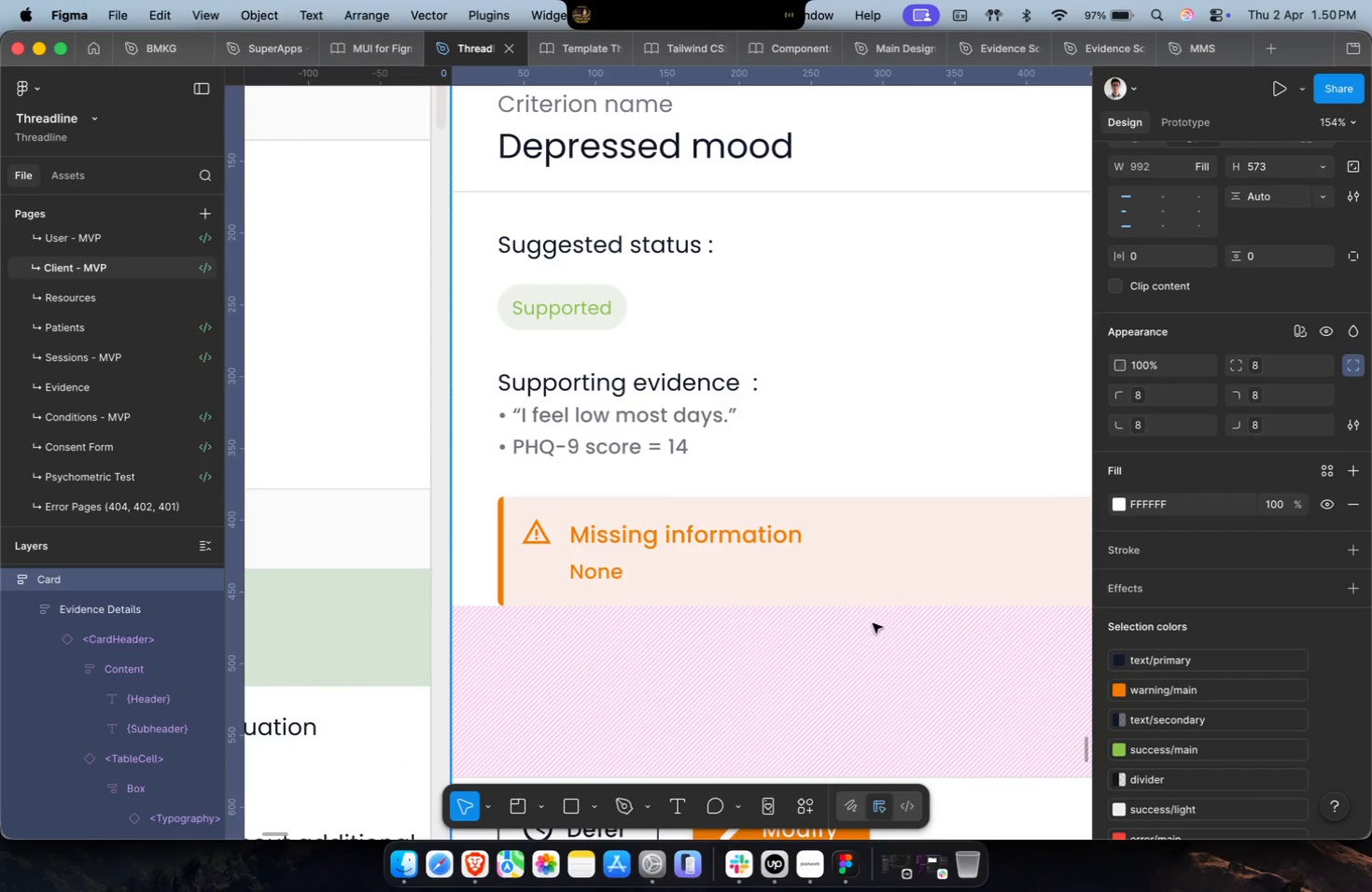 
hold_key(key=CommandLeft, duration=0.59)
 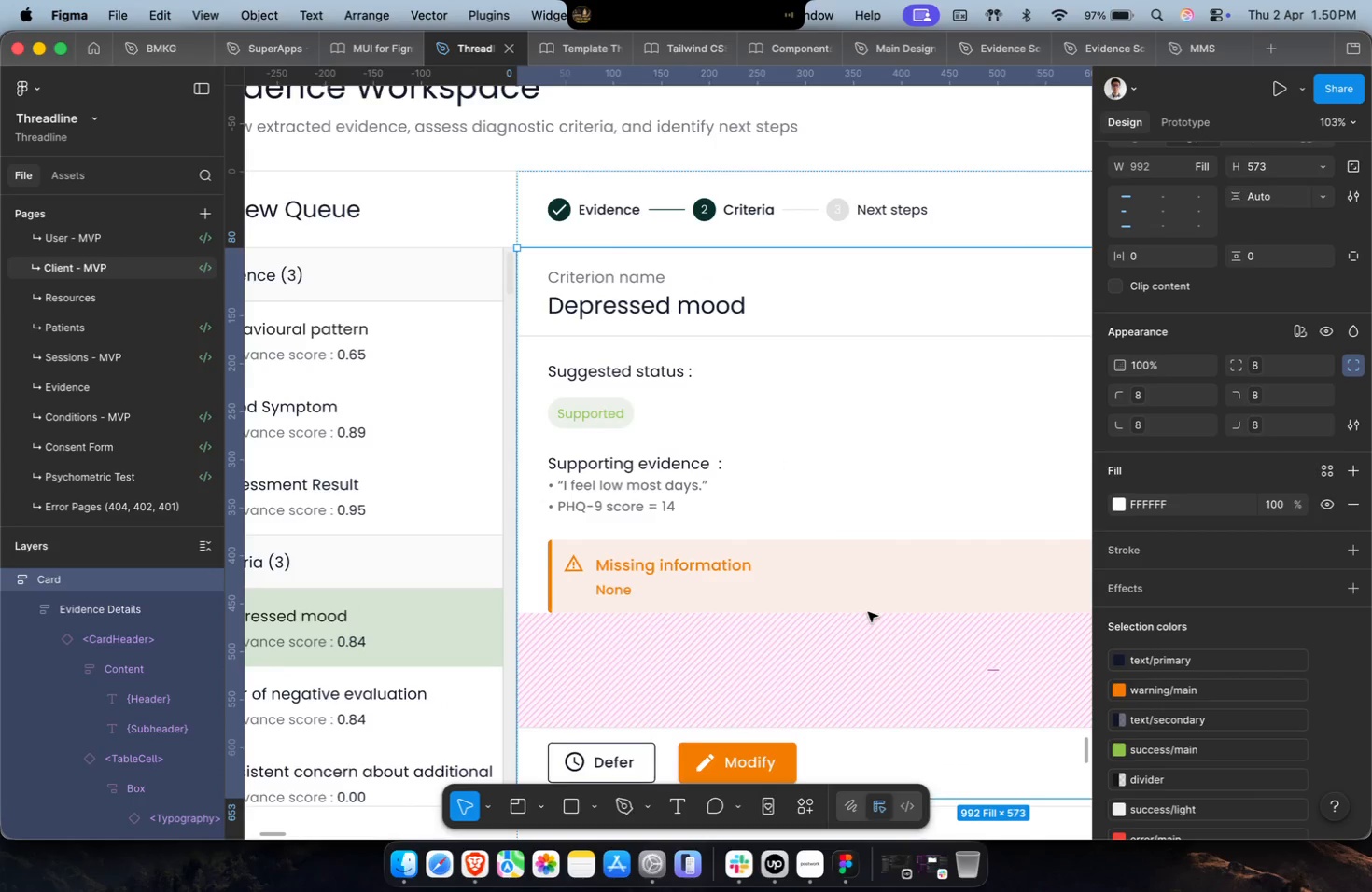 
key(Meta+Shift+ShiftLeft)
 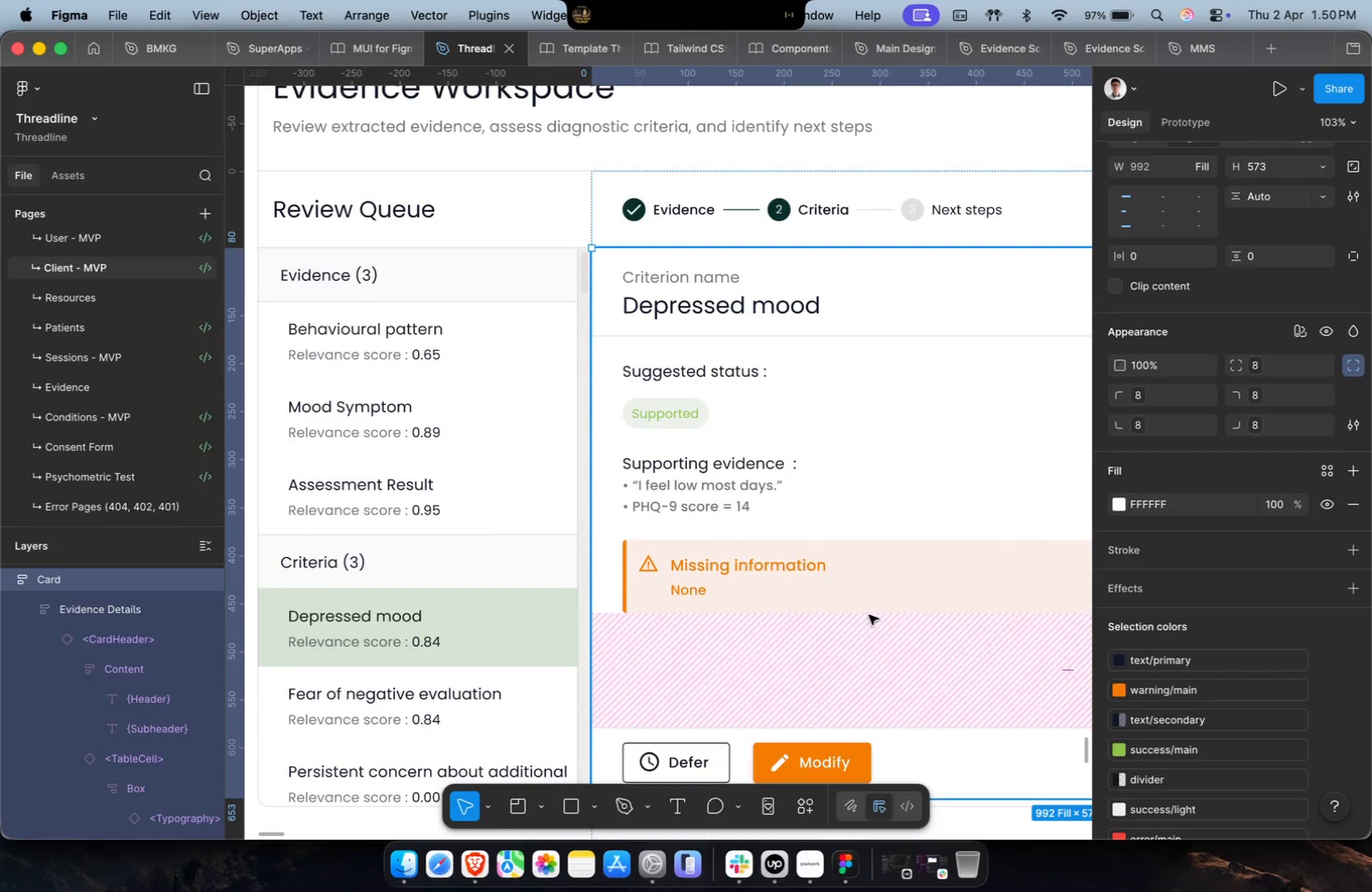 
scroll: coordinate [874, 626], scroll_direction: down, amount: 4.0
 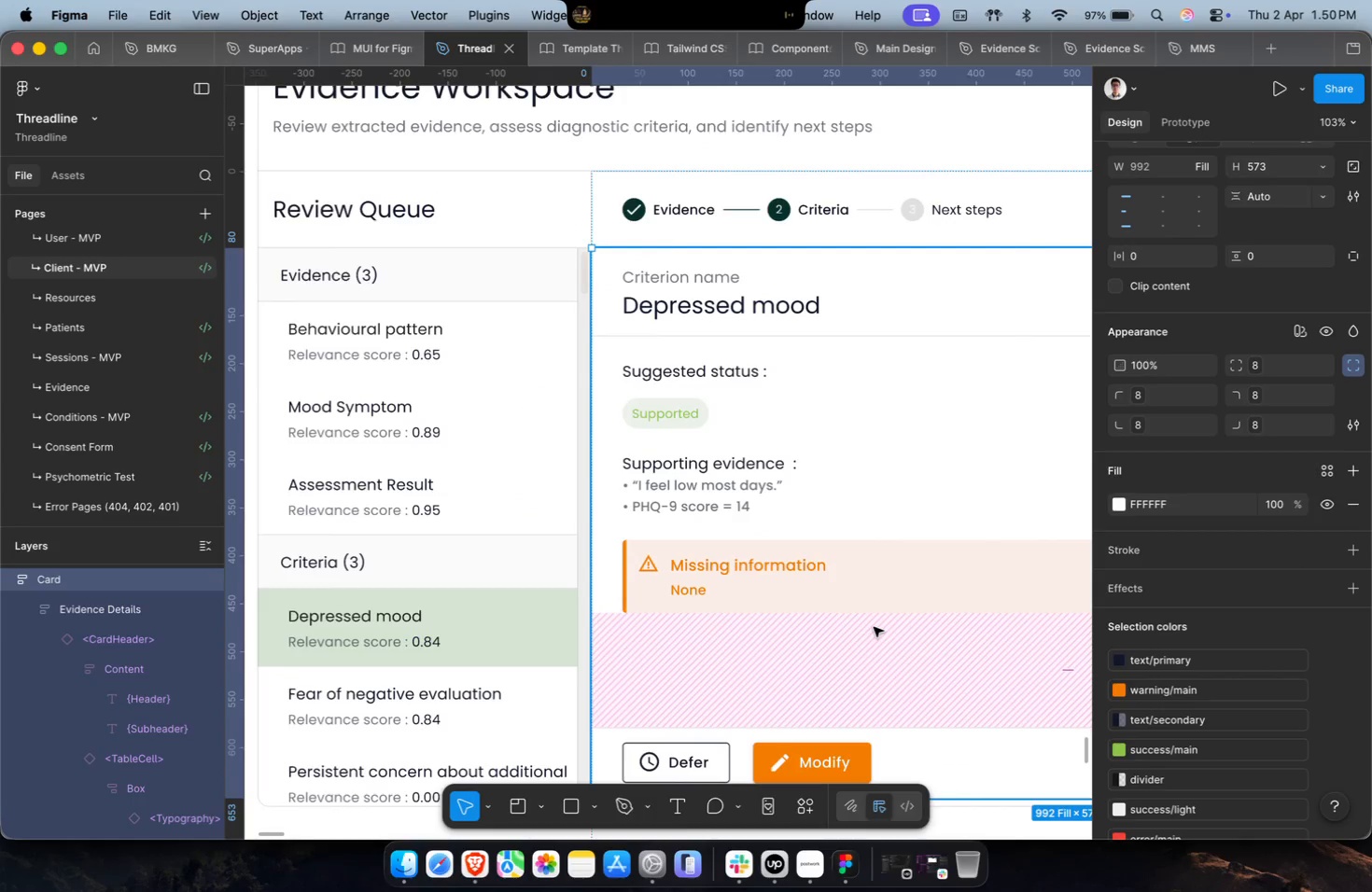 
hold_key(key=ShiftLeft, duration=0.45)
scroll: coordinate [868, 612], scroll_direction: down, amount: 7.0
 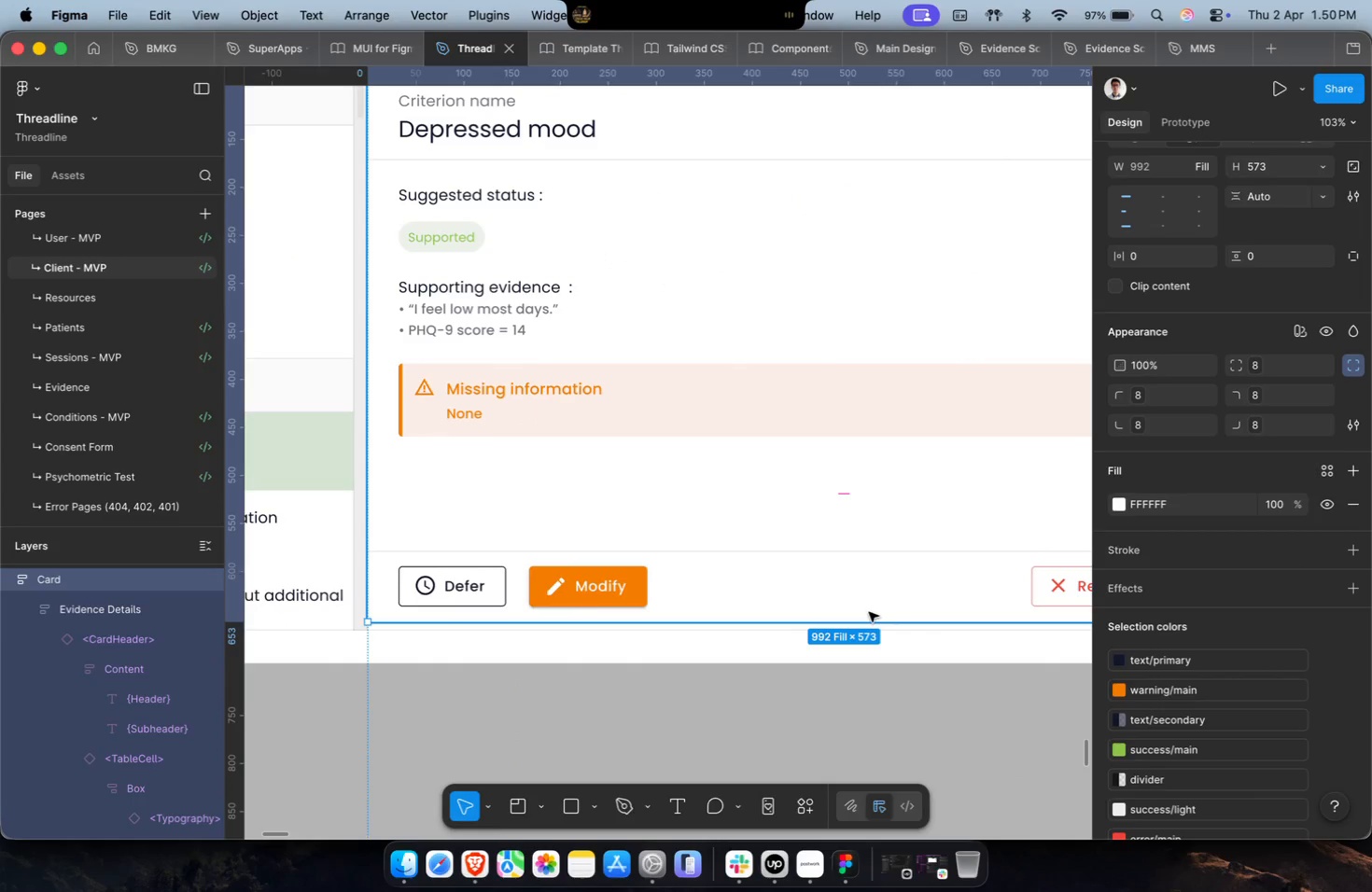 
hold_key(key=ShiftLeft, duration=0.73)
scroll: coordinate [867, 611], scroll_direction: down, amount: 9.0
 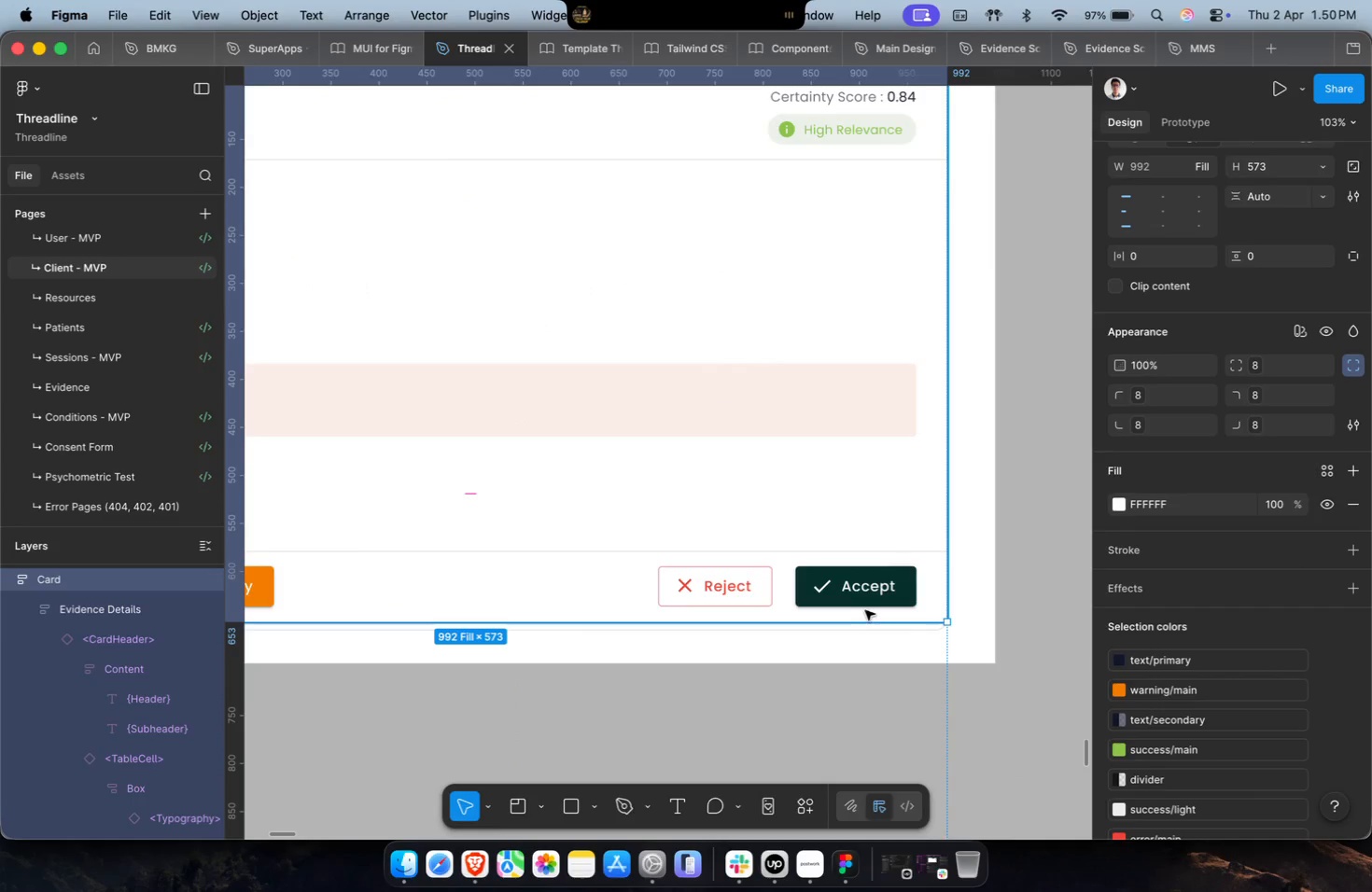 
hold_key(key=CommandLeft, duration=2.54)
scroll: coordinate [755, 621], scroll_direction: down, amount: 6.0
 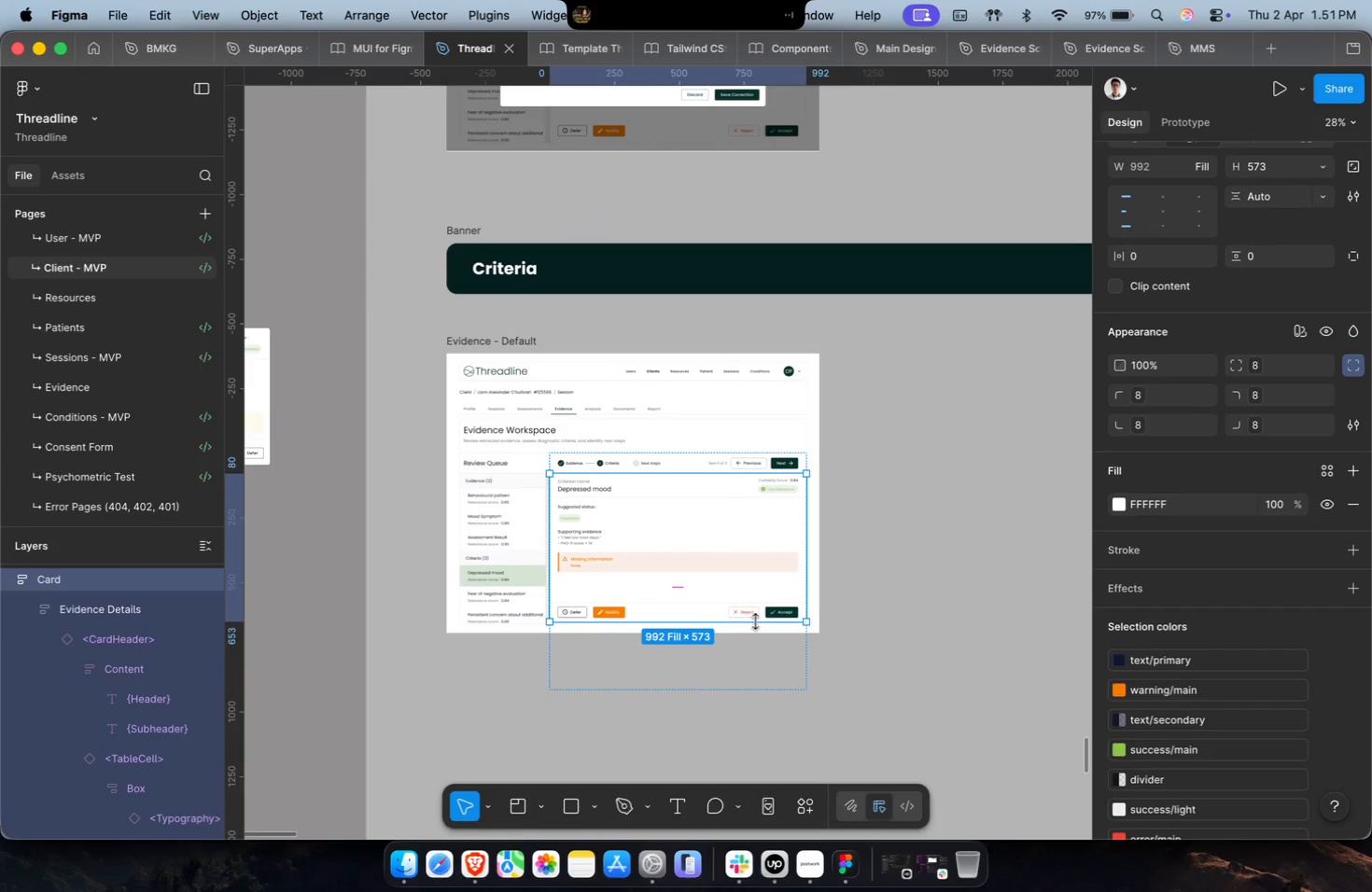 
key(Shift+ShiftLeft)
 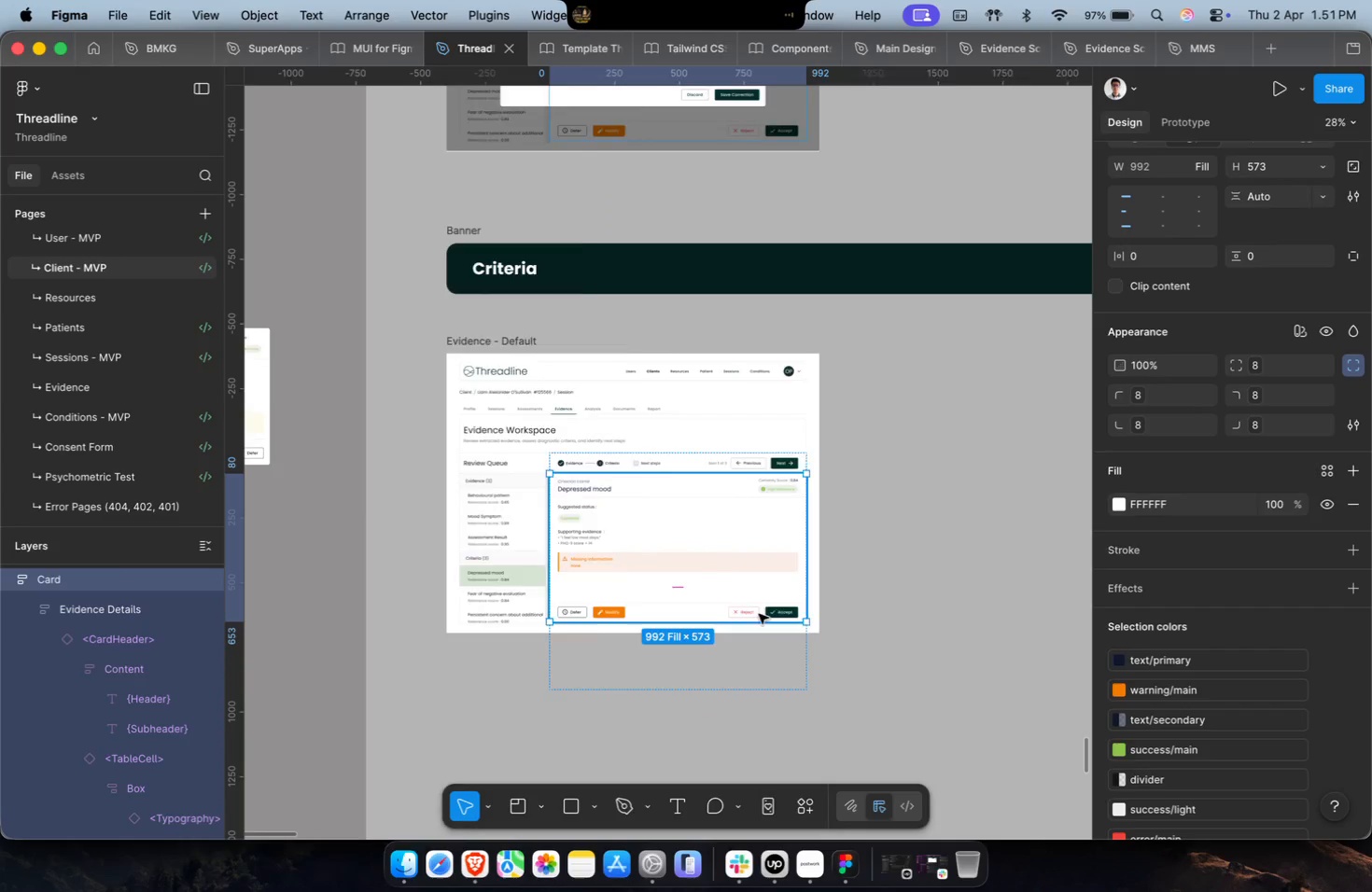 
scroll: coordinate [759, 614], scroll_direction: up, amount: 2.0
 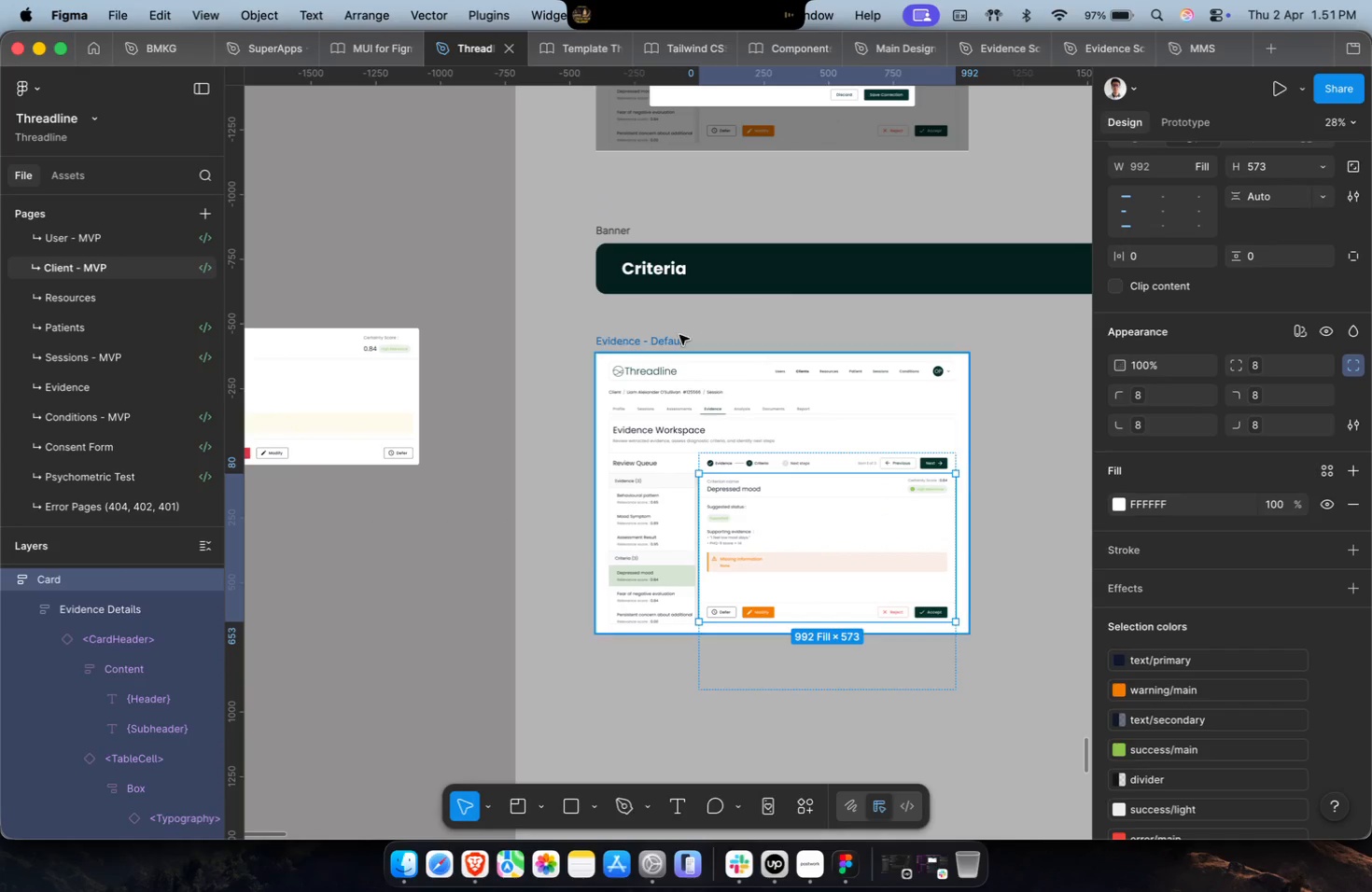 
left_click([677, 335])
 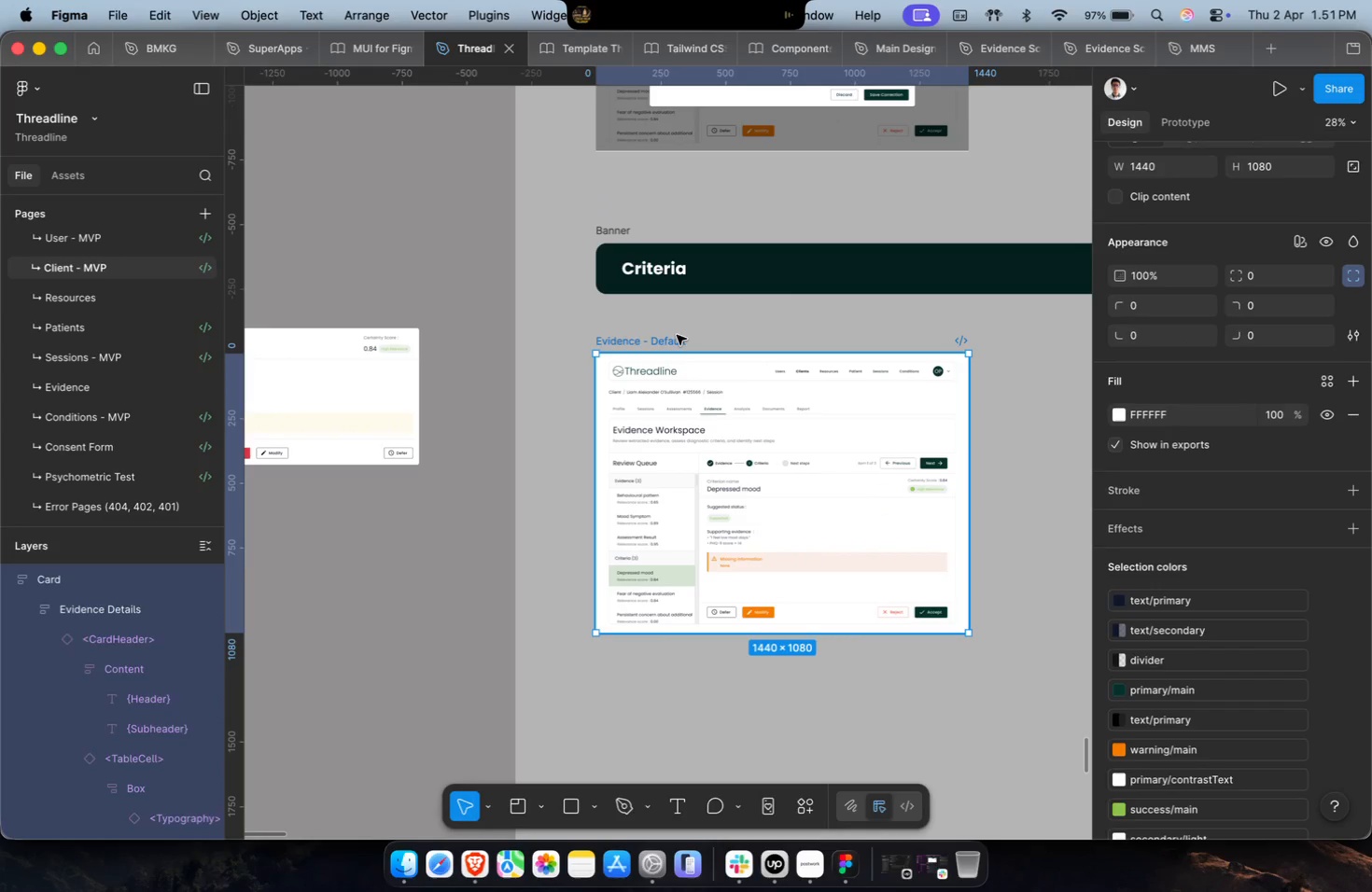 
hold_key(key=CommandLeft, duration=0.91)
scroll: coordinate [670, 358], scroll_direction: down, amount: 7.0
 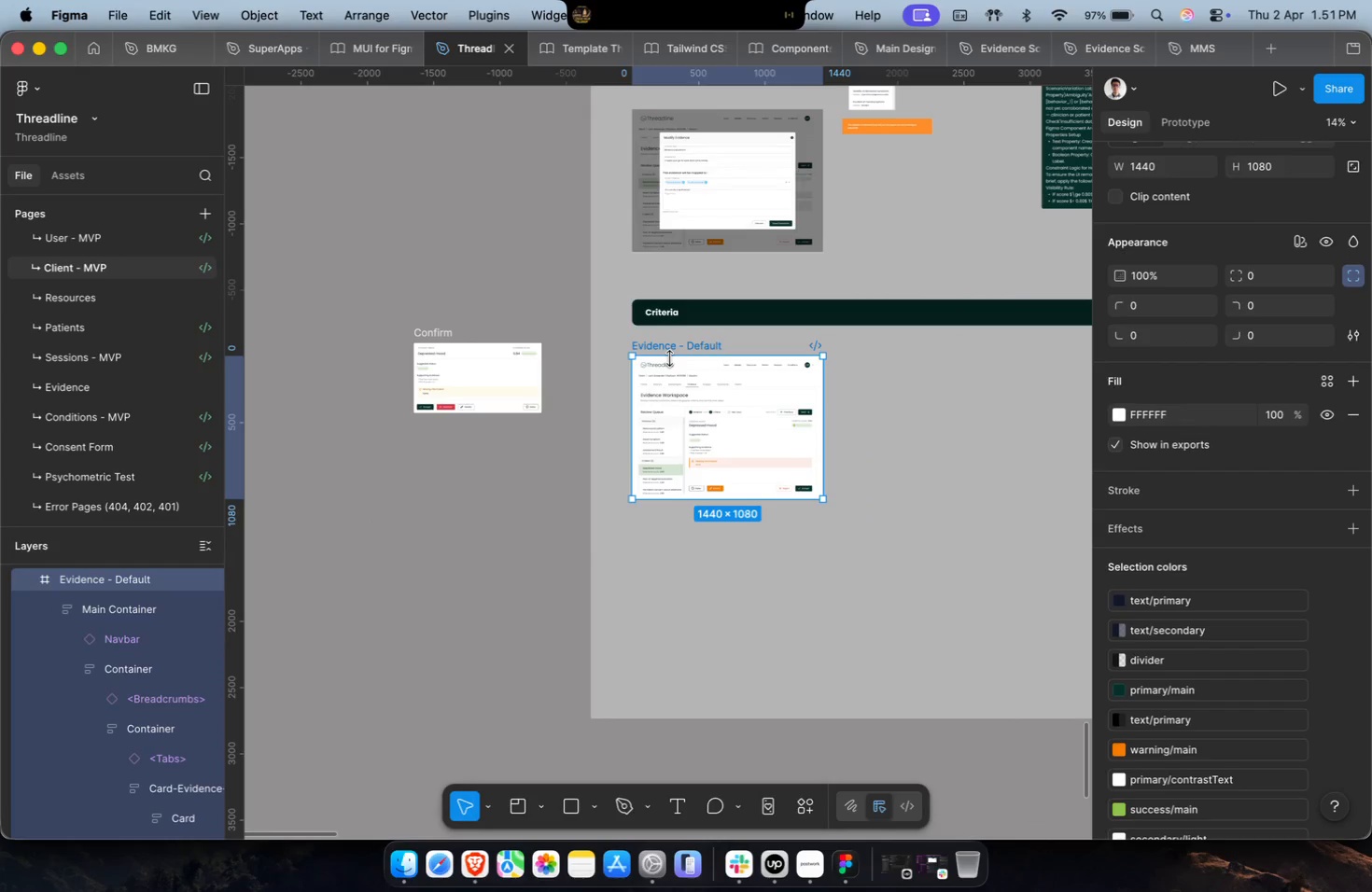 
hold_key(key=ShiftLeft, duration=0.52)
 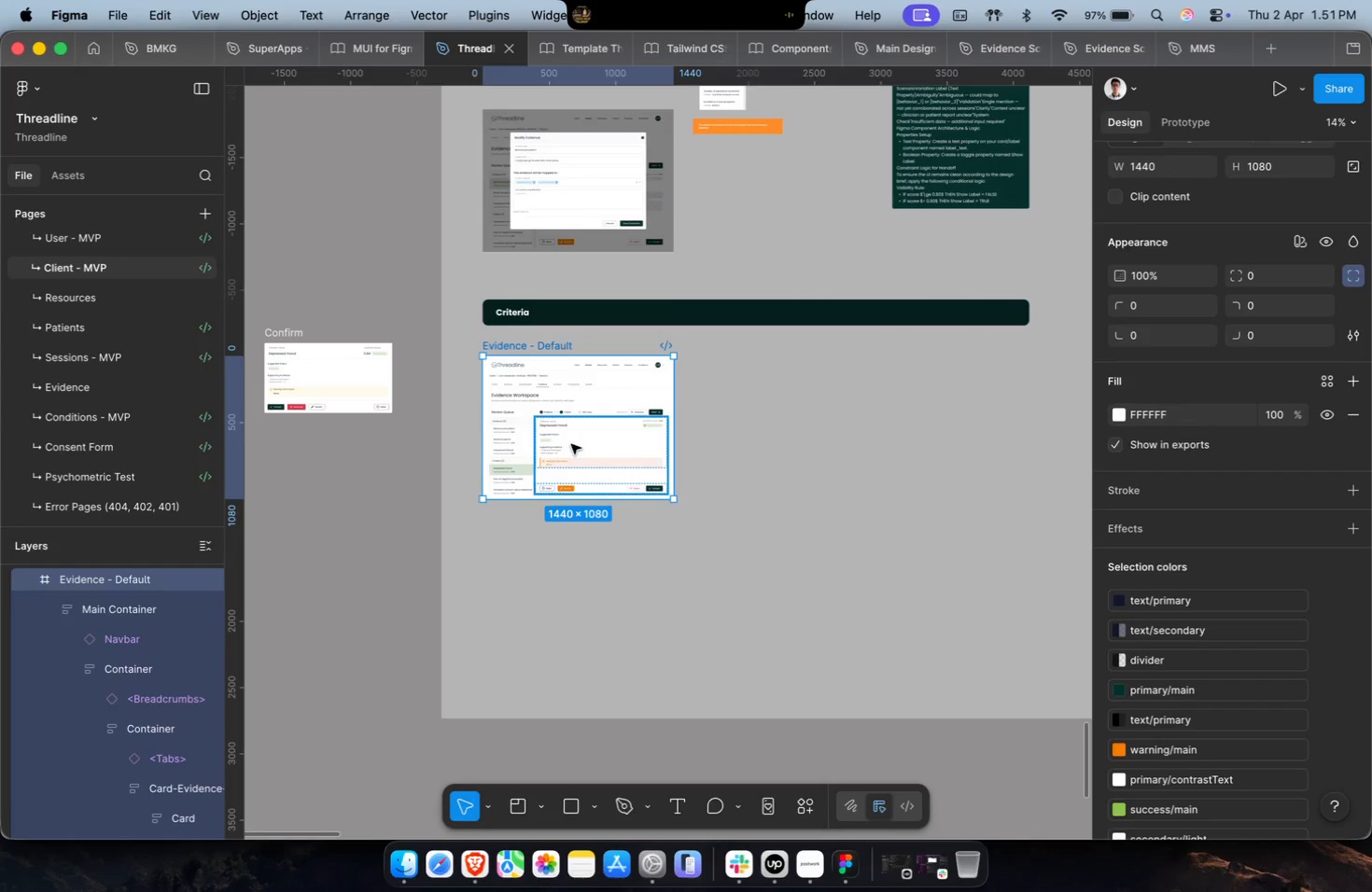 
key(Meta+CommandLeft)
 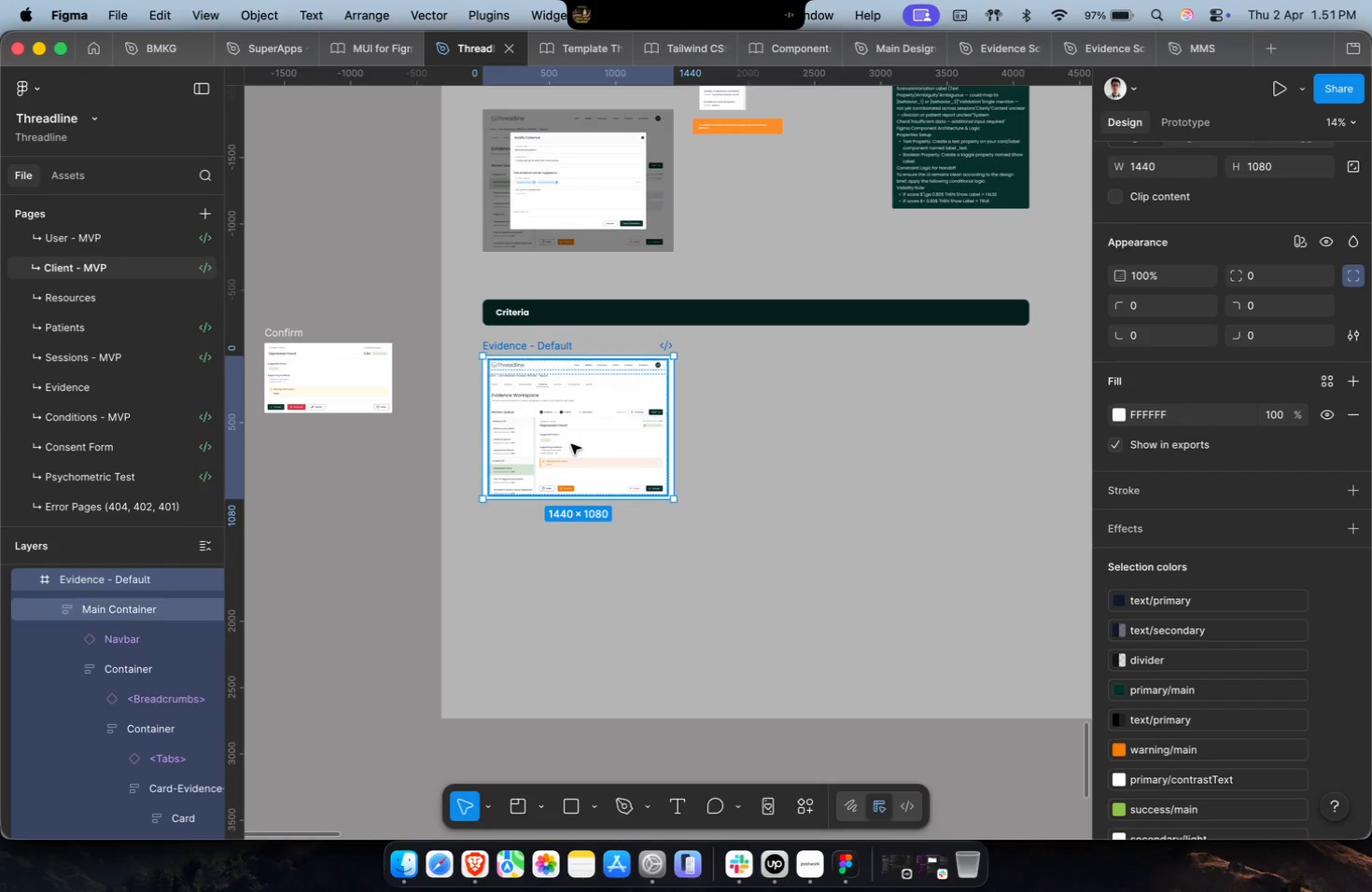 
scroll: coordinate [670, 358], scroll_direction: down, amount: 2.0
 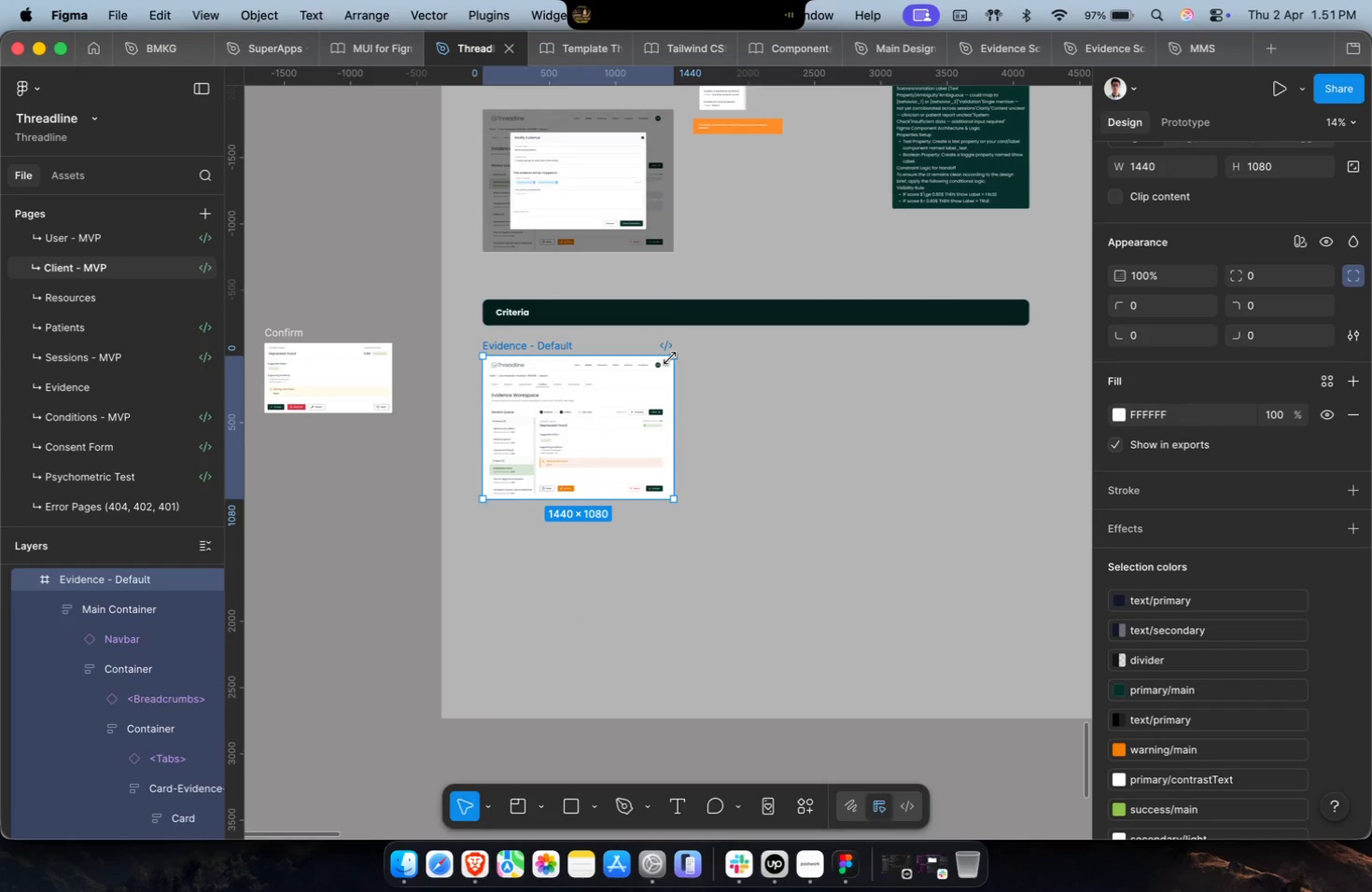 
scroll: coordinate [571, 444], scroll_direction: up, amount: 4.0
 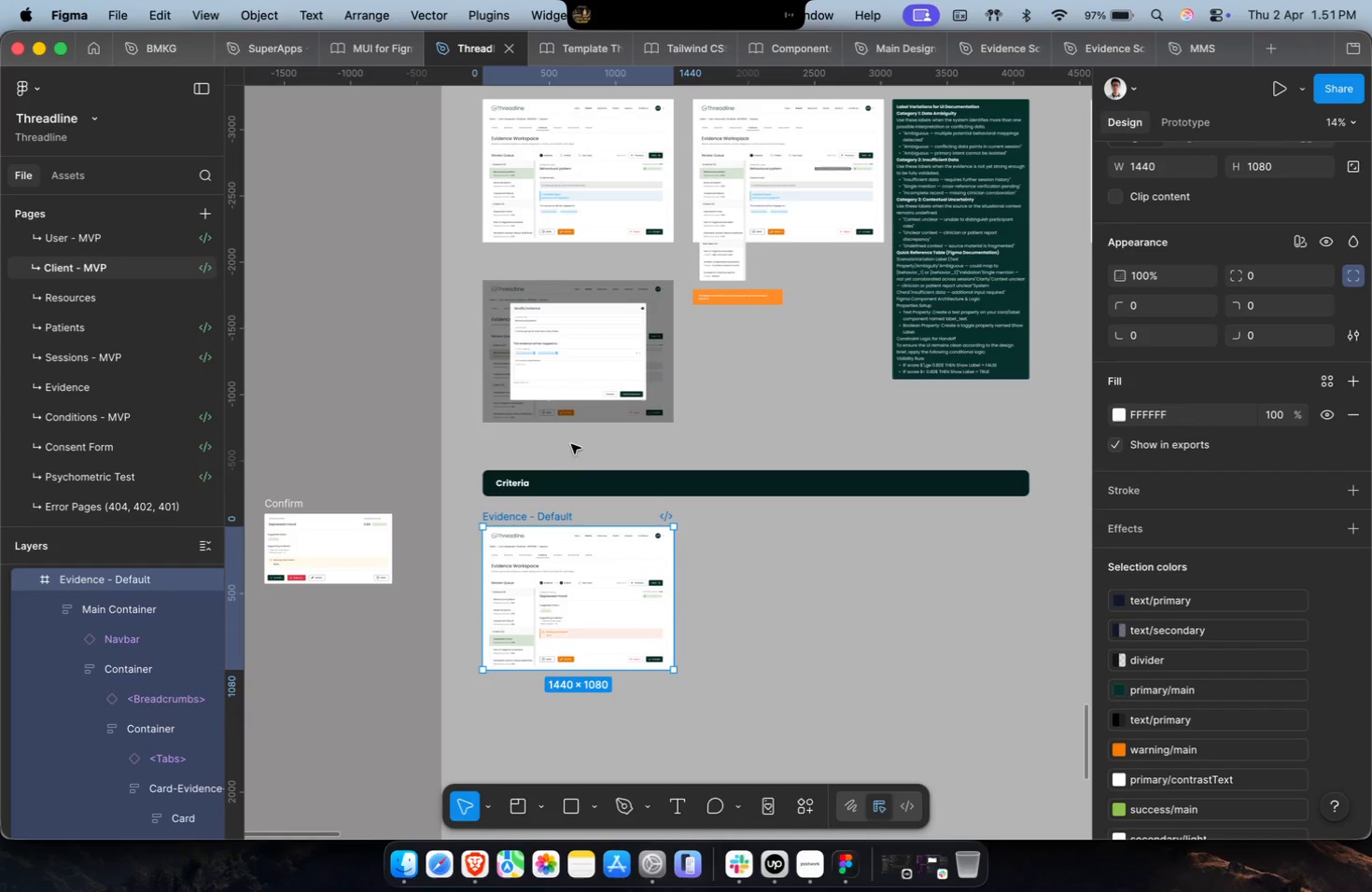 
hold_key(key=CommandLeft, duration=1.08)
scroll: coordinate [543, 551], scroll_direction: up, amount: 7.0
 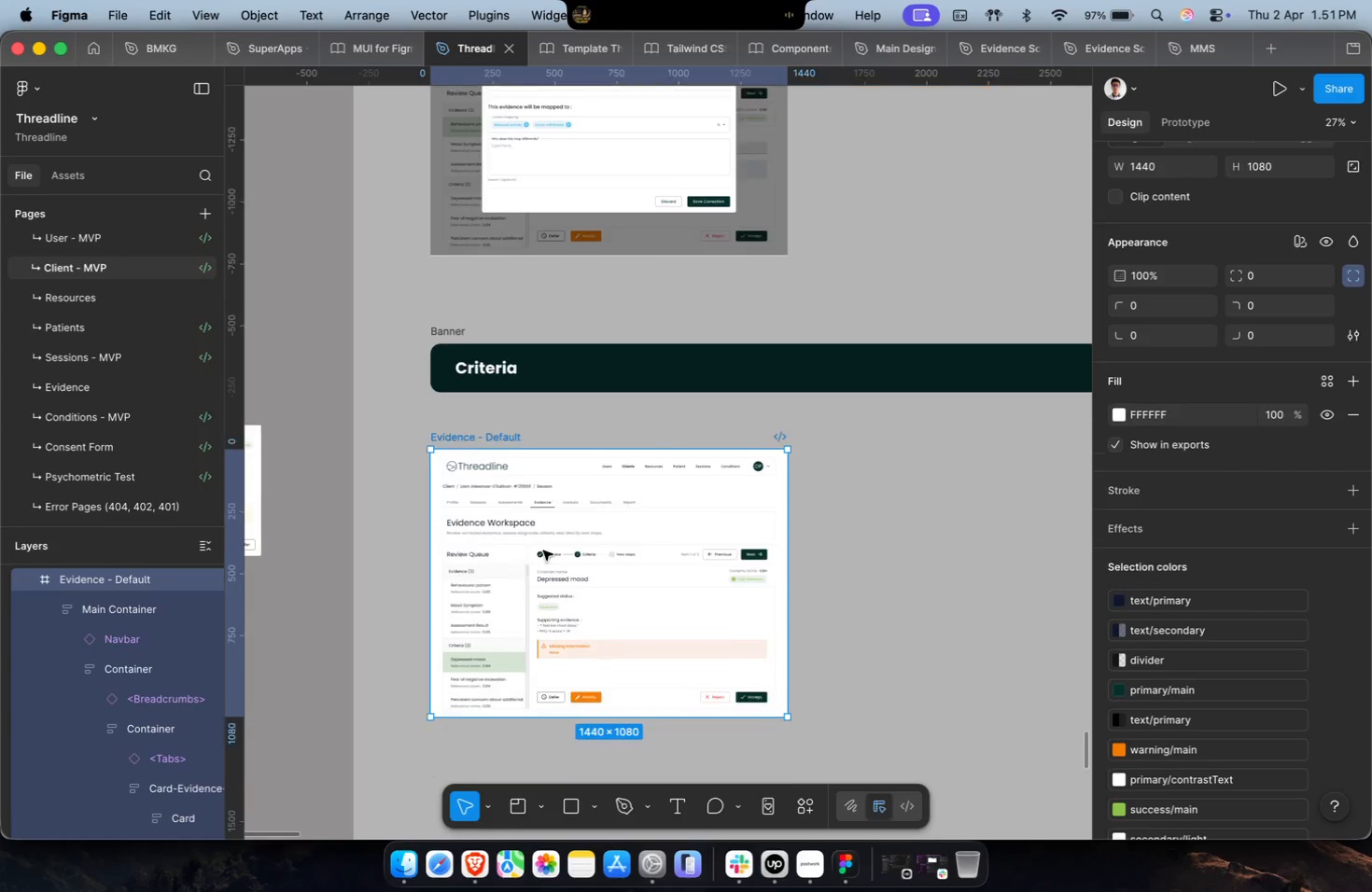 
hold_key(key=CommandLeft, duration=0.55)
 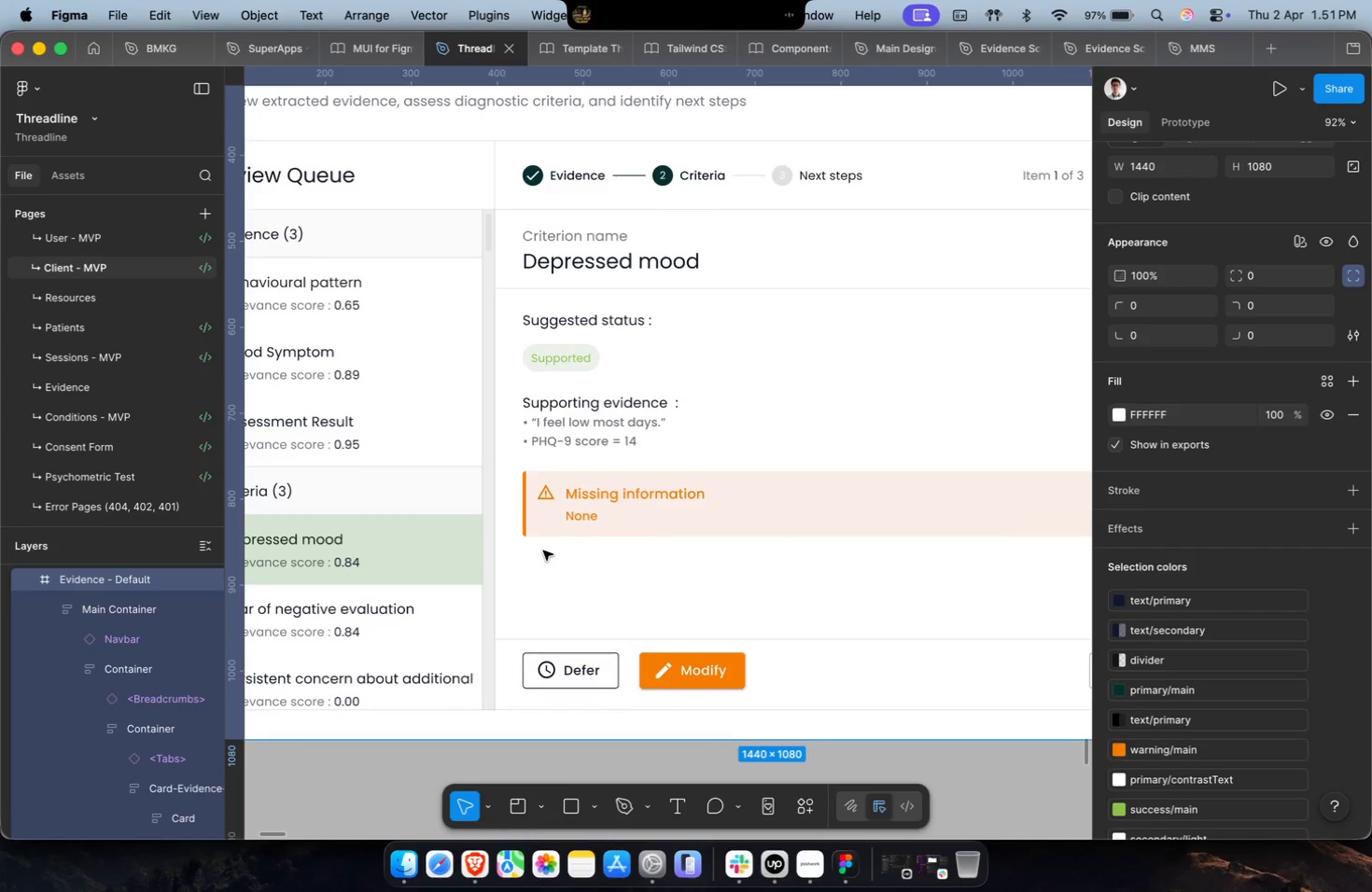 
hold_key(key=ShiftLeft, duration=1.02)
scroll: coordinate [543, 551], scroll_direction: up, amount: 1.0
 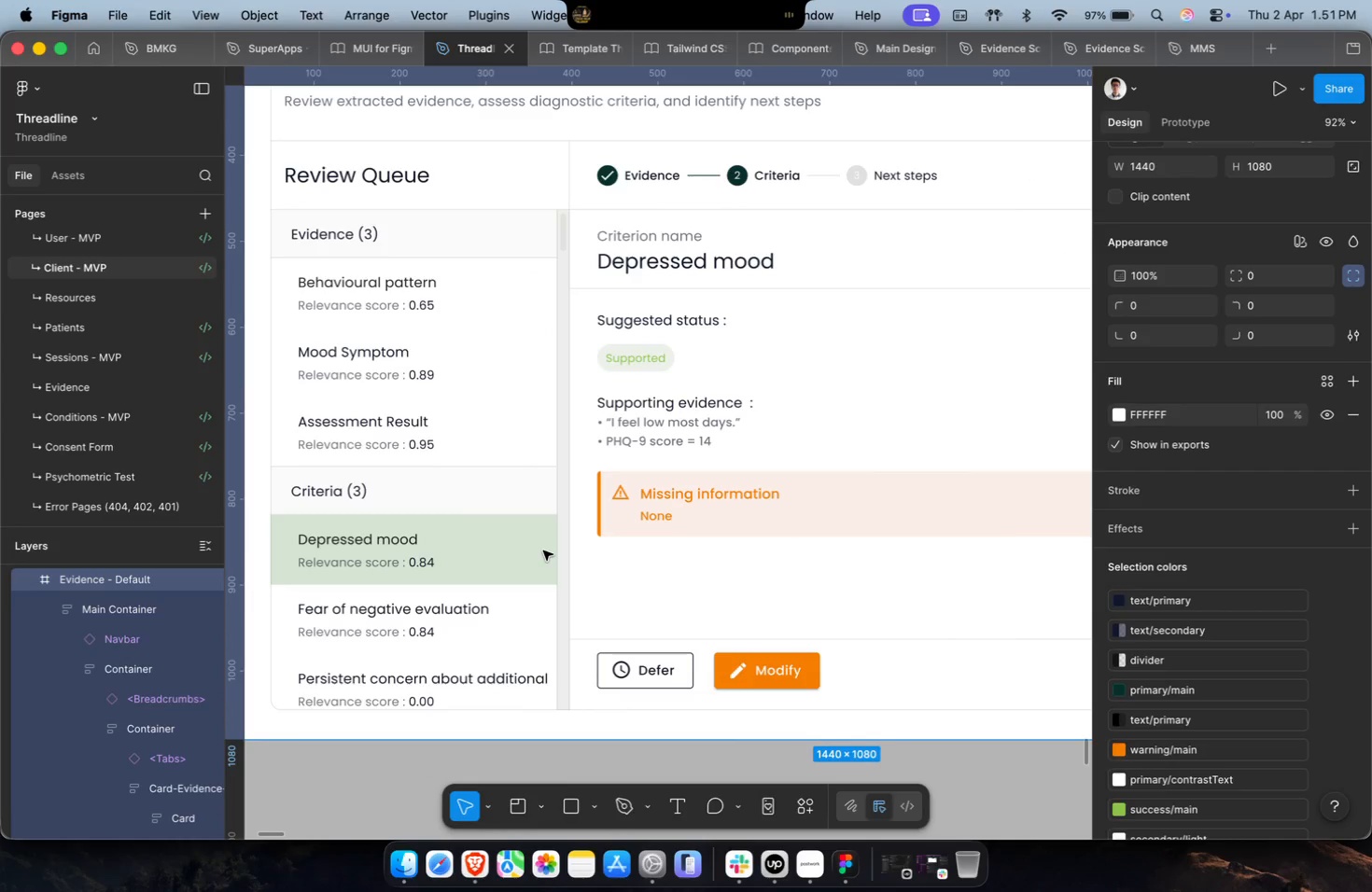 
hold_key(key=CommandLeft, duration=0.77)
 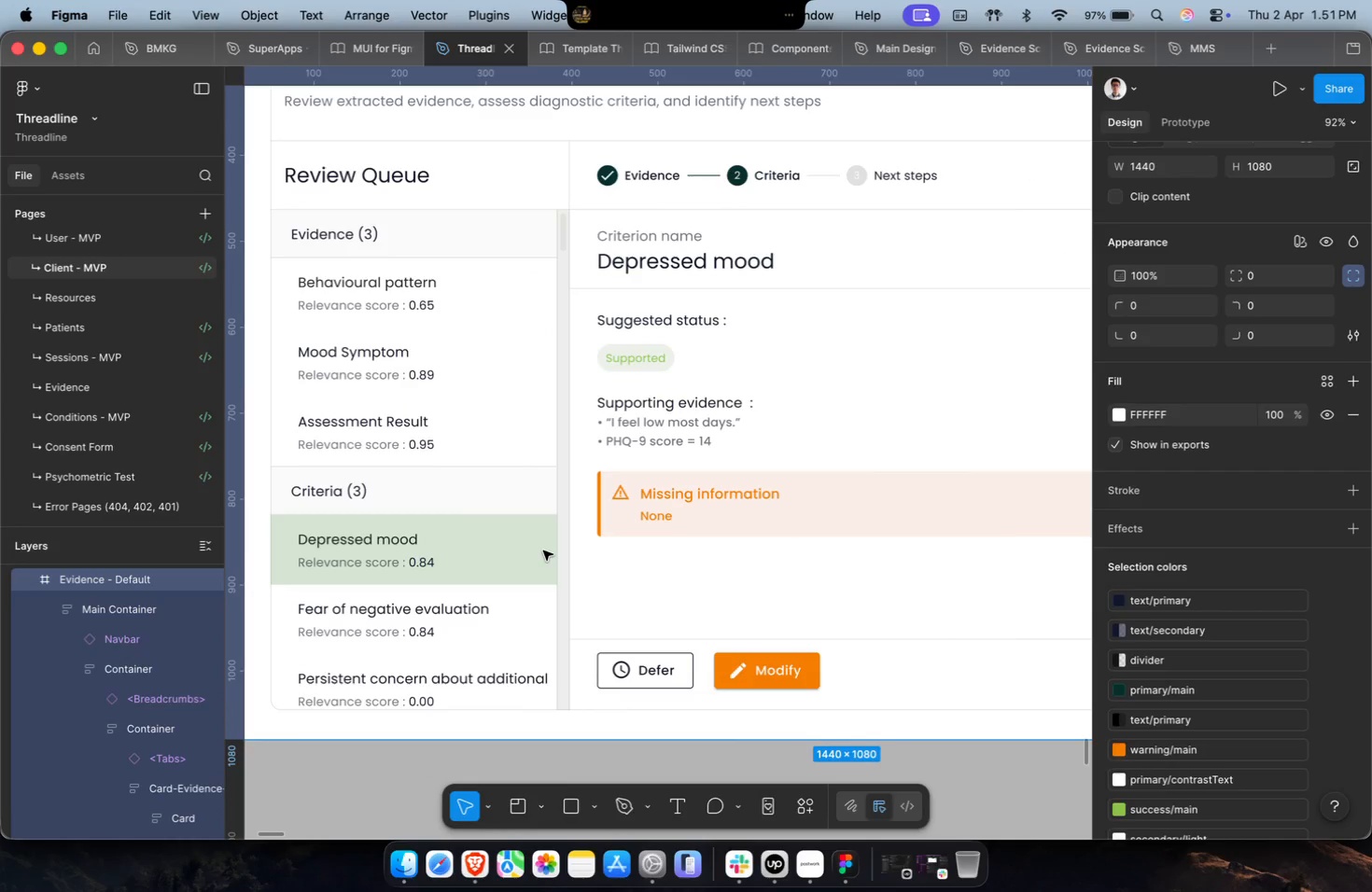 
hold_key(key=ShiftLeft, duration=1.04)
hold_key(key=CommandLeft, duration=1.61)
scroll: coordinate [543, 551], scroll_direction: down, amount: 2.0
 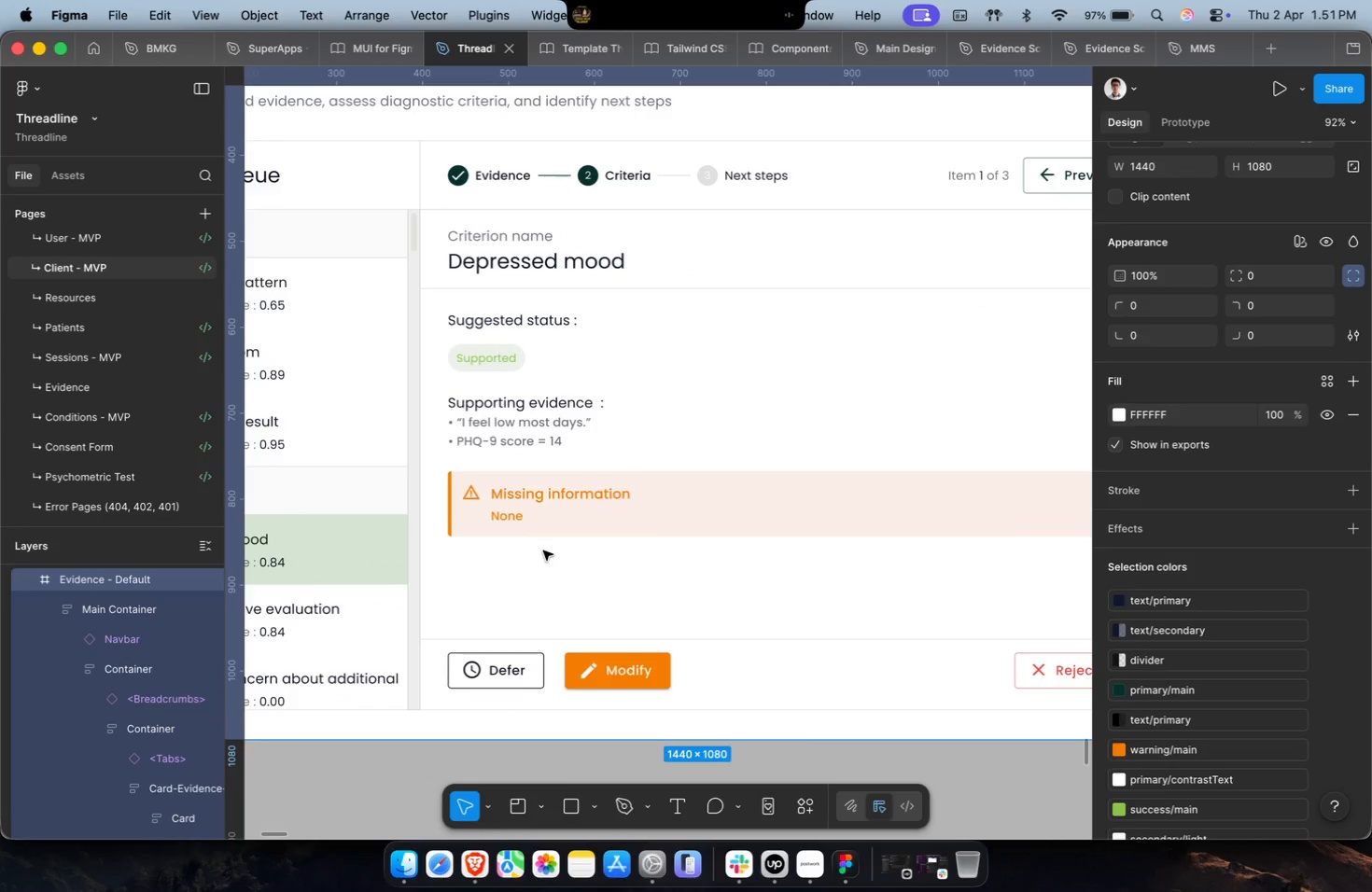 
hold_key(key=CommandLeft, duration=1.1)
 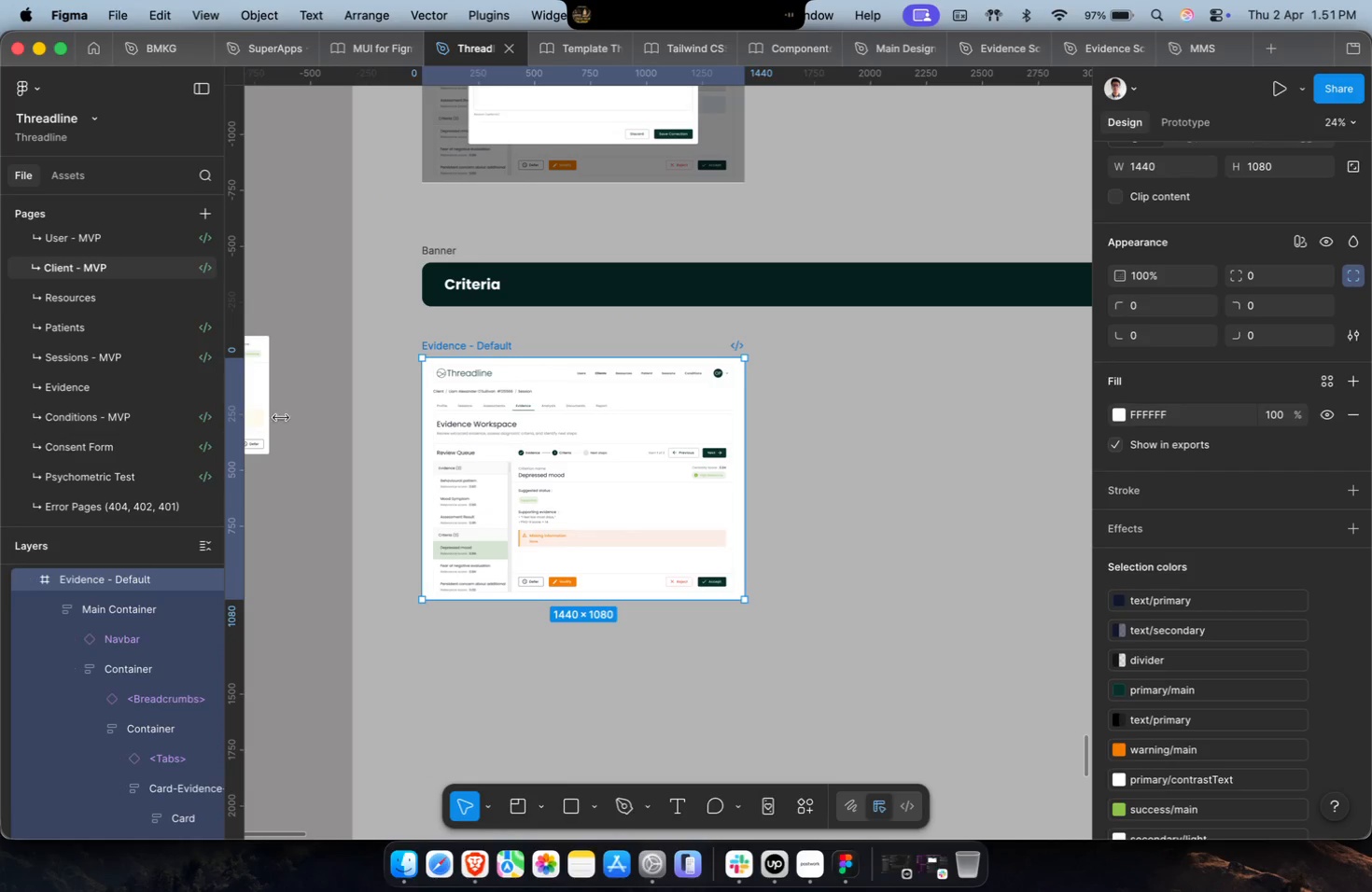 
hold_key(key=CommandLeft, duration=0.89)
scroll: coordinate [531, 487], scroll_direction: up, amount: 12.0
 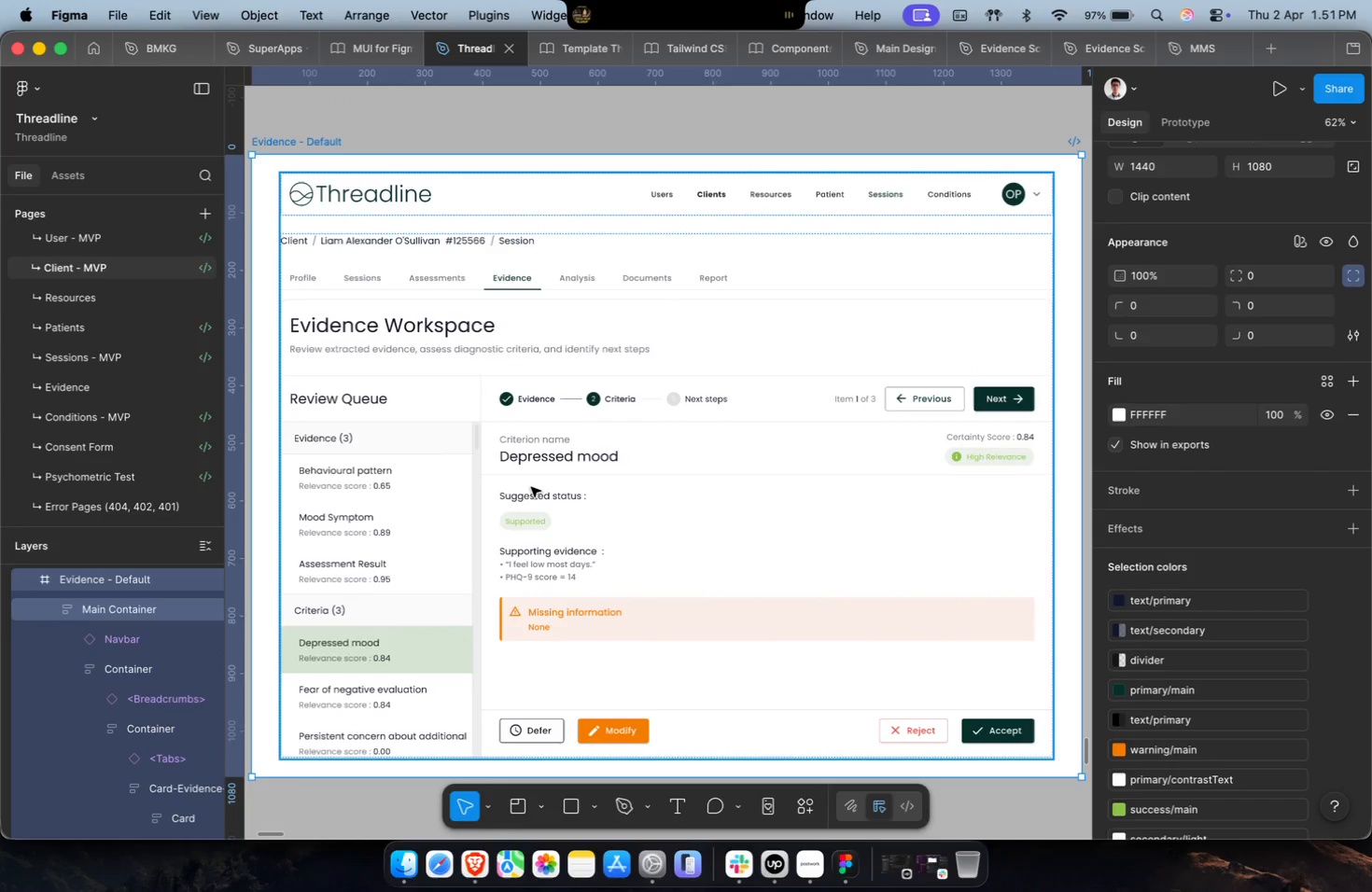 
hold_key(key=CommandLeft, duration=2.9)
 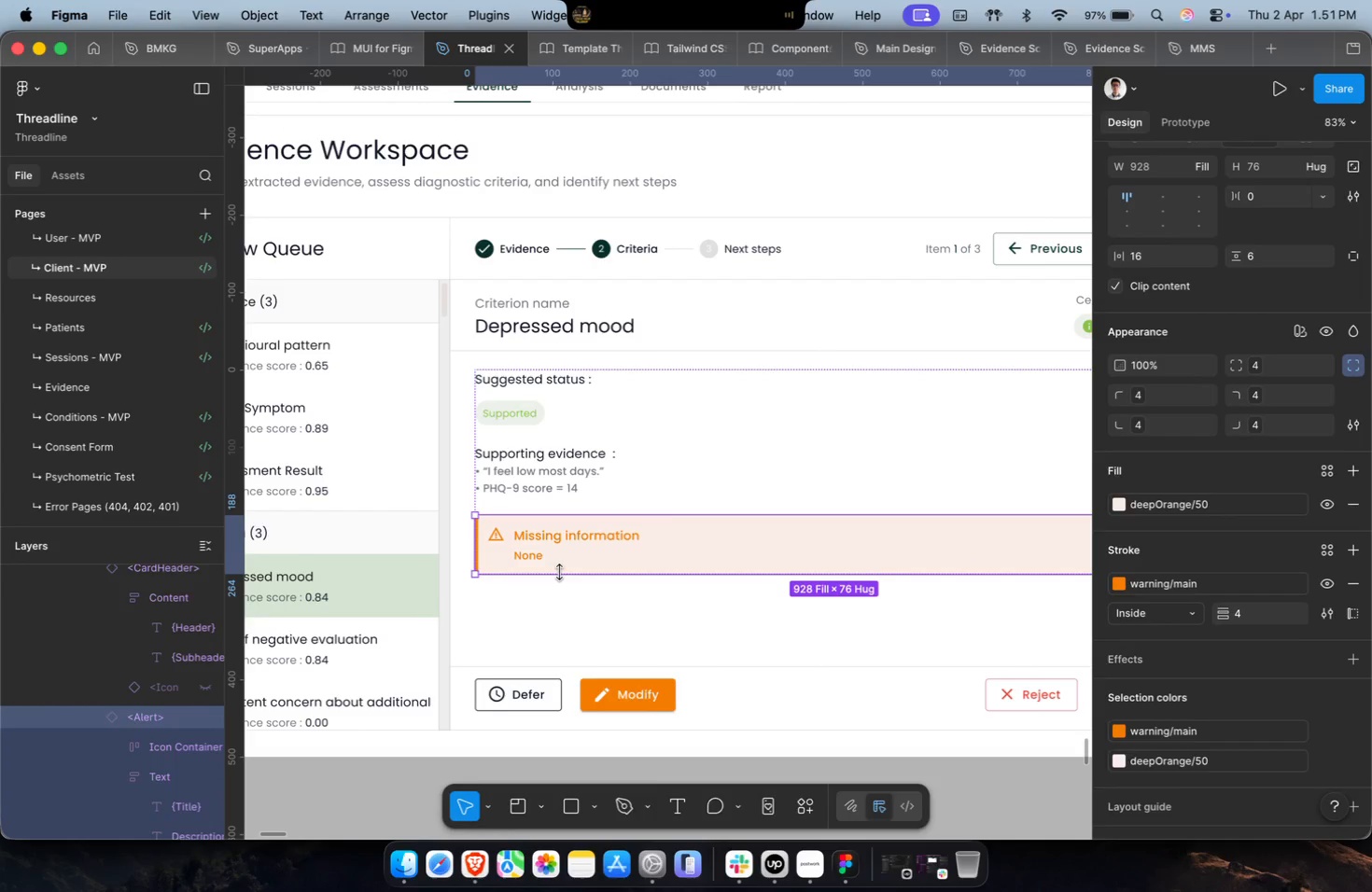 
scroll: coordinate [531, 487], scroll_direction: down, amount: 2.0
 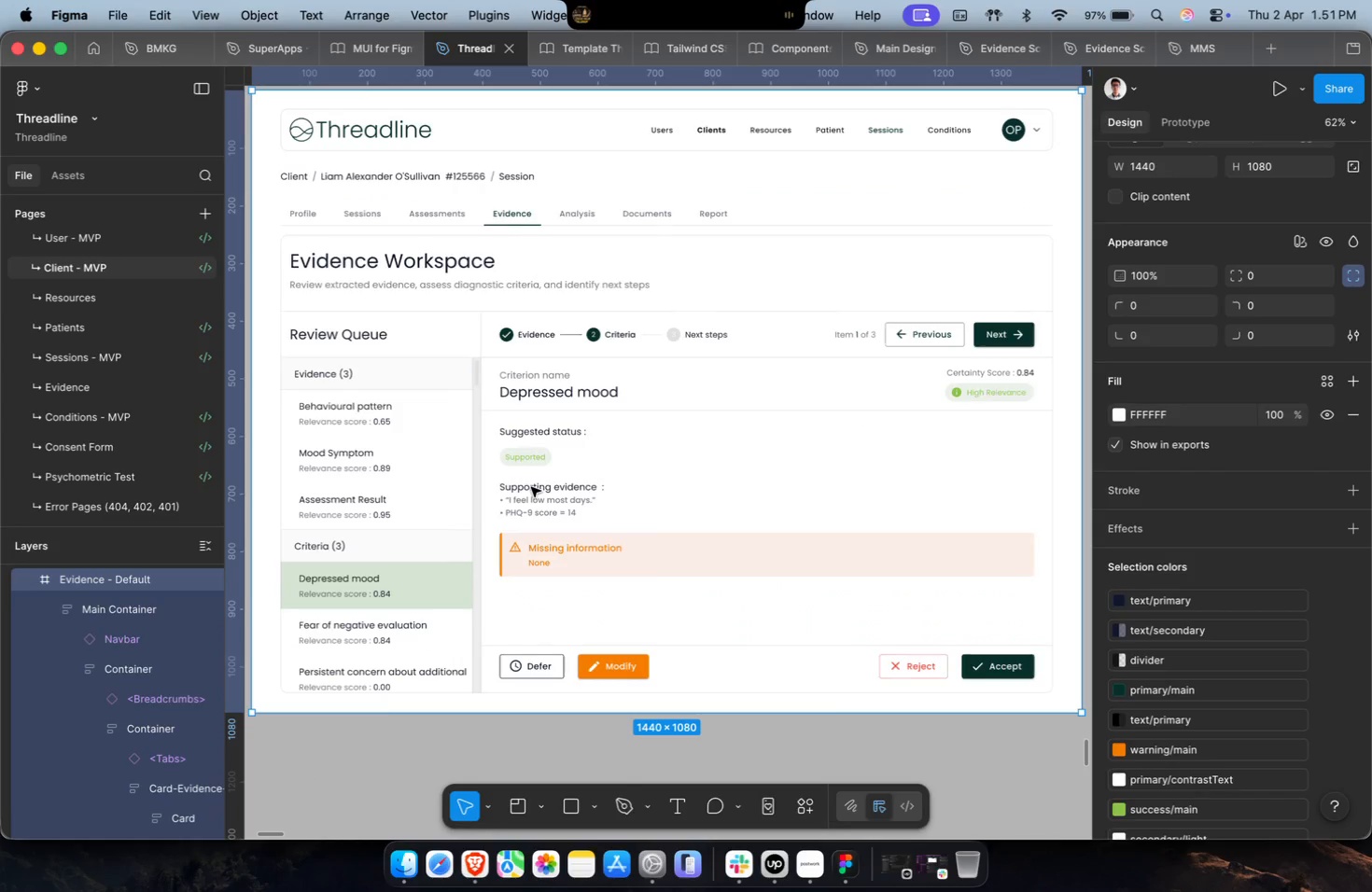 
left_click([711, 572])
 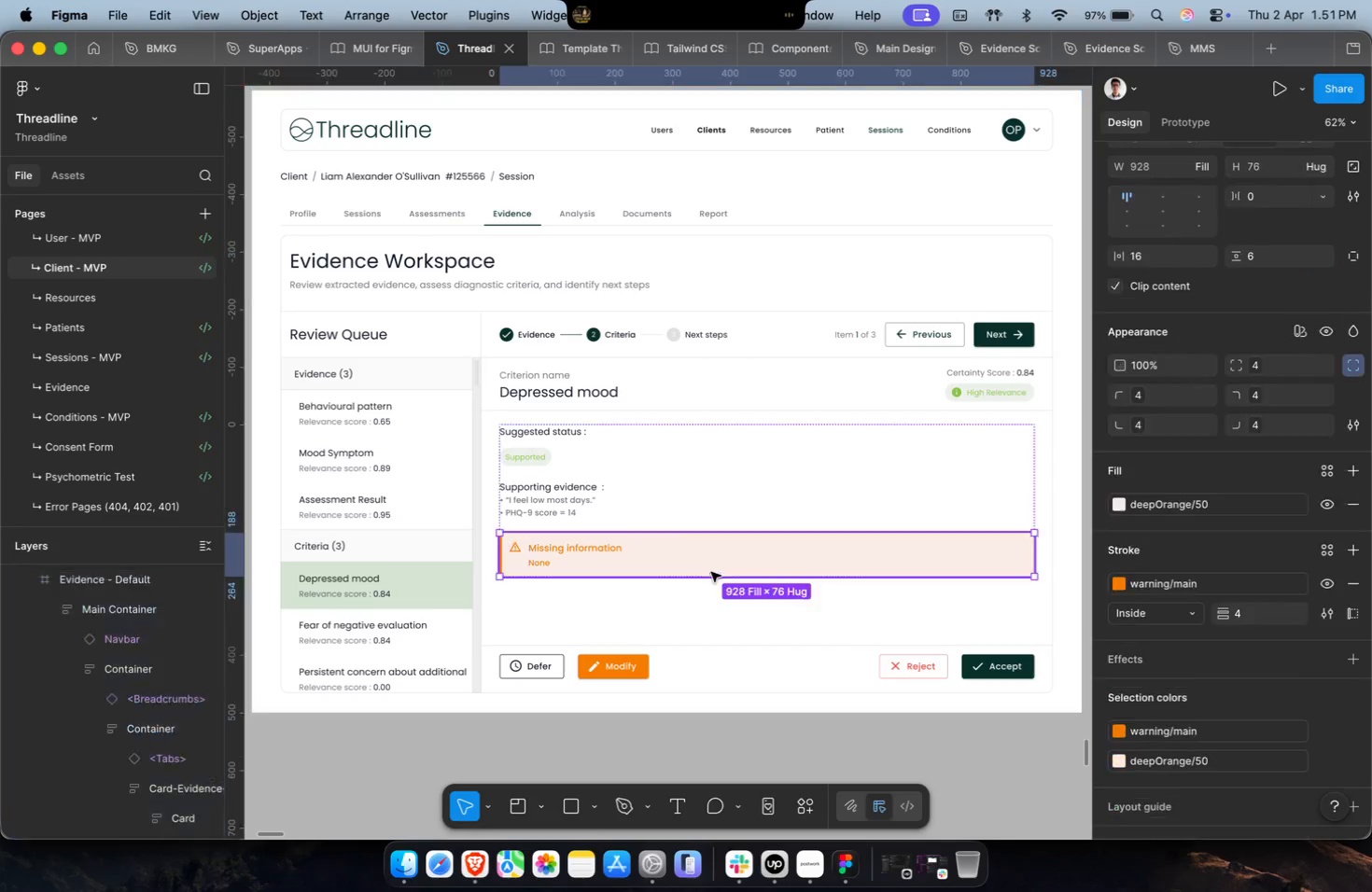 
scroll: coordinate [570, 586], scroll_direction: up, amount: 8.0
 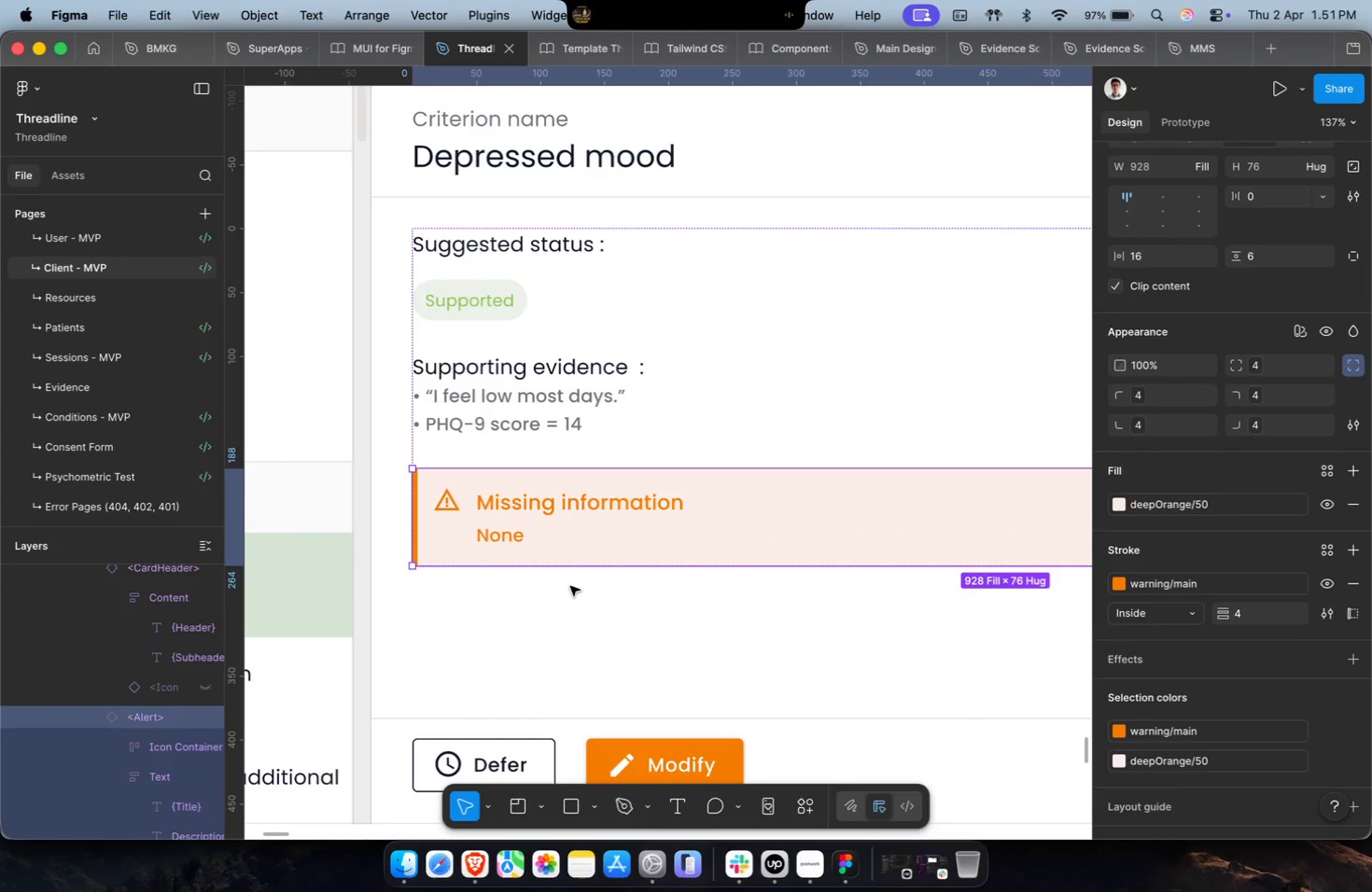 
key(Shift+ShiftLeft)
 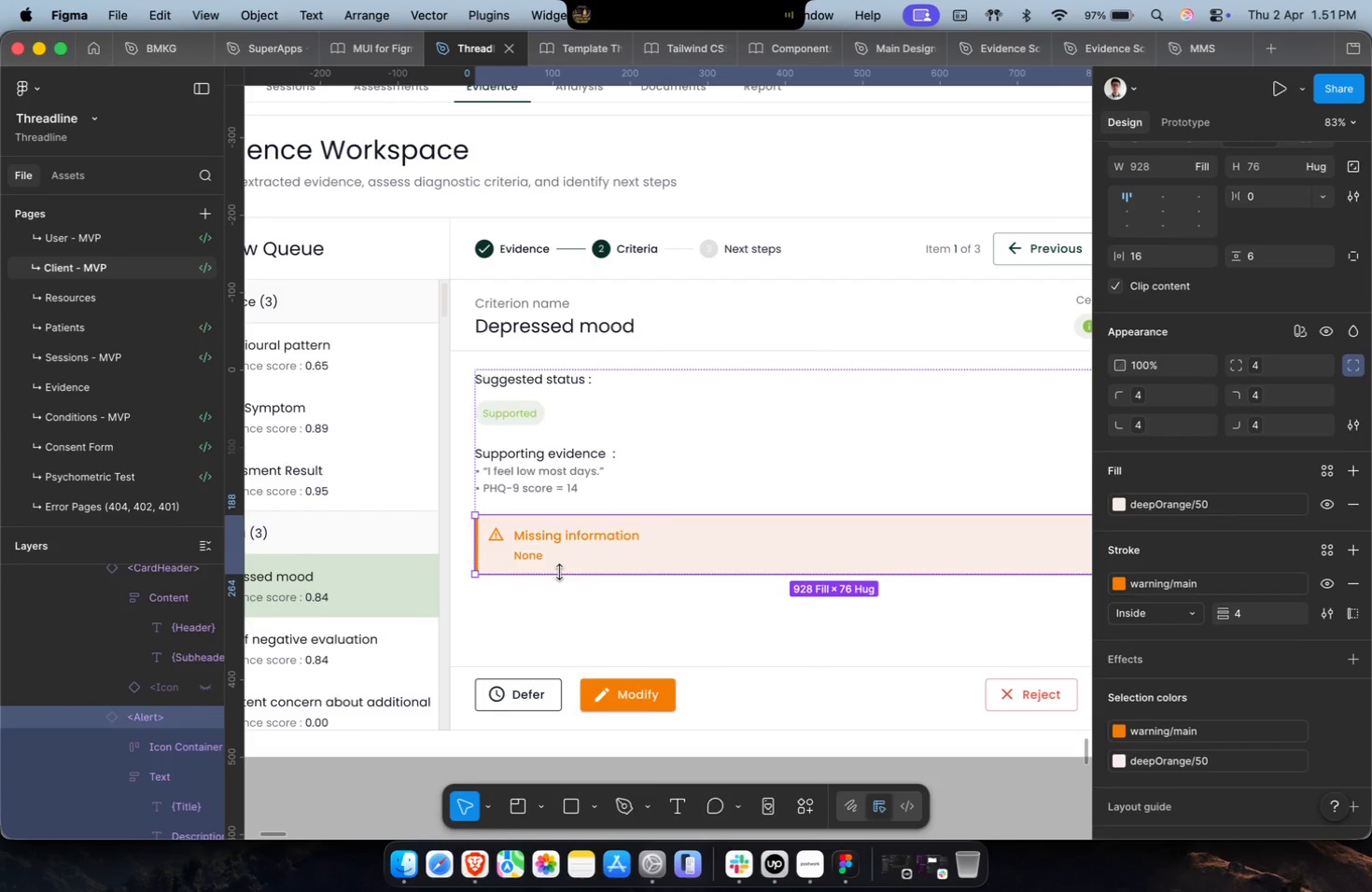 
scroll: coordinate [570, 586], scroll_direction: down, amount: 5.0
 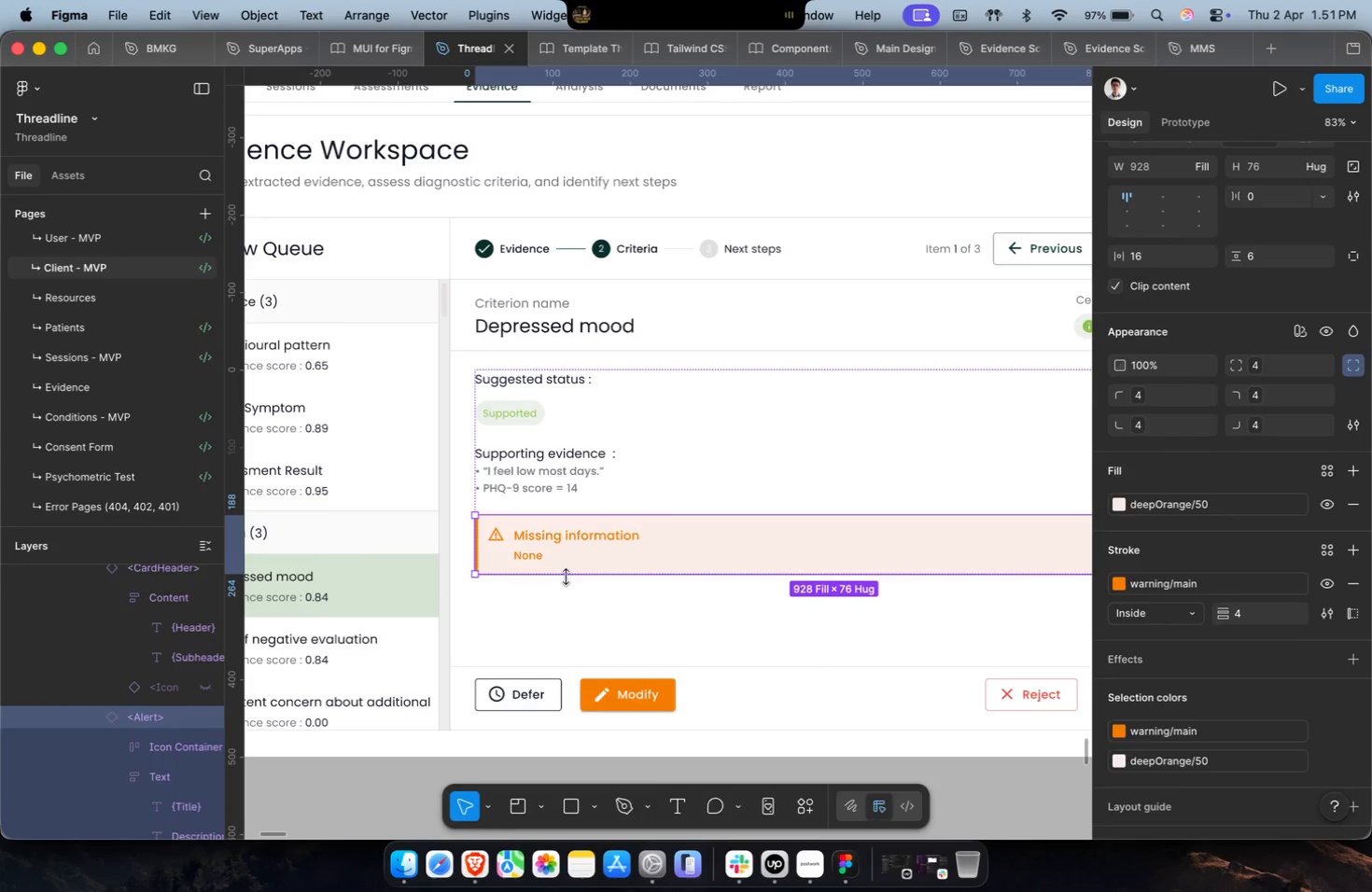 
hold_key(key=CommandLeft, duration=1.6)
left_click([552, 481])
 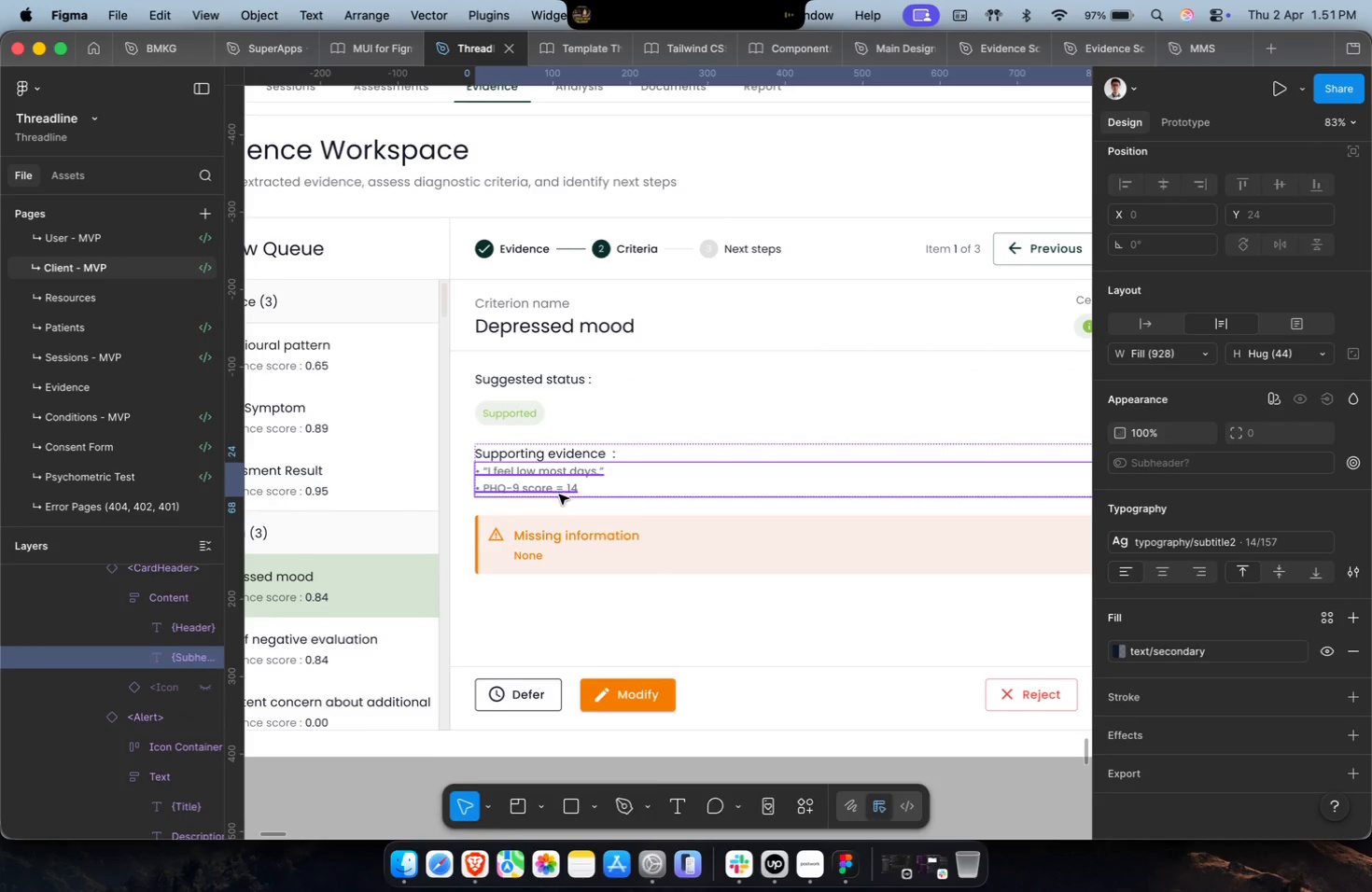 
hold_key(key=CommandLeft, duration=1.27)
 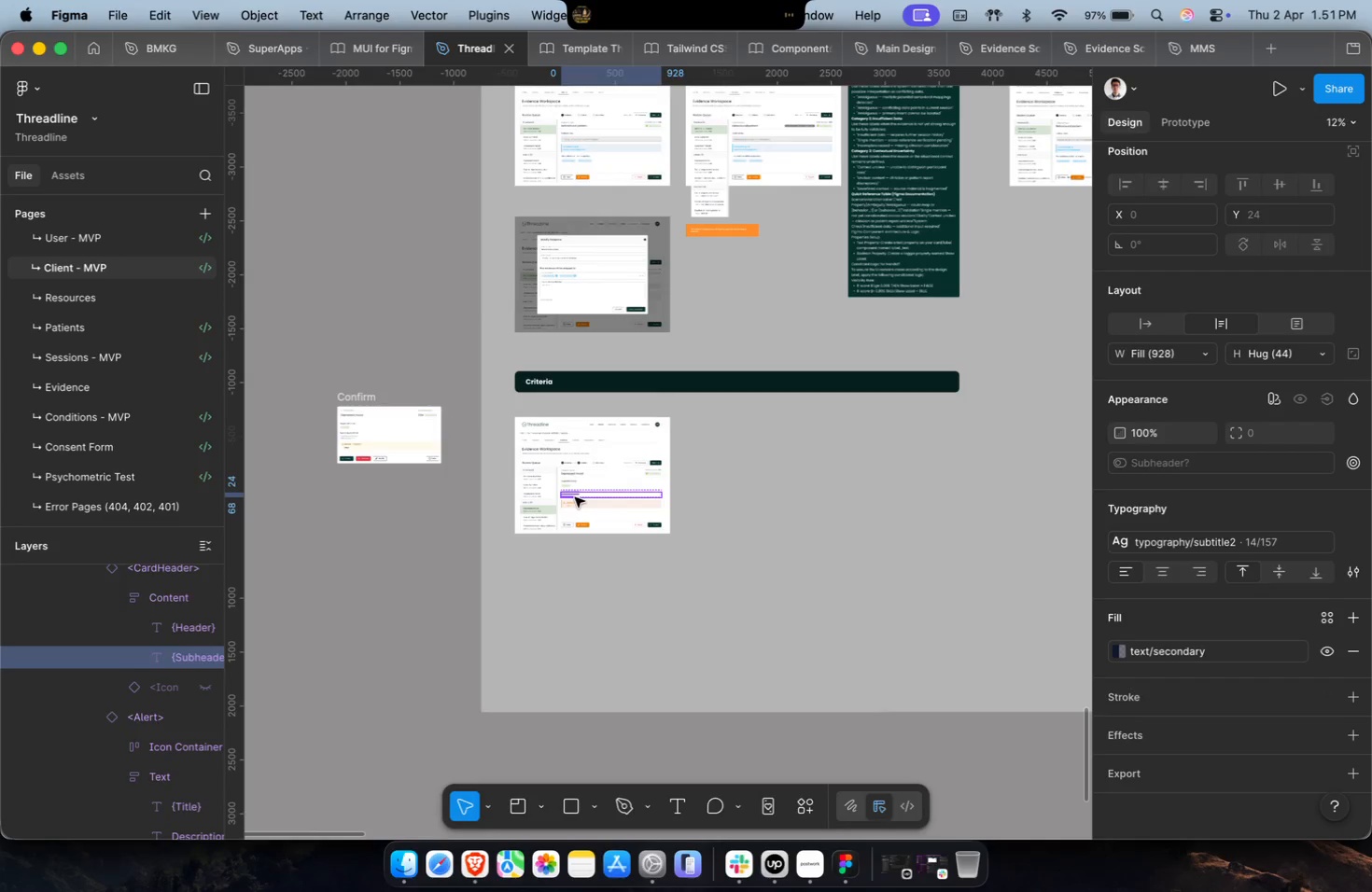 
hold_key(key=CommandLeft, duration=0.6)
 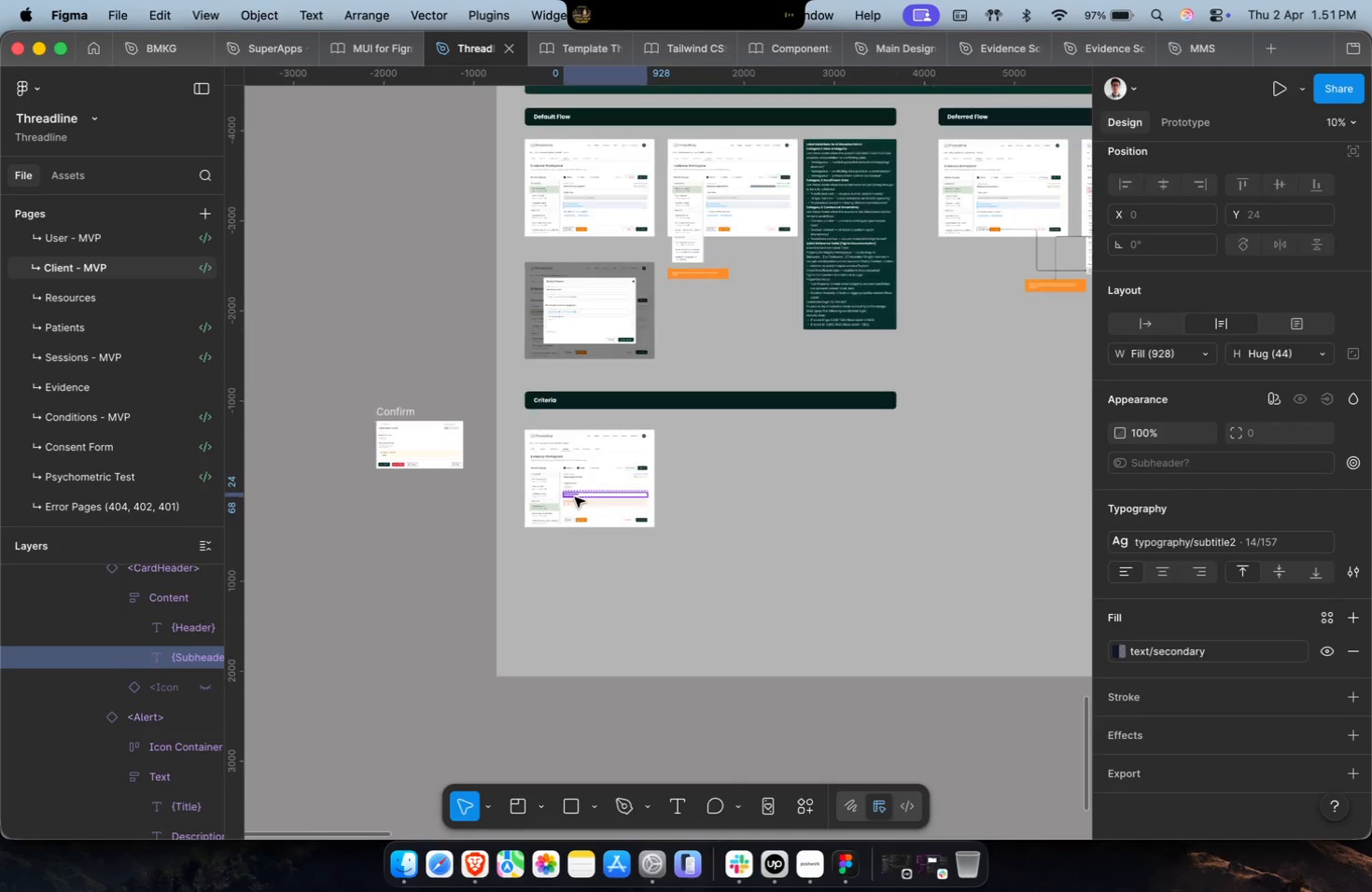 
hold_key(key=ShiftLeft, duration=1.25)
 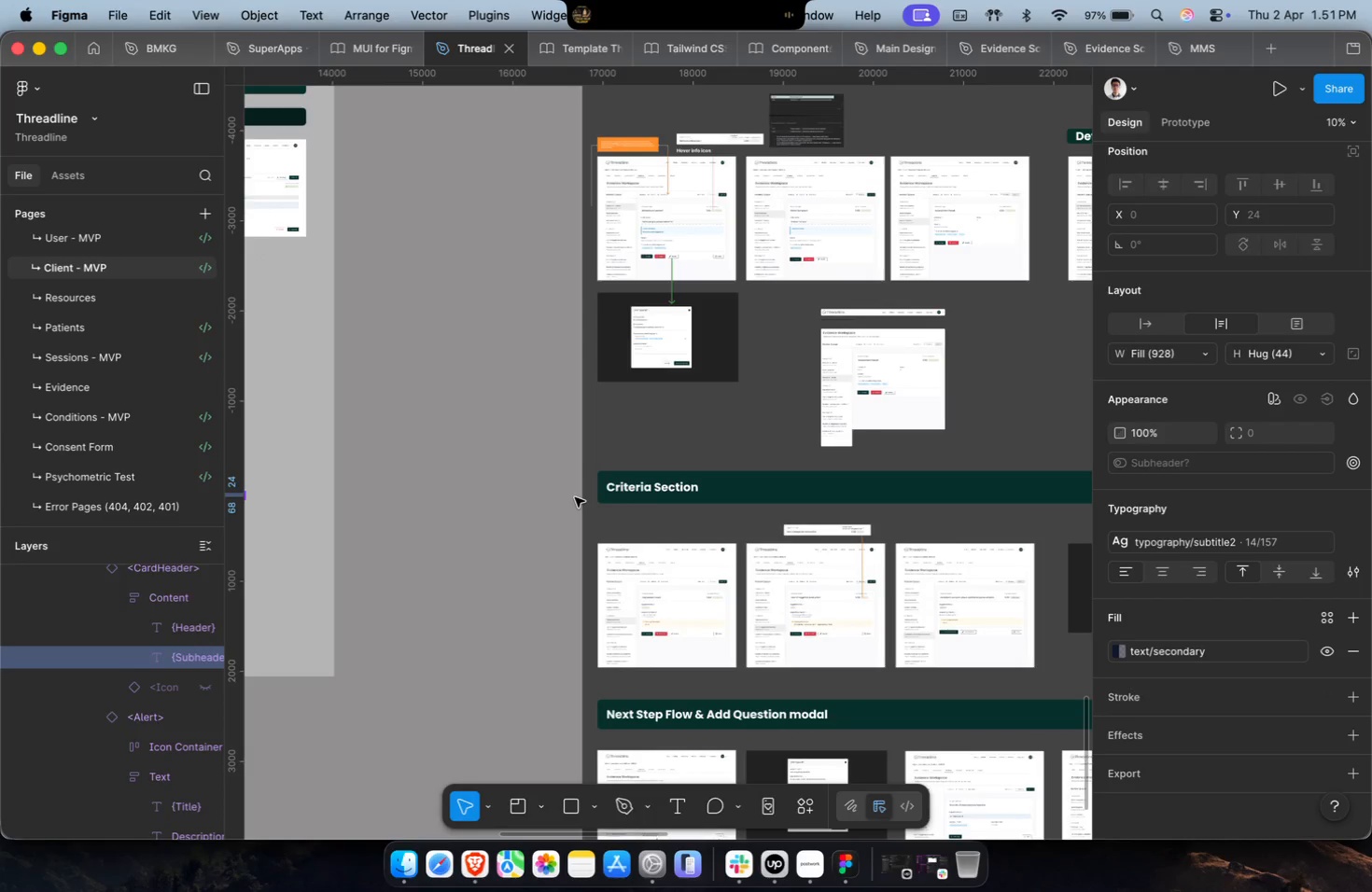 
key(Meta+CommandLeft)
 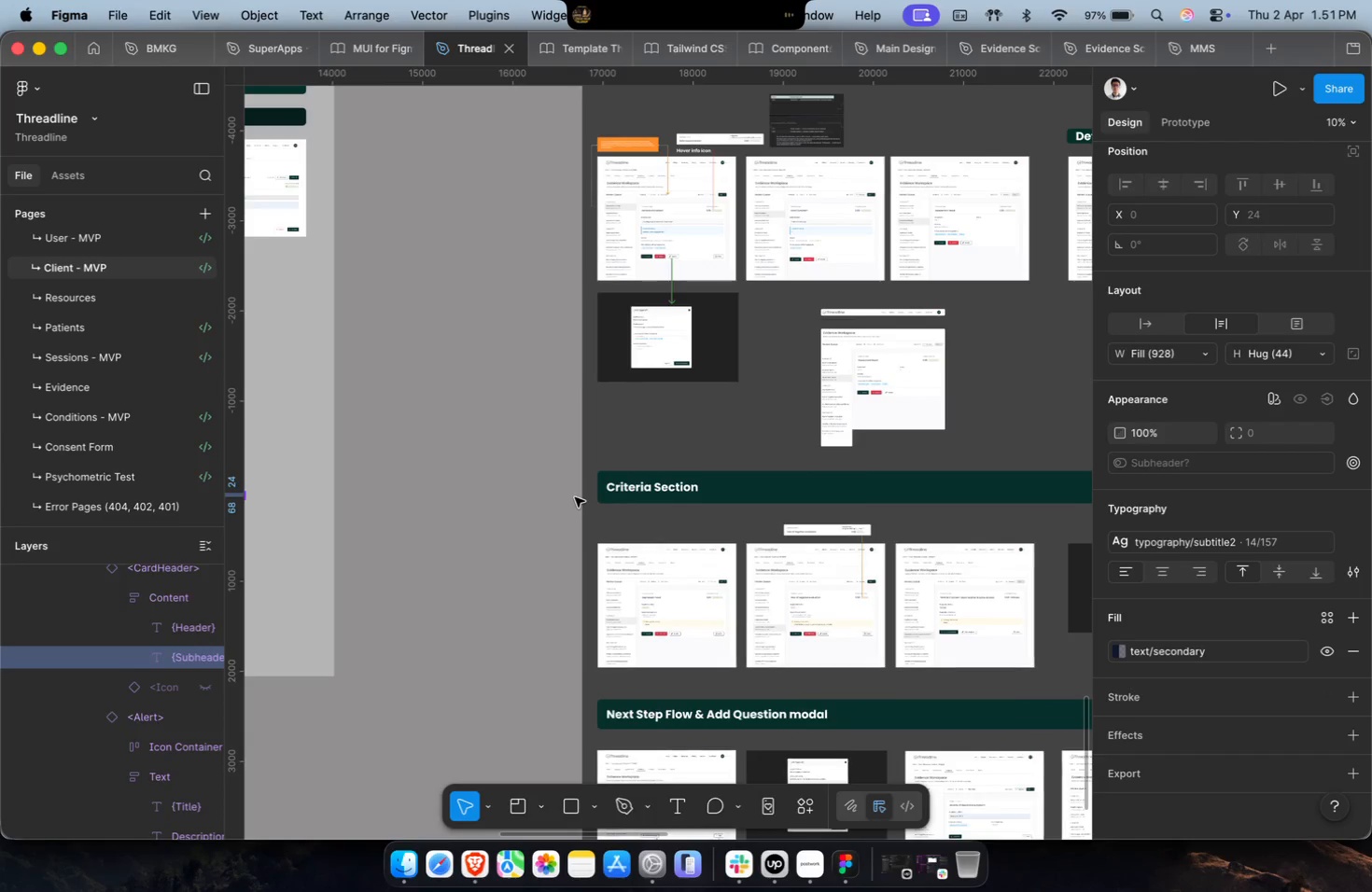 
scroll: coordinate [575, 497], scroll_direction: down, amount: 102.0
 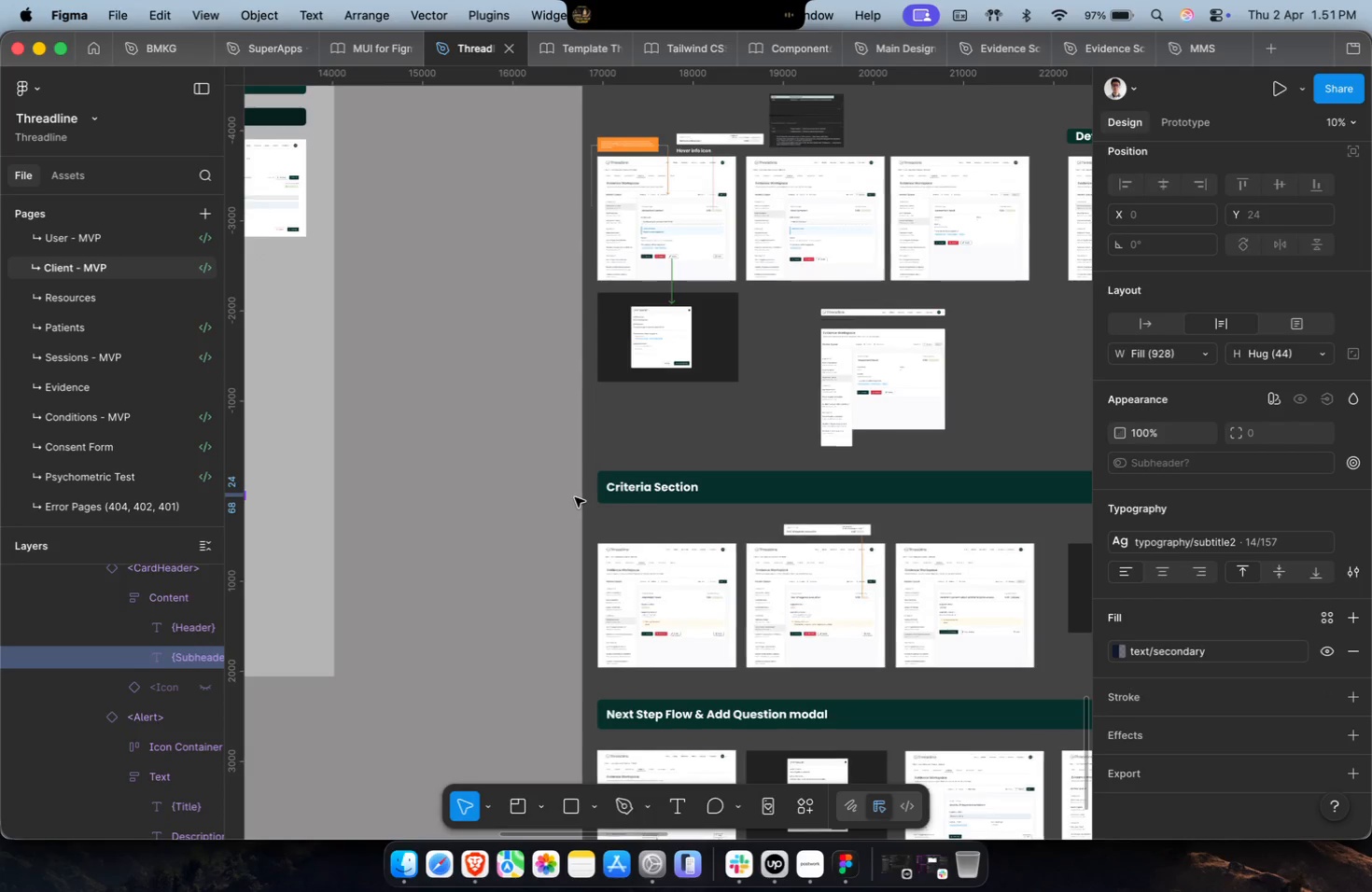 
scroll: coordinate [651, 468], scroll_direction: up, amount: 26.0
 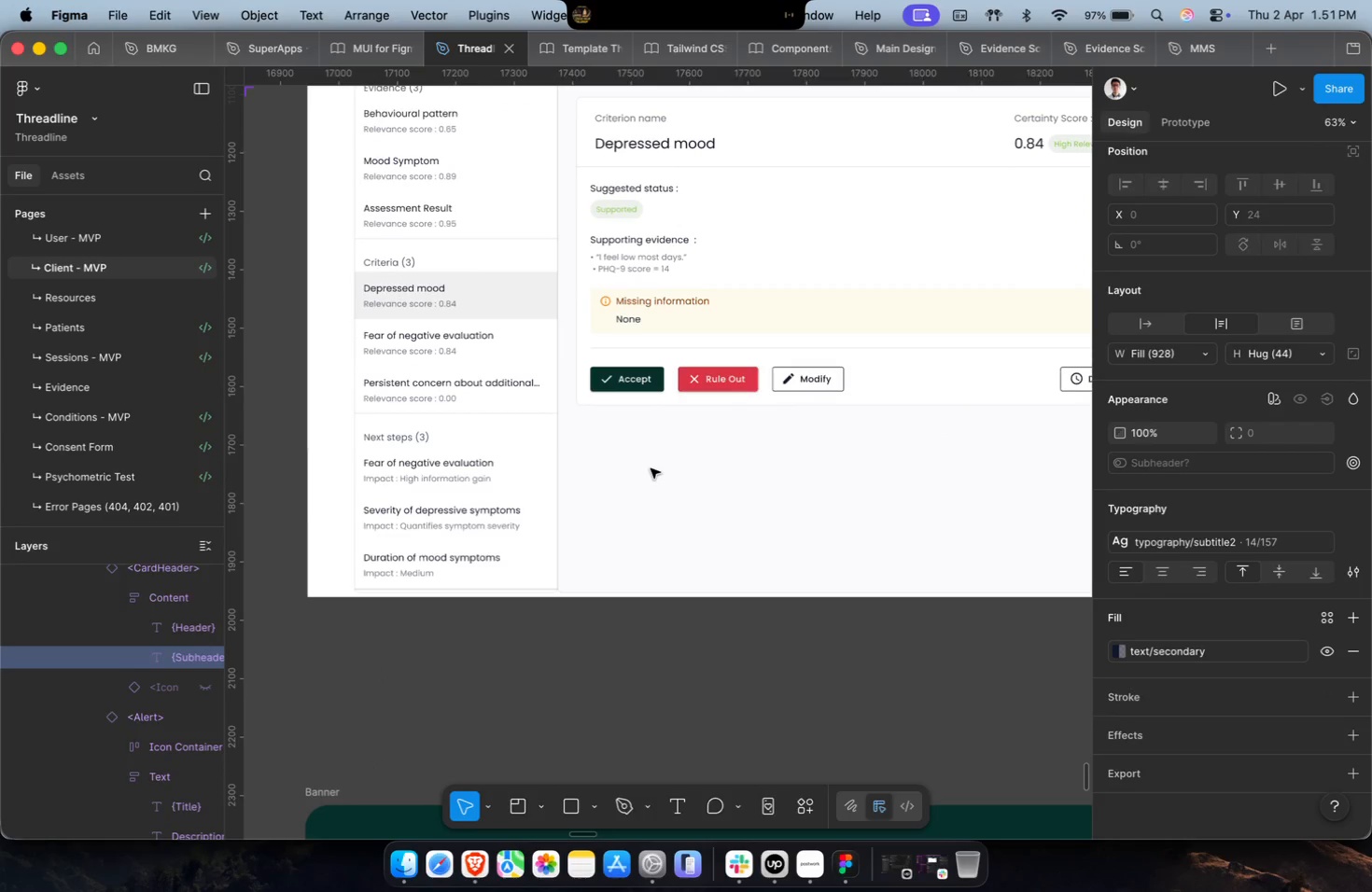 
double_click([733, 376])
 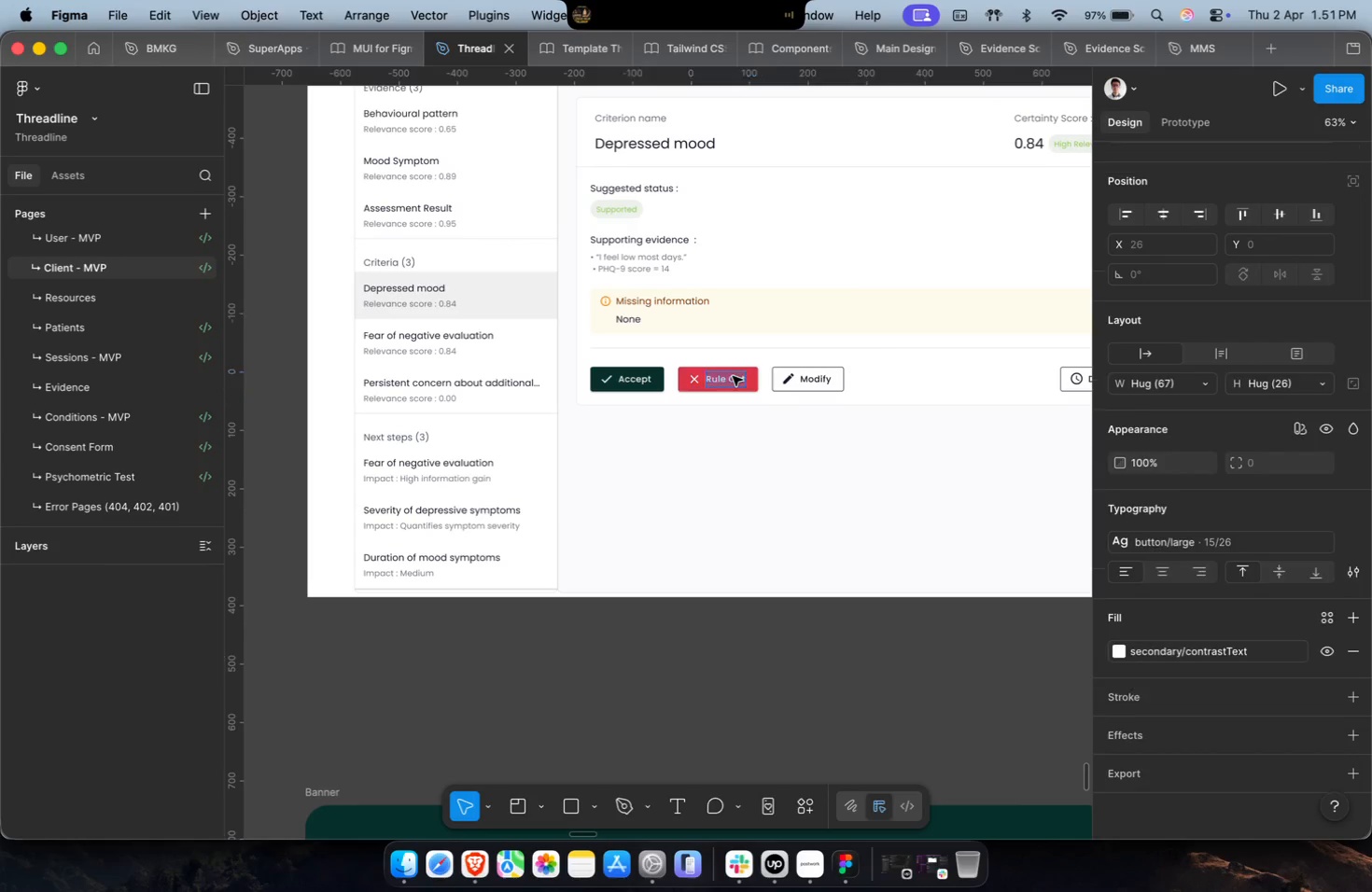 
key(Meta+C)
 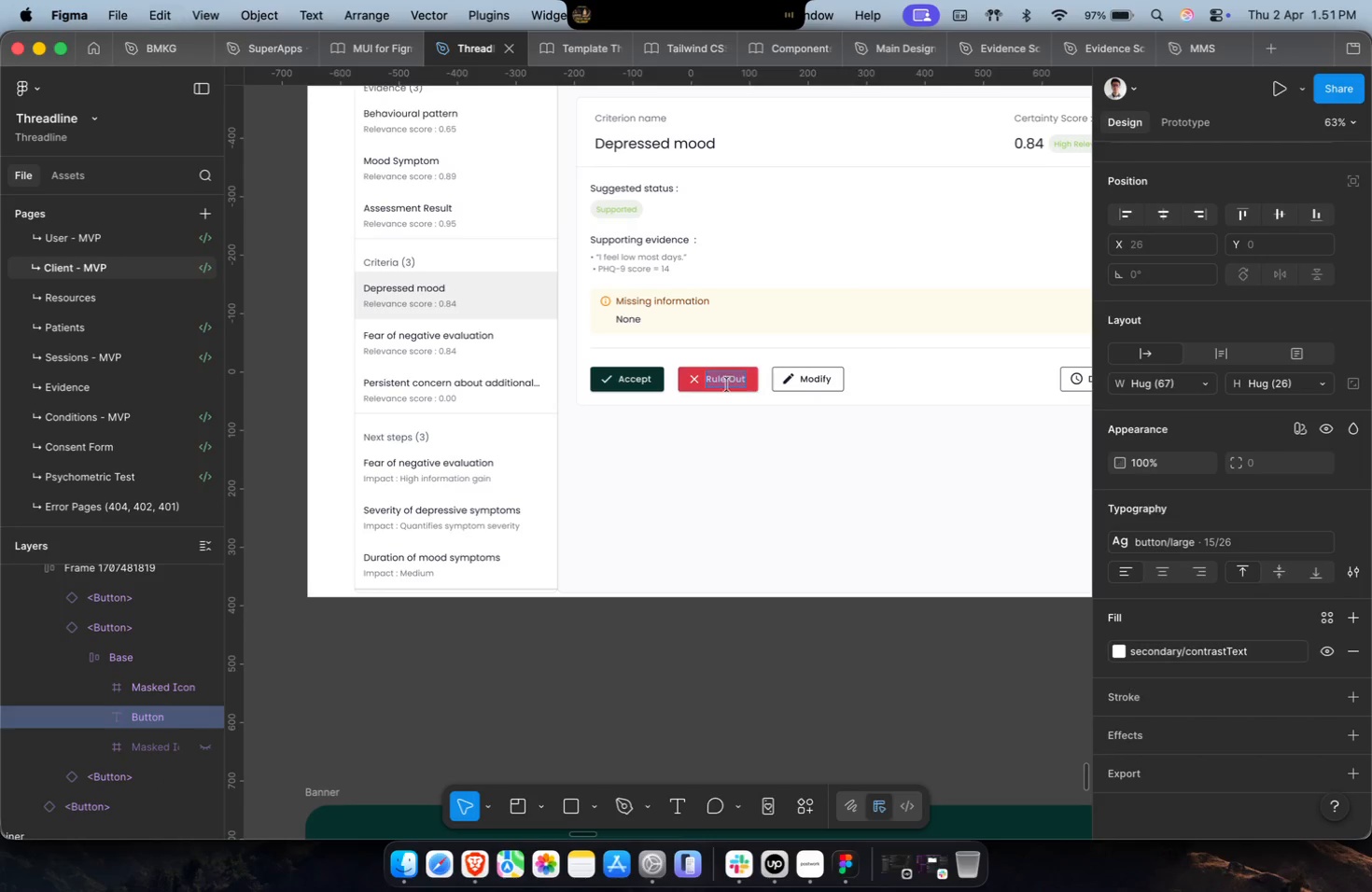 
scroll: coordinate [681, 419], scroll_direction: down, amount: 2.0
 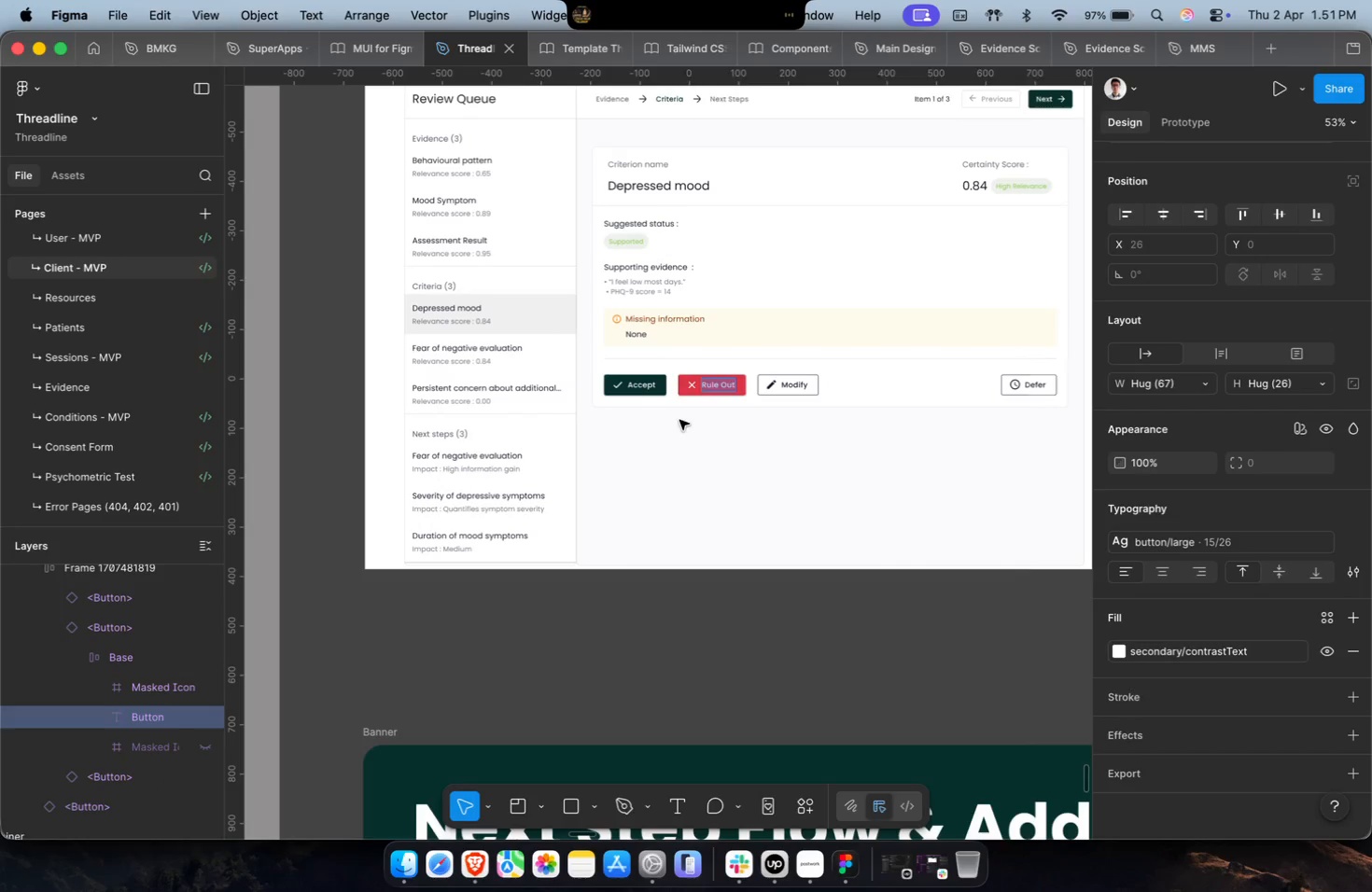 
hold_key(key=CommandLeft, duration=0.62)
 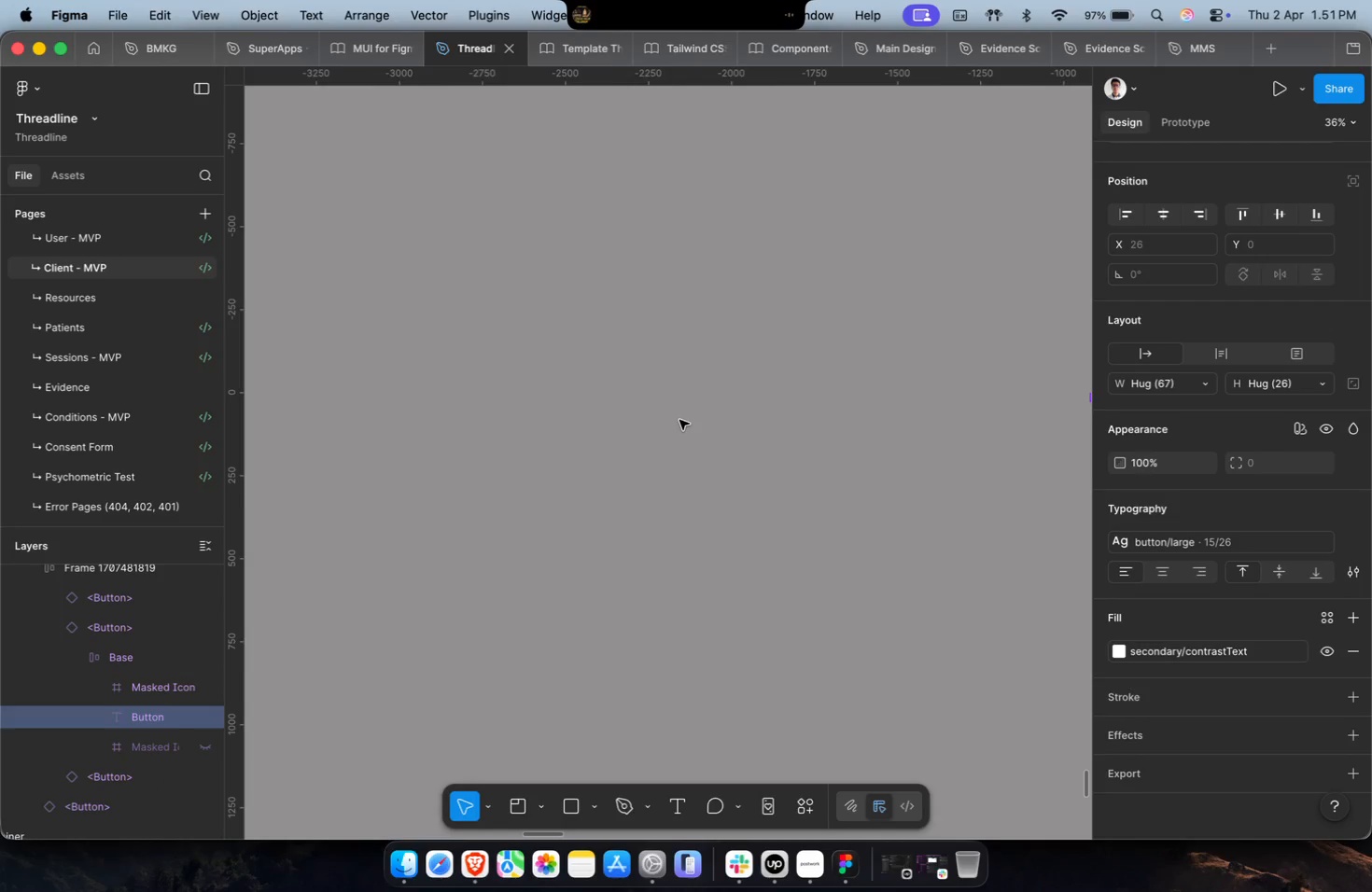 
key(Shift+ShiftLeft)
 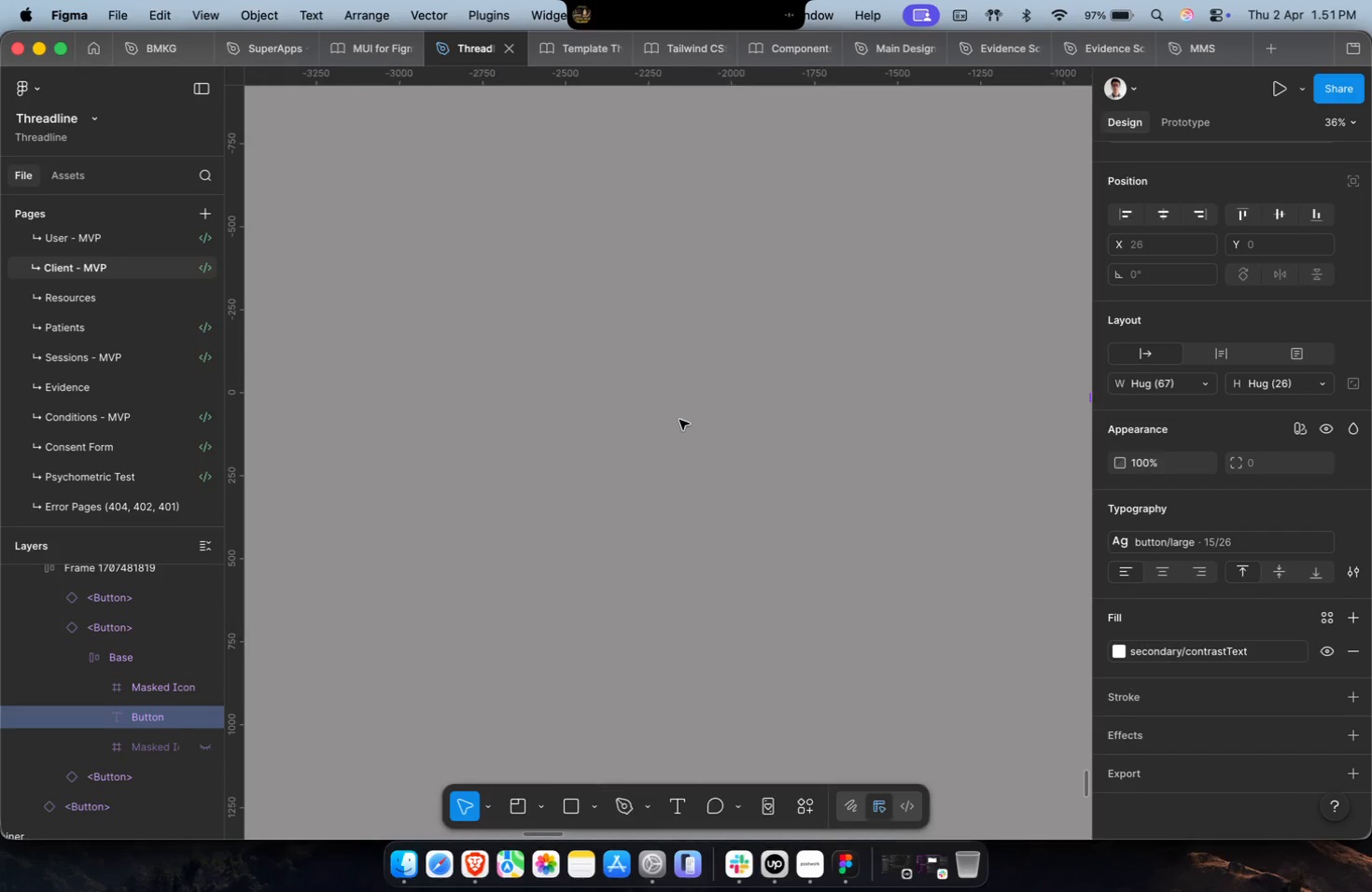 
key(Meta+CommandLeft)
 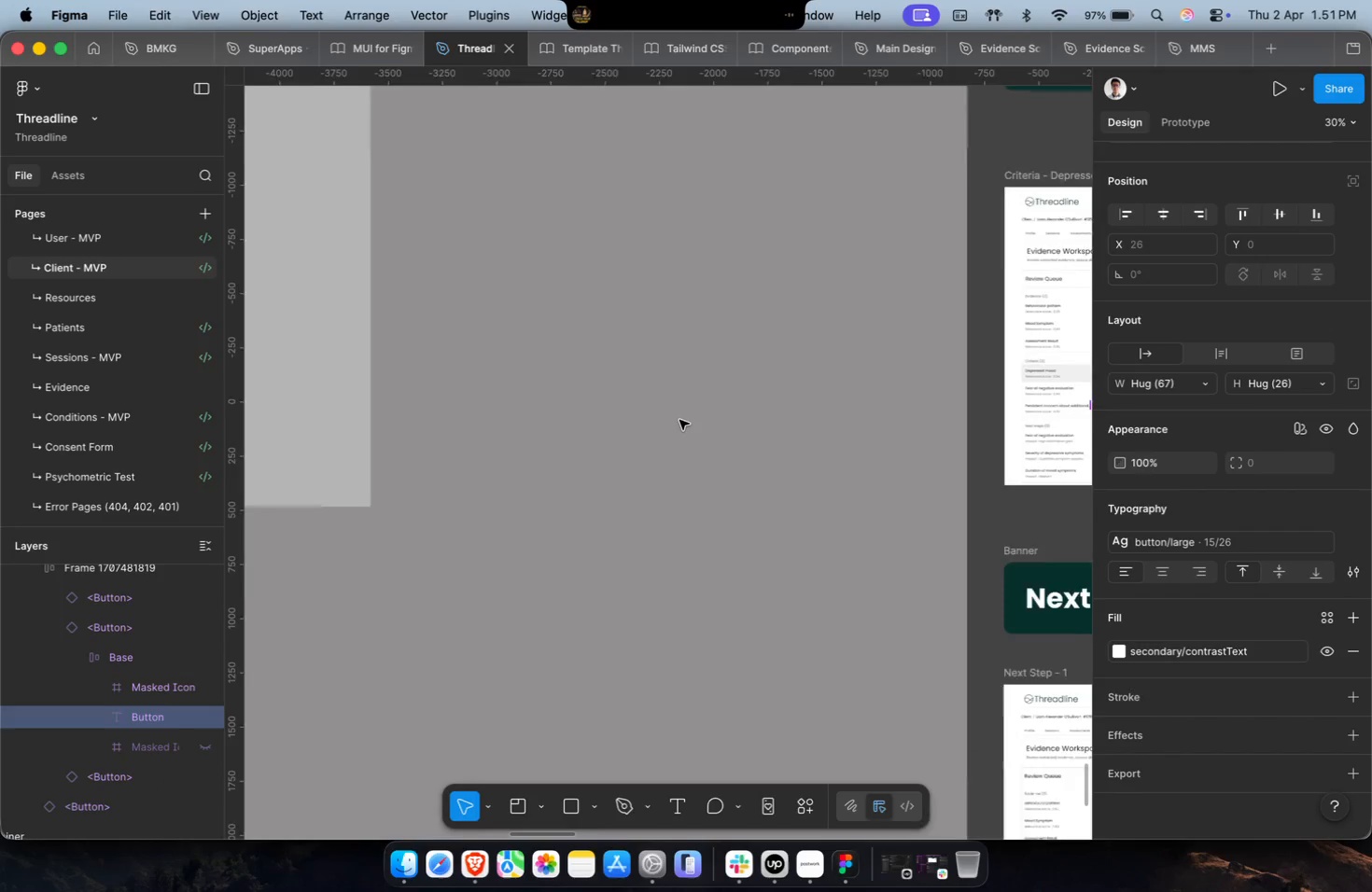 
hold_key(key=ShiftLeft, duration=0.31)
 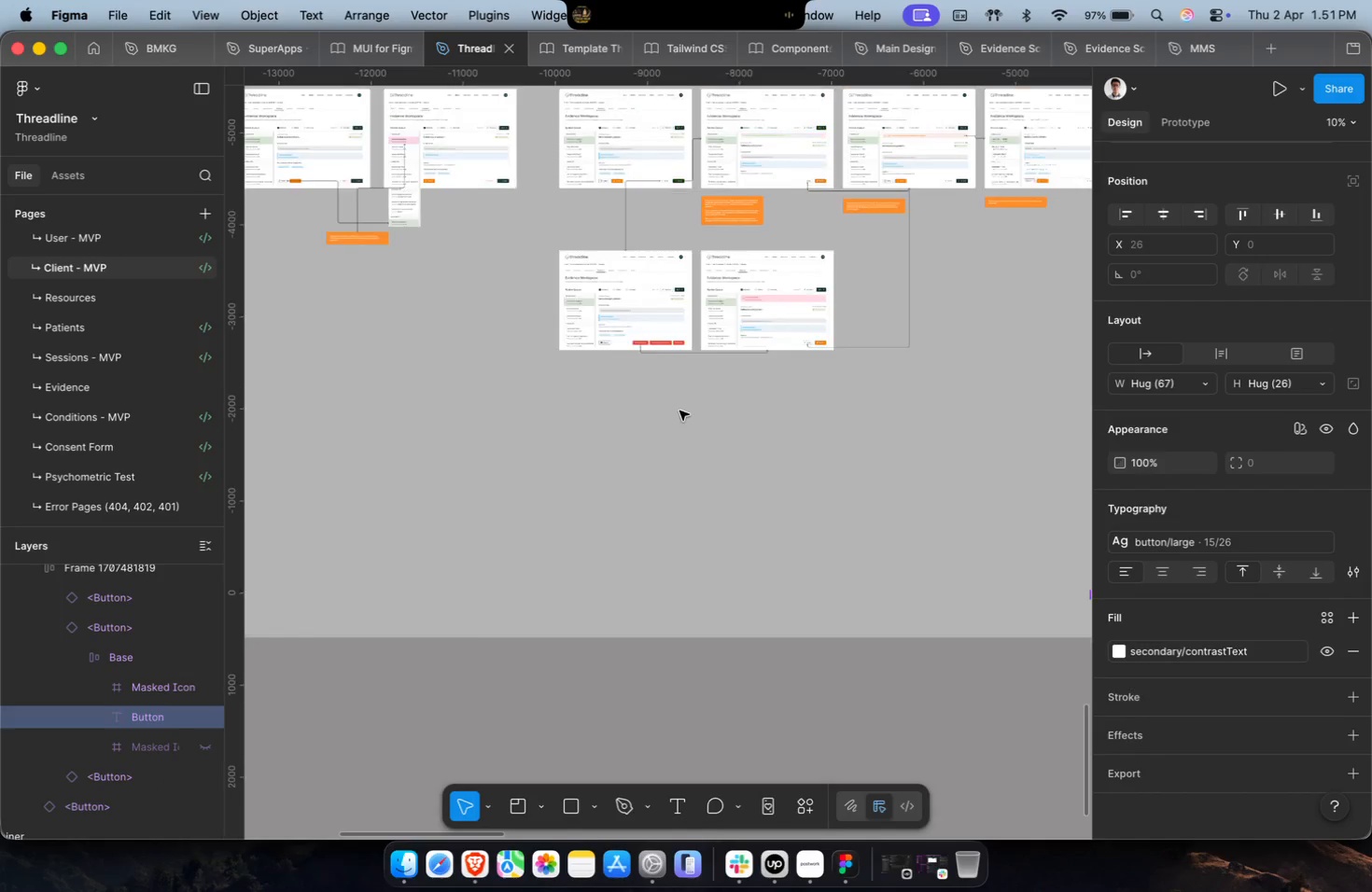 
key(Meta+CommandLeft)
 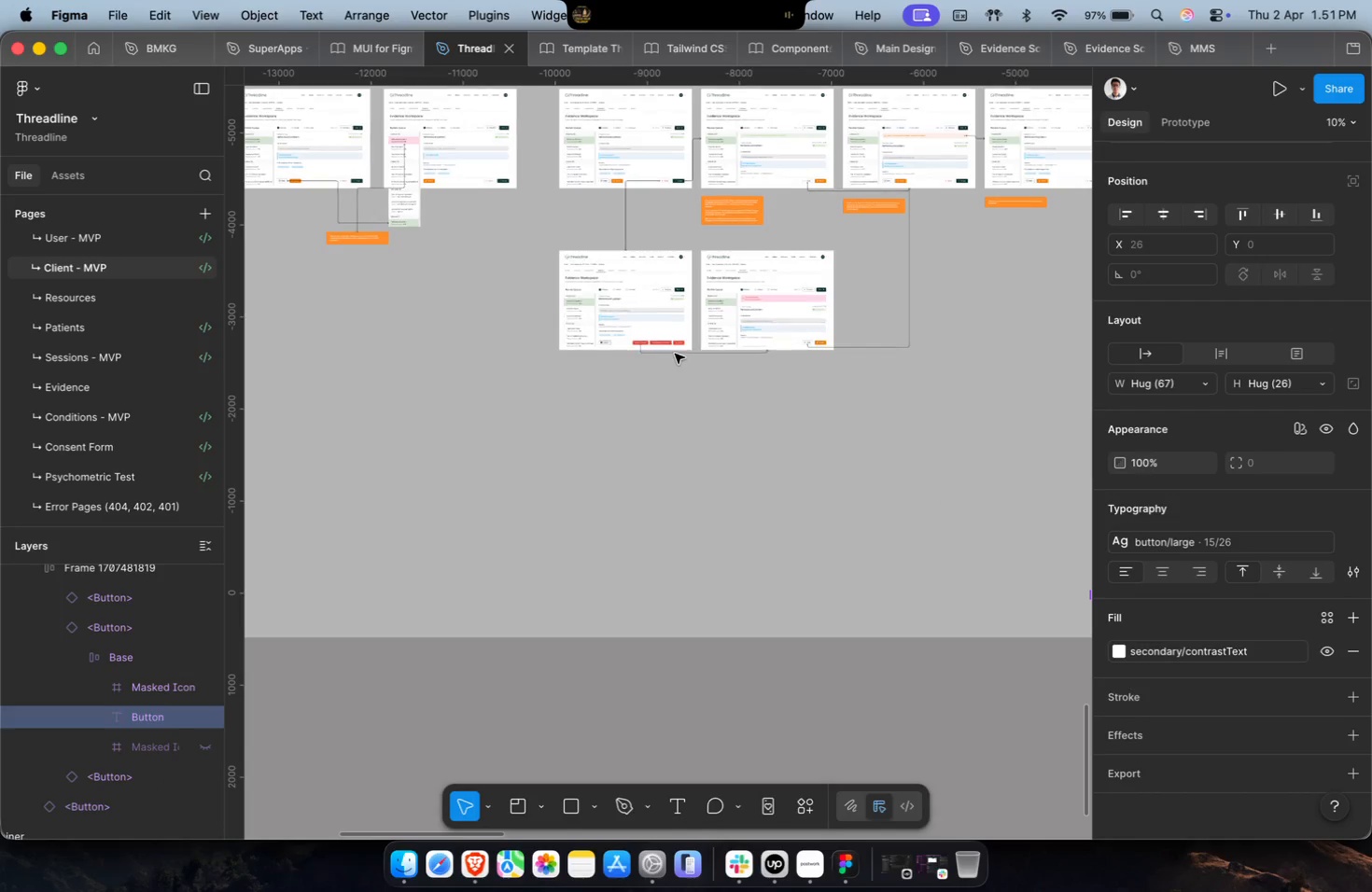 
scroll: coordinate [679, 411], scroll_direction: up, amount: 31.0
 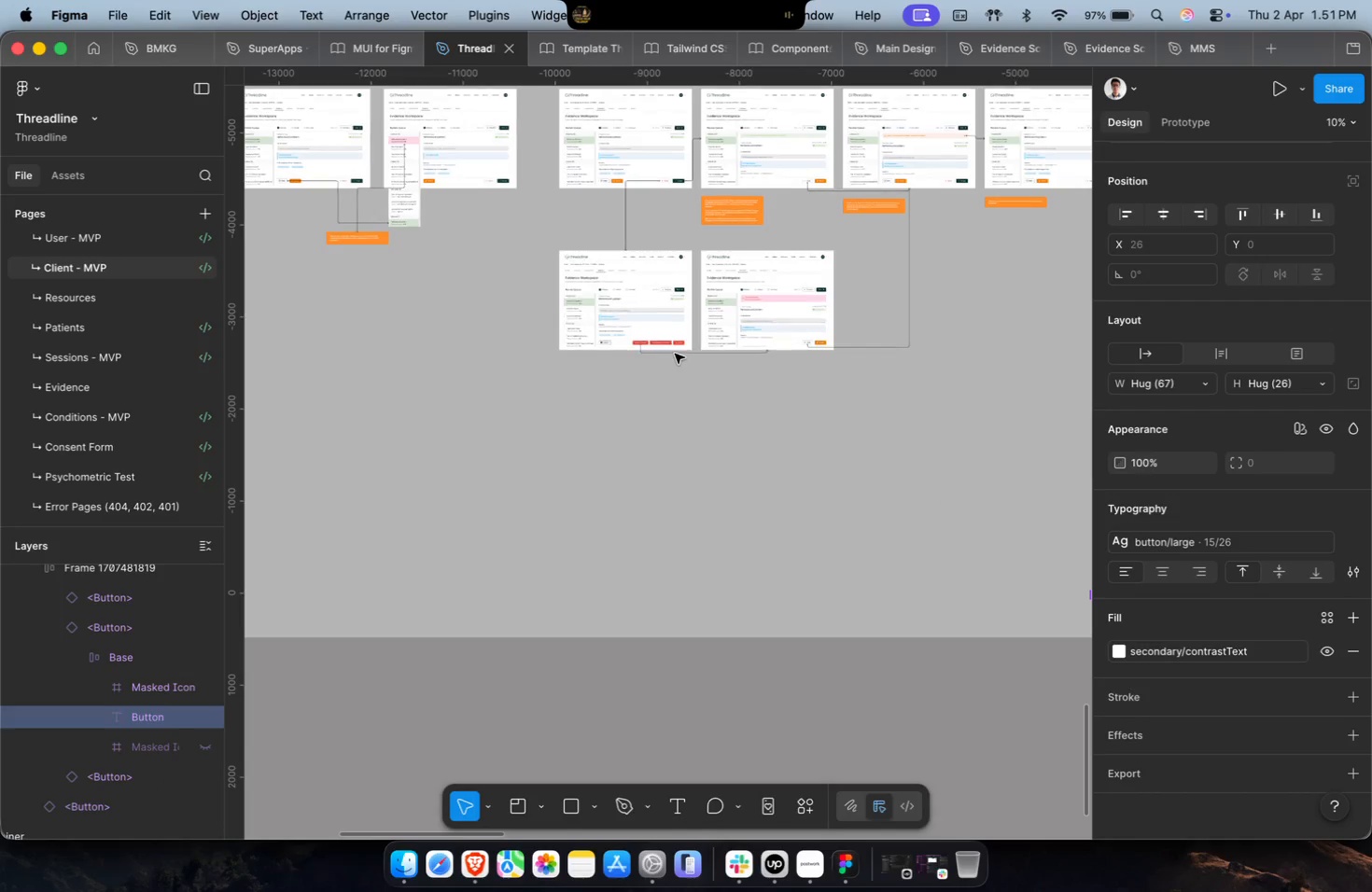 
key(Shift+ShiftLeft)
 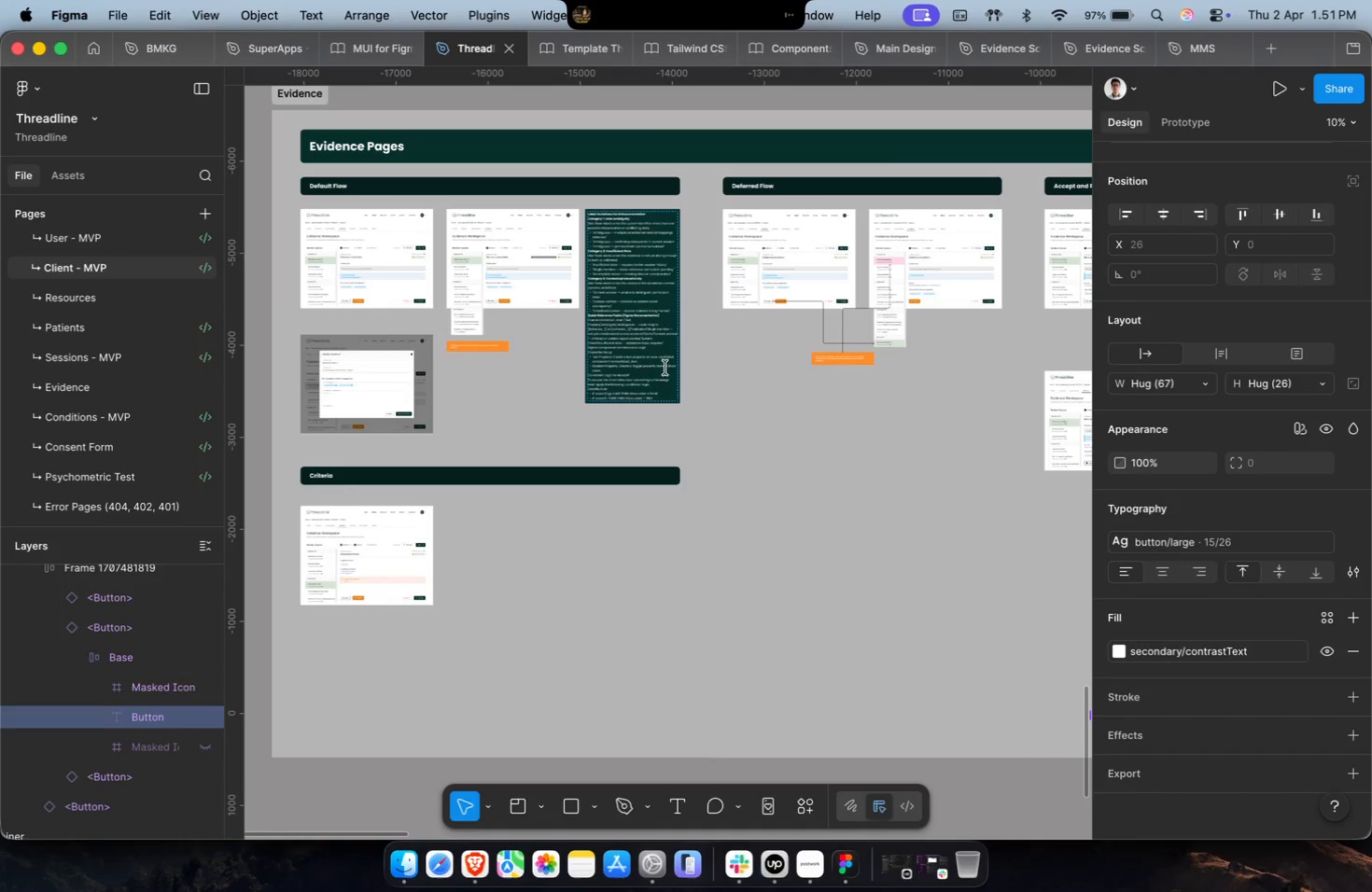 
key(Shift+ShiftLeft)
 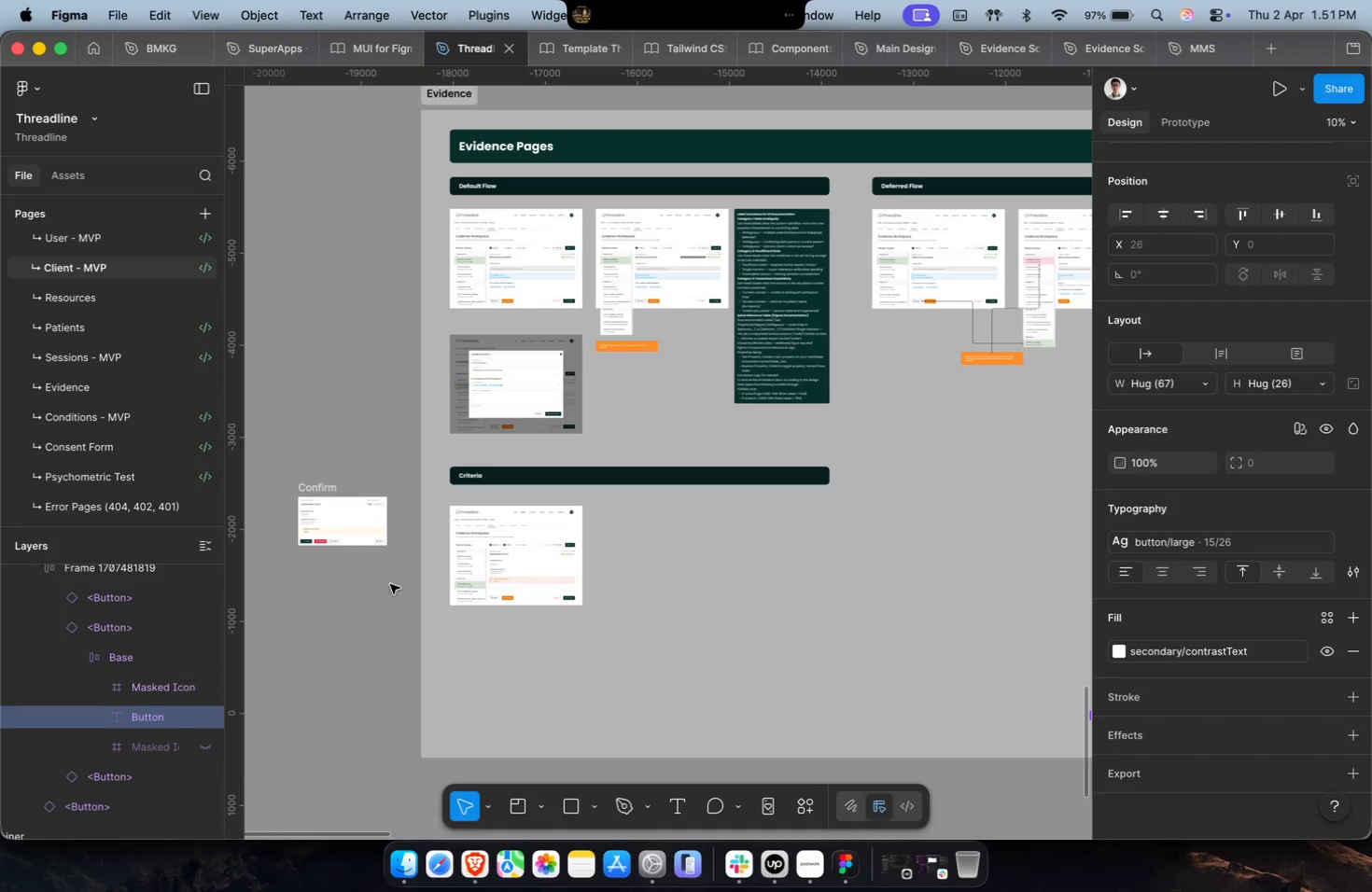 
scroll: coordinate [758, 502], scroll_direction: up, amount: 54.0
 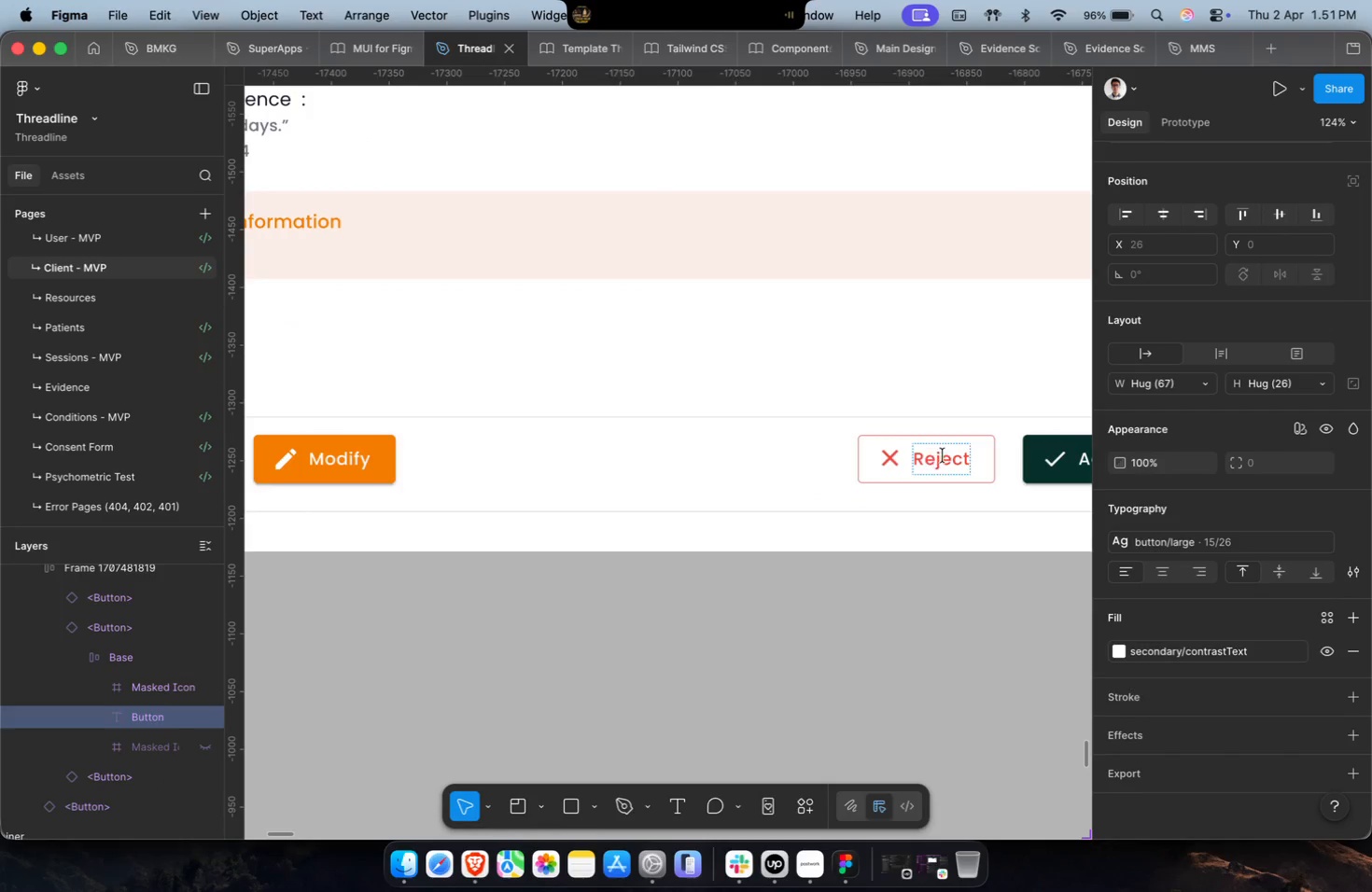 
left_click([943, 455])
 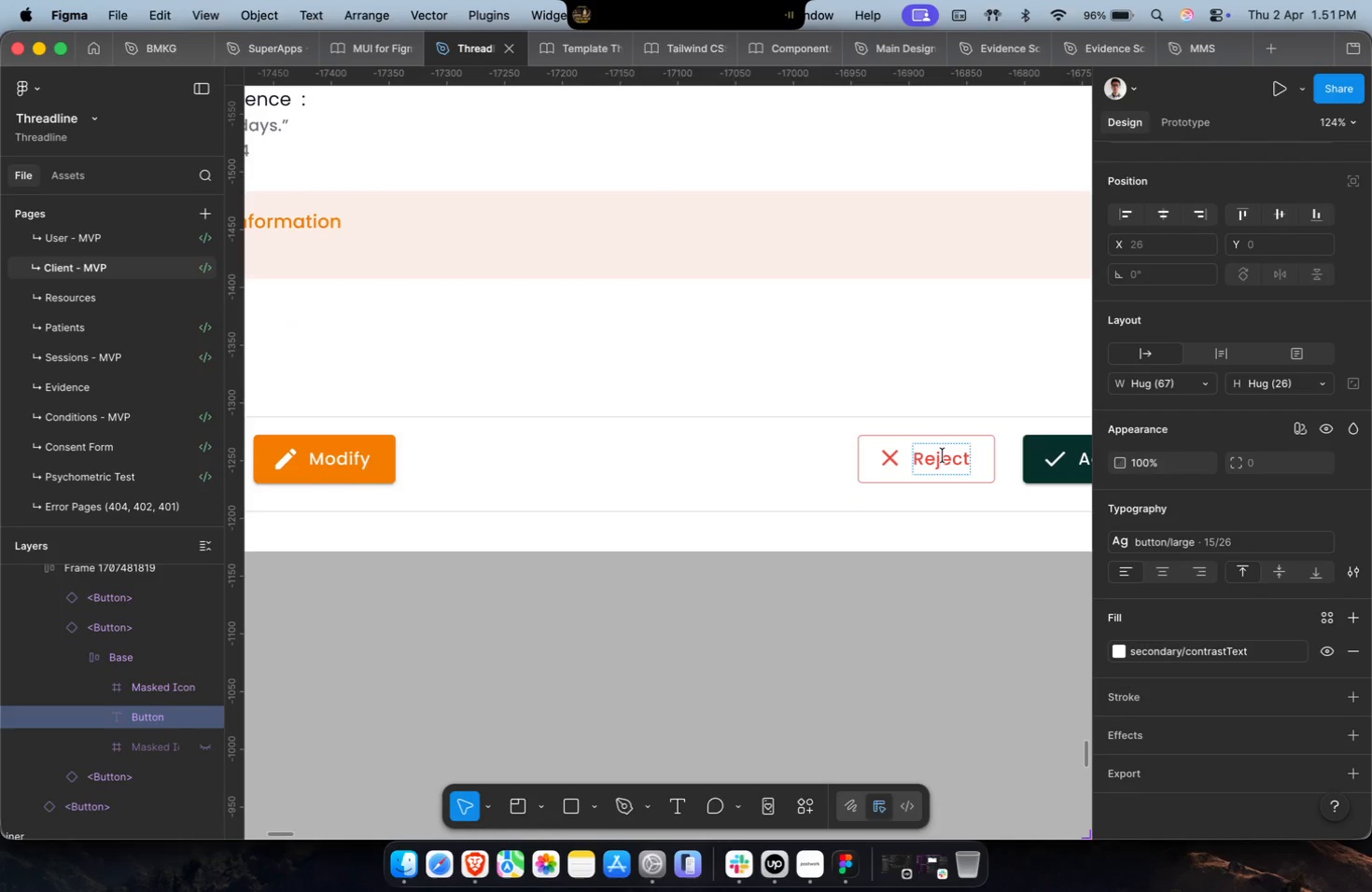 
key(Meta+A)
 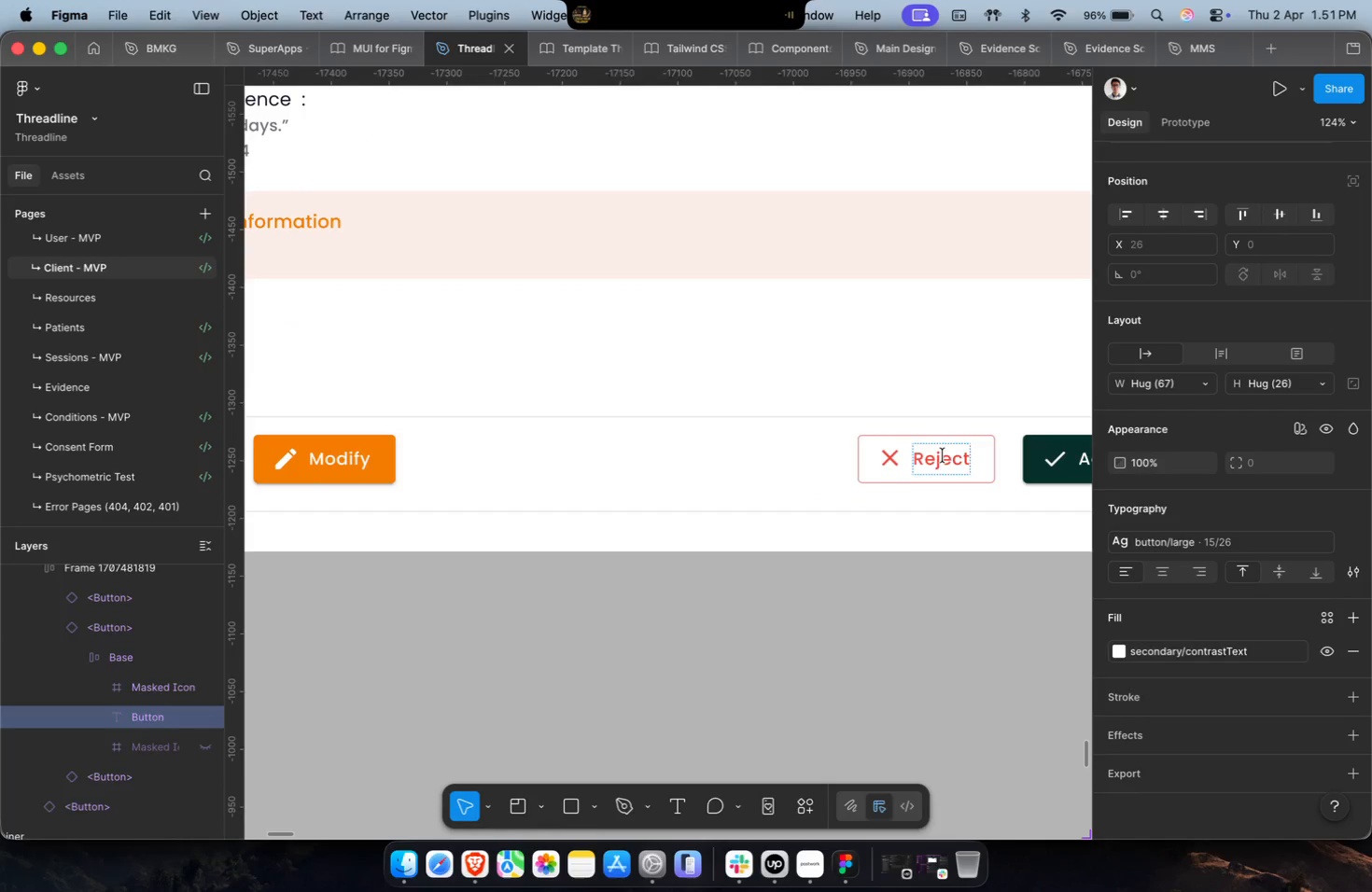 
key(Meta+Shift+V)
 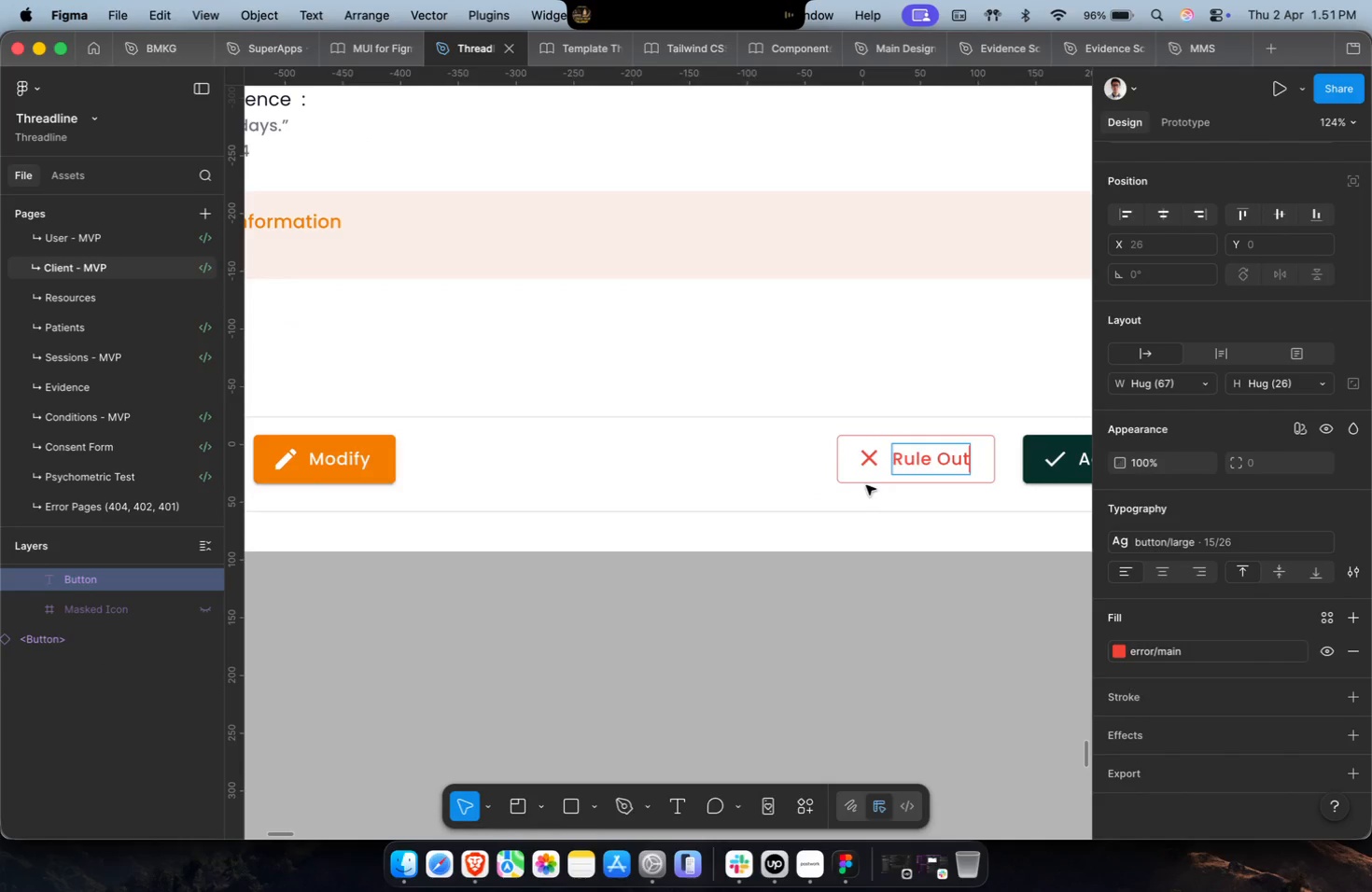 
double_click([866, 485])
 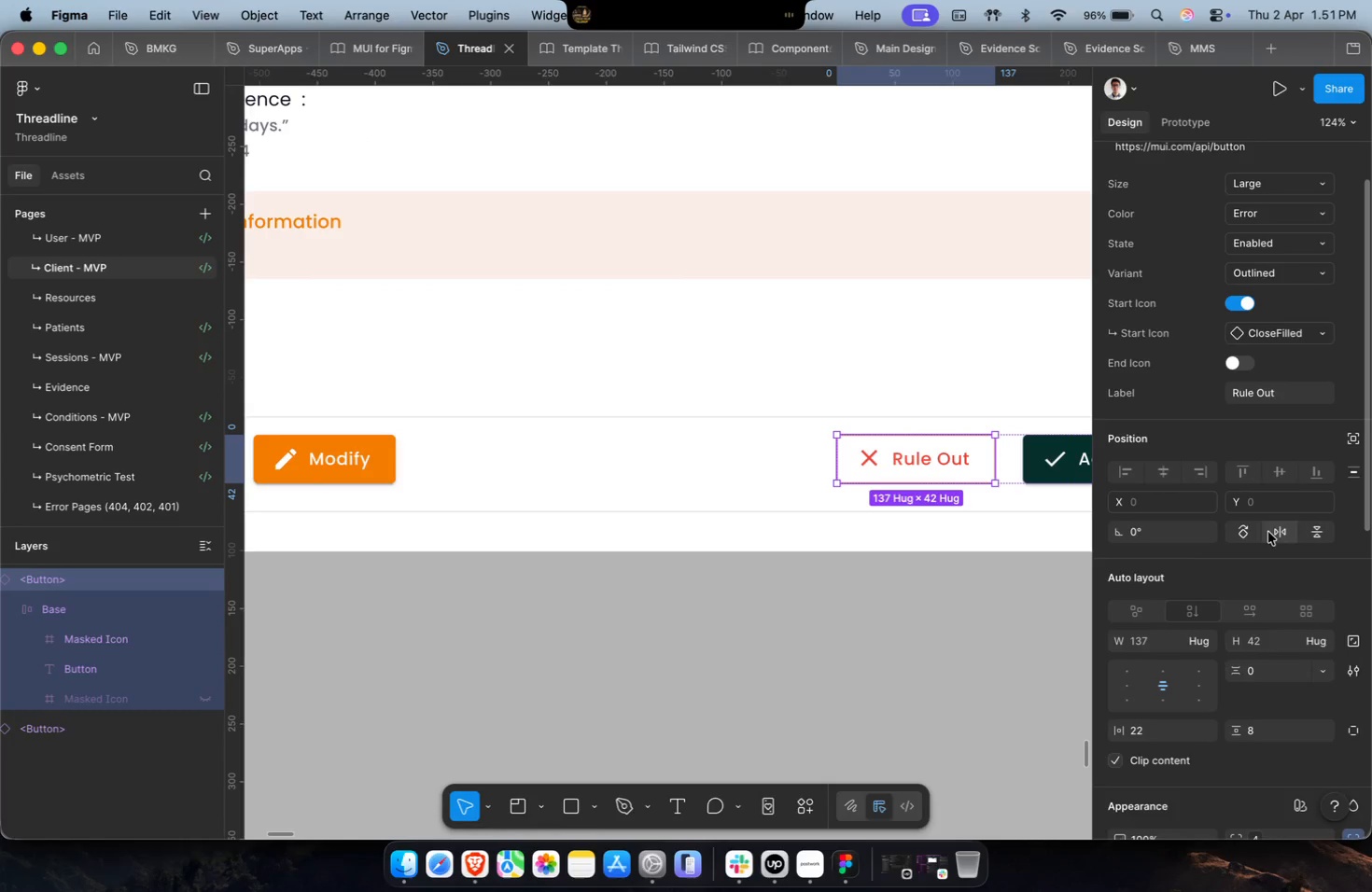 
scroll: coordinate [1257, 576], scroll_direction: up, amount: 4.0
 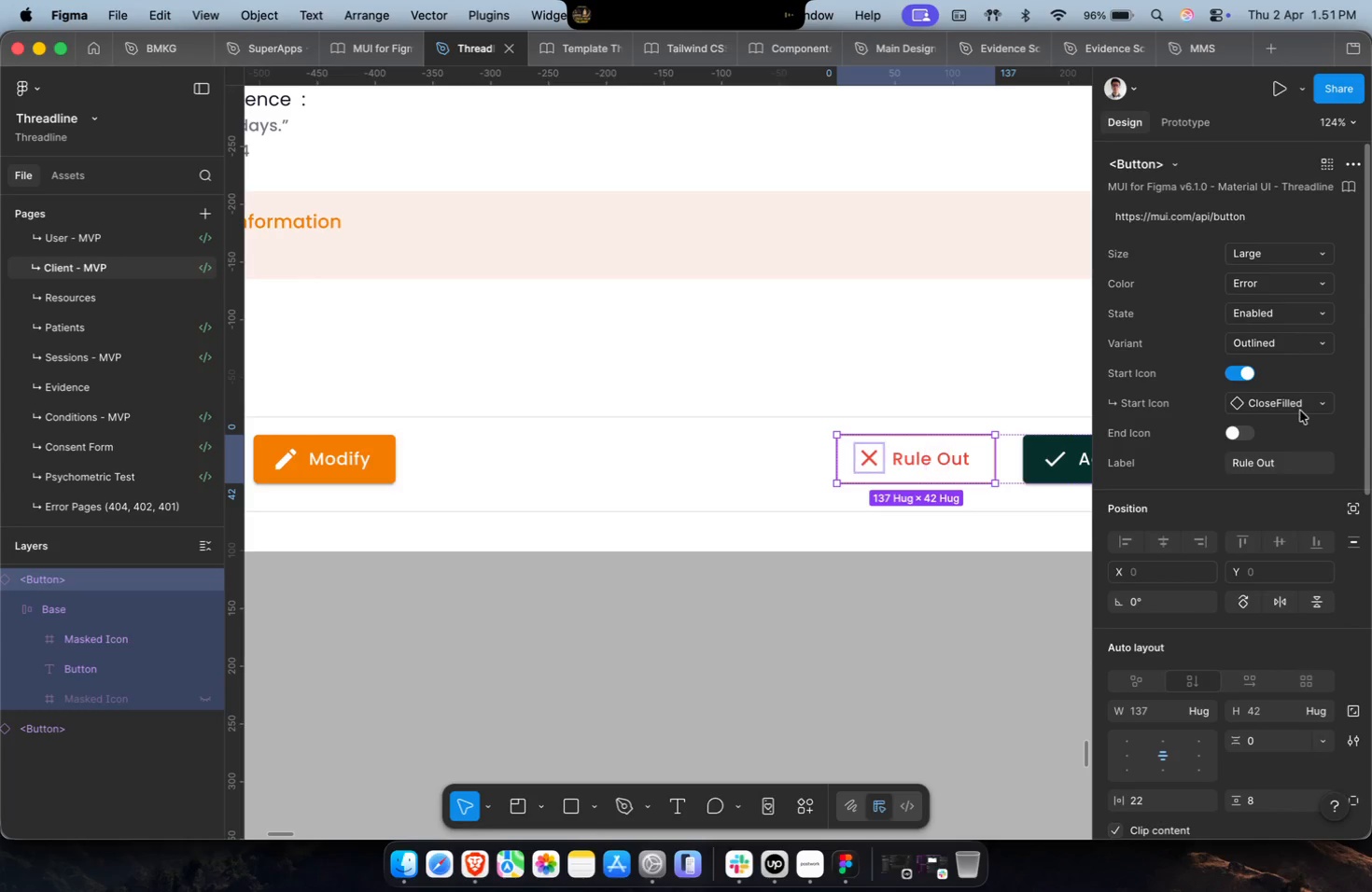 
left_click([1301, 406])
 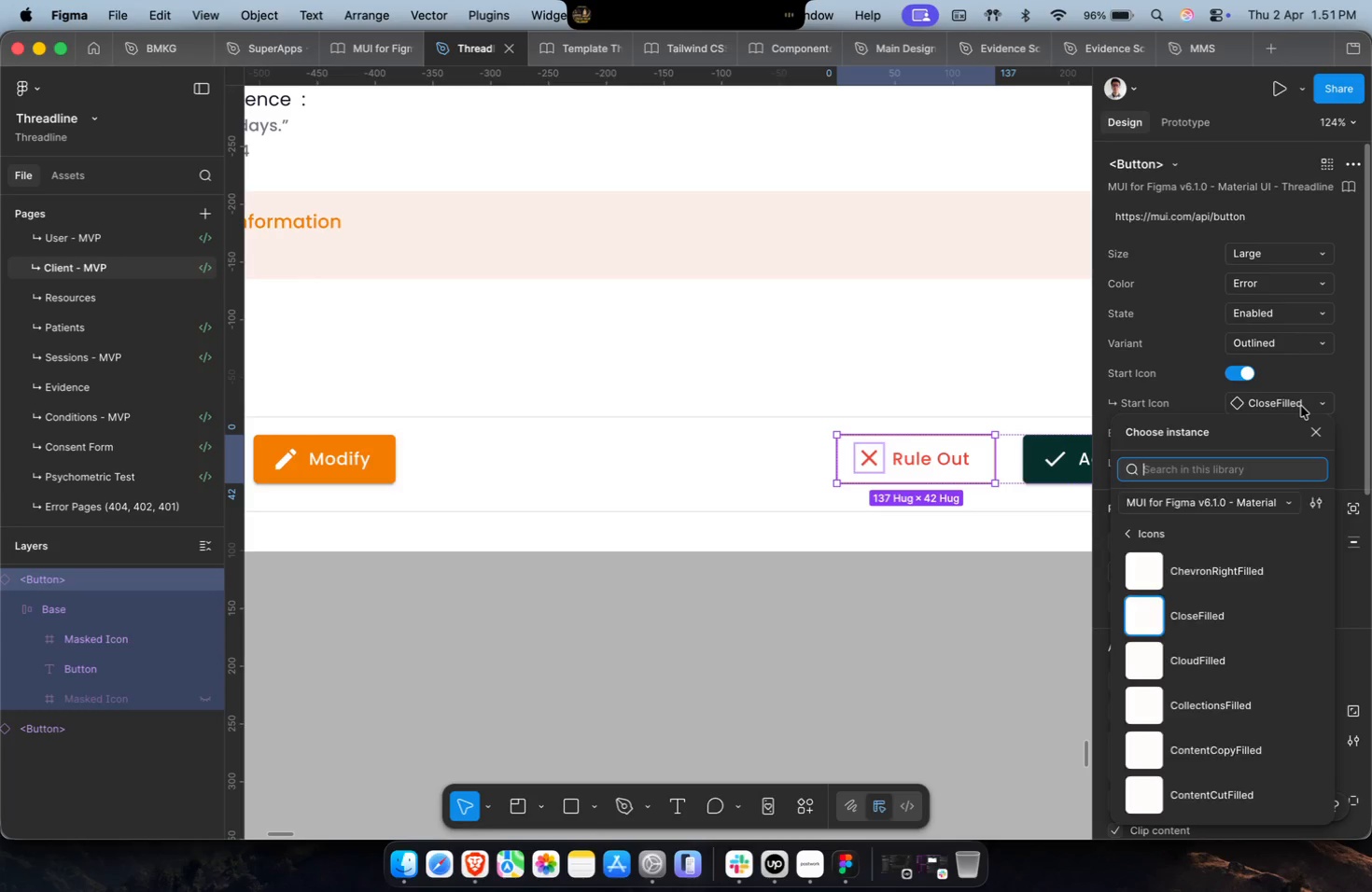 
type(role)
 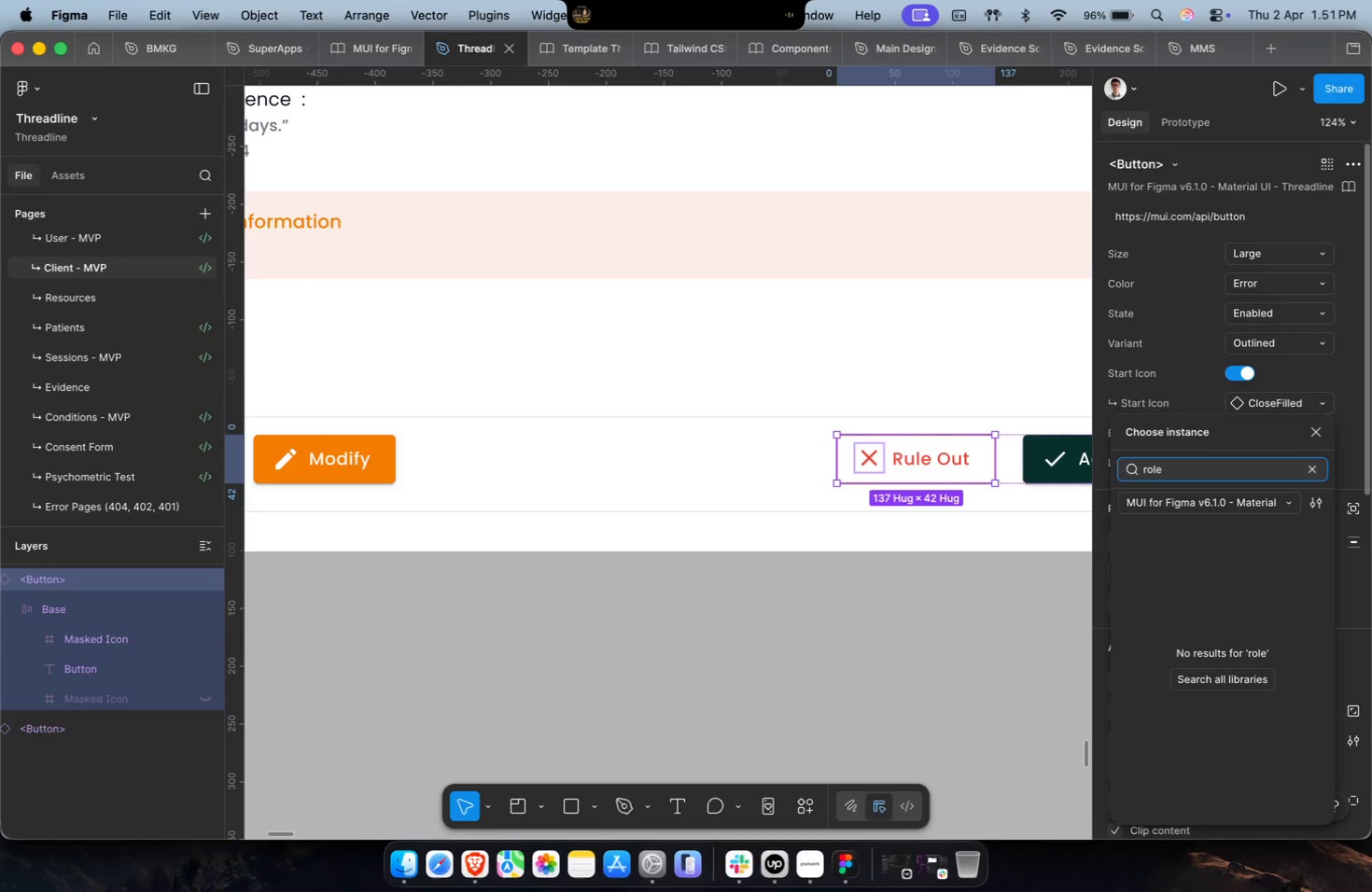 
key(Meta+CommandLeft)
 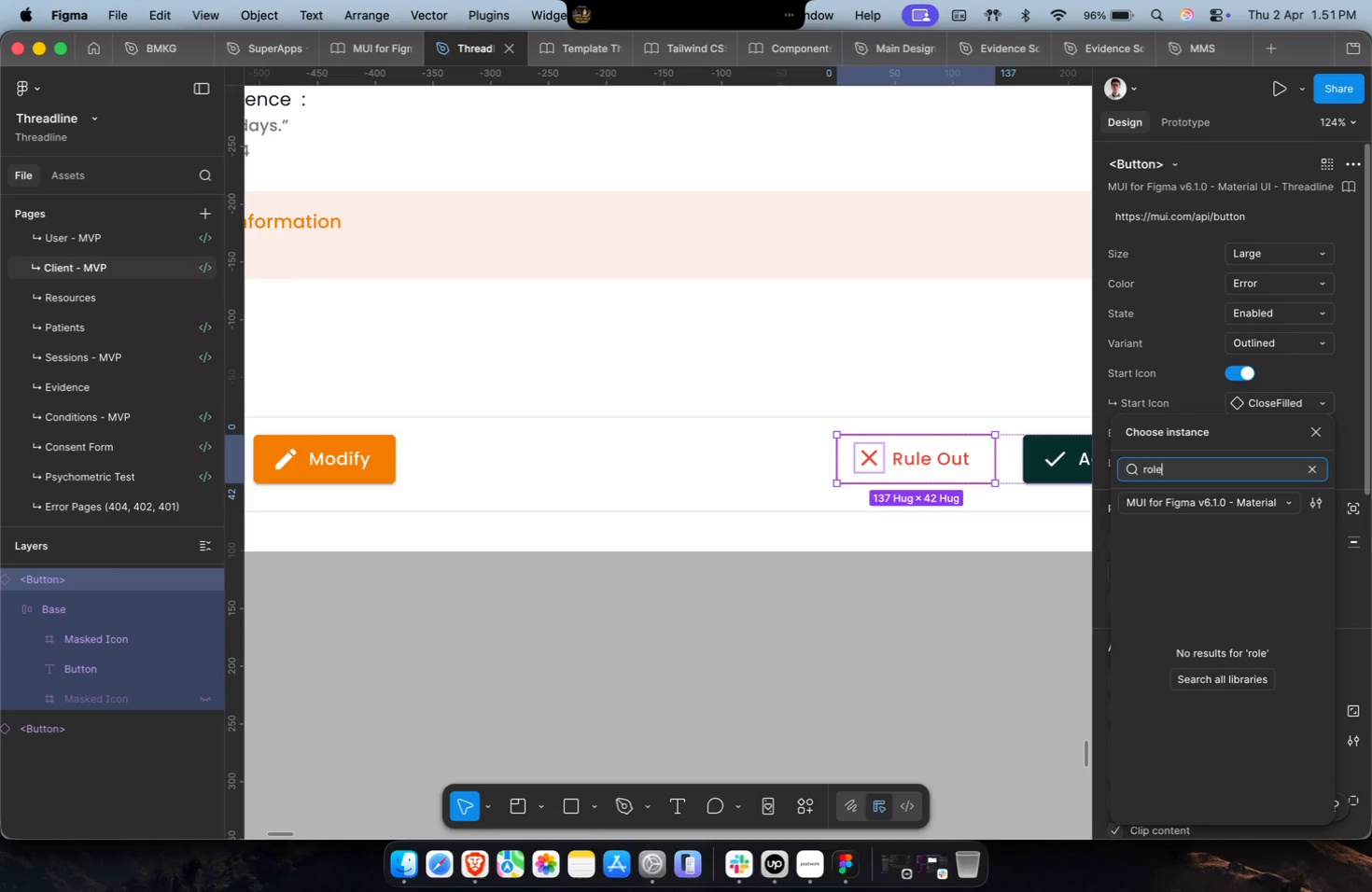 
key(Meta+A)
 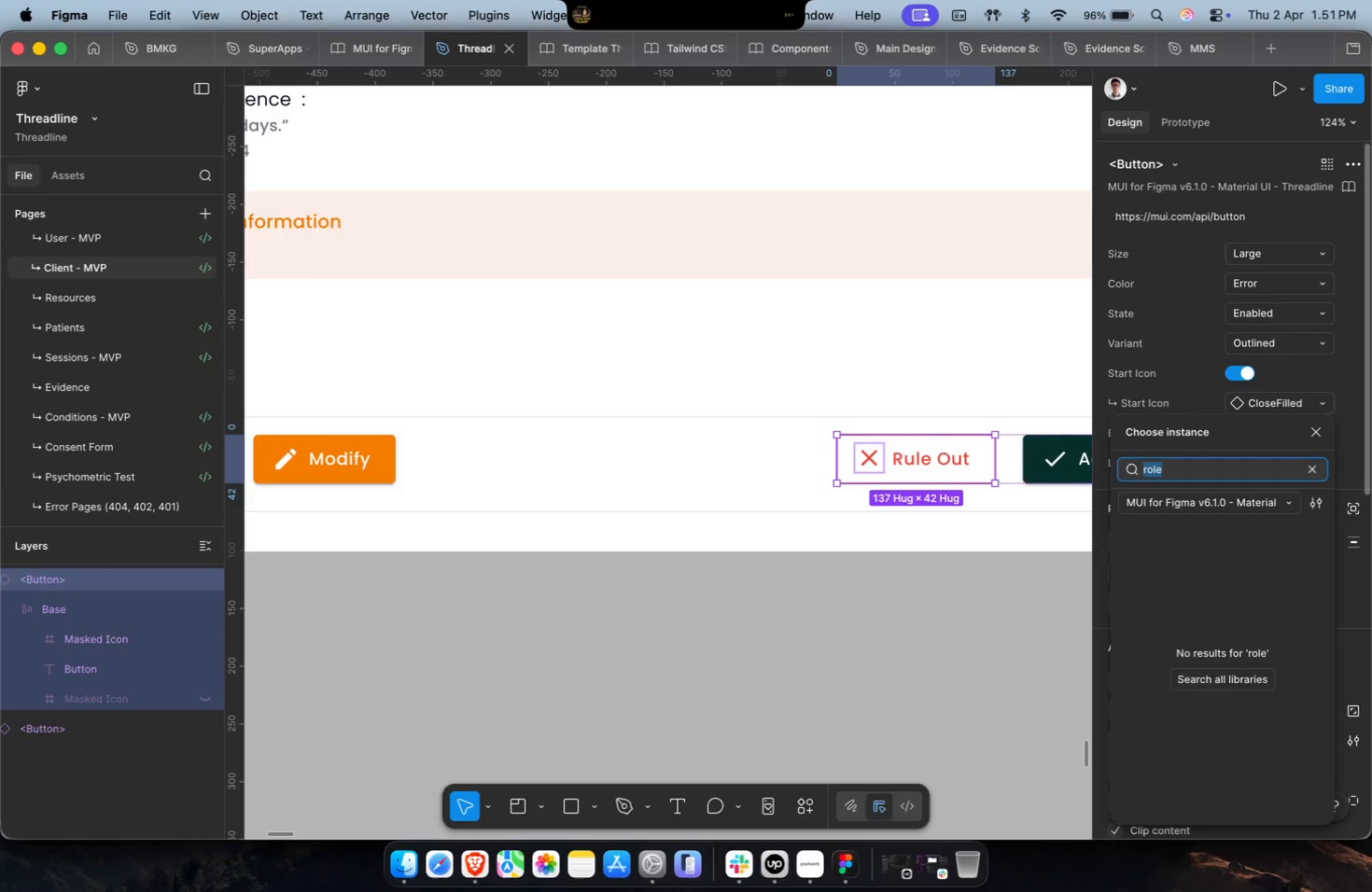 
type(out)
 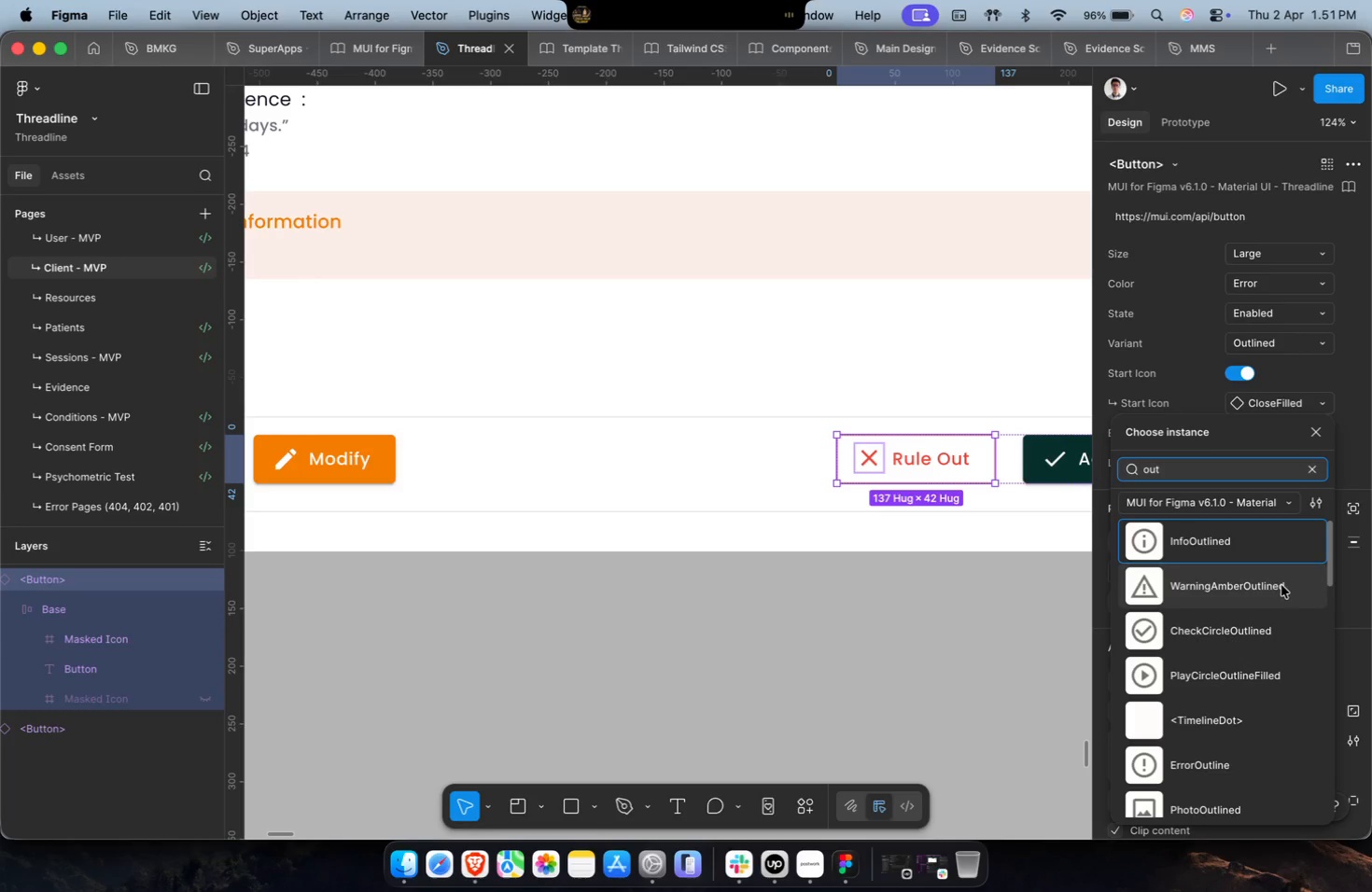 
scroll: coordinate [1271, 637], scroll_direction: down, amount: 12.0
 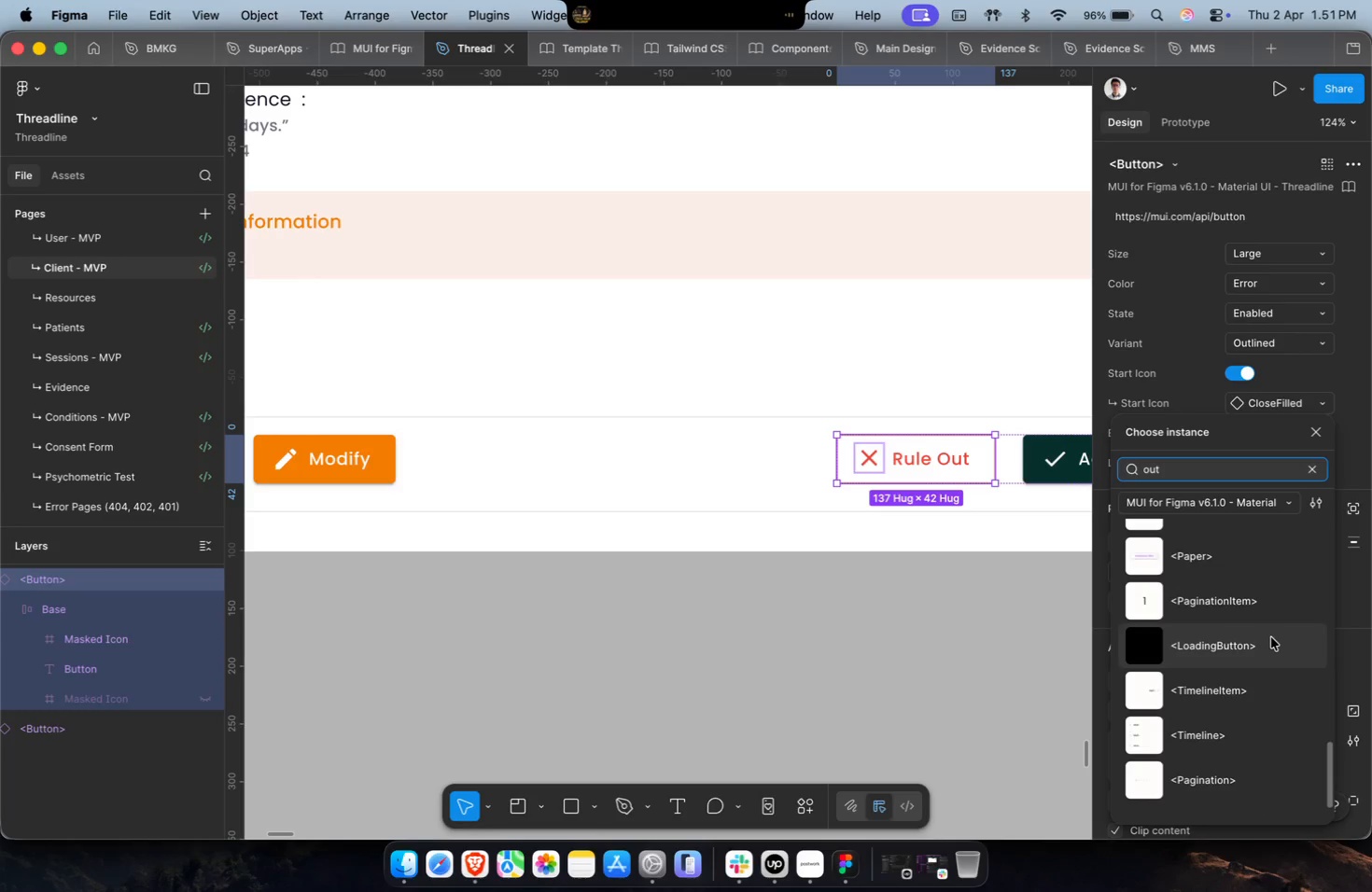 
key(Meta+CommandLeft)
 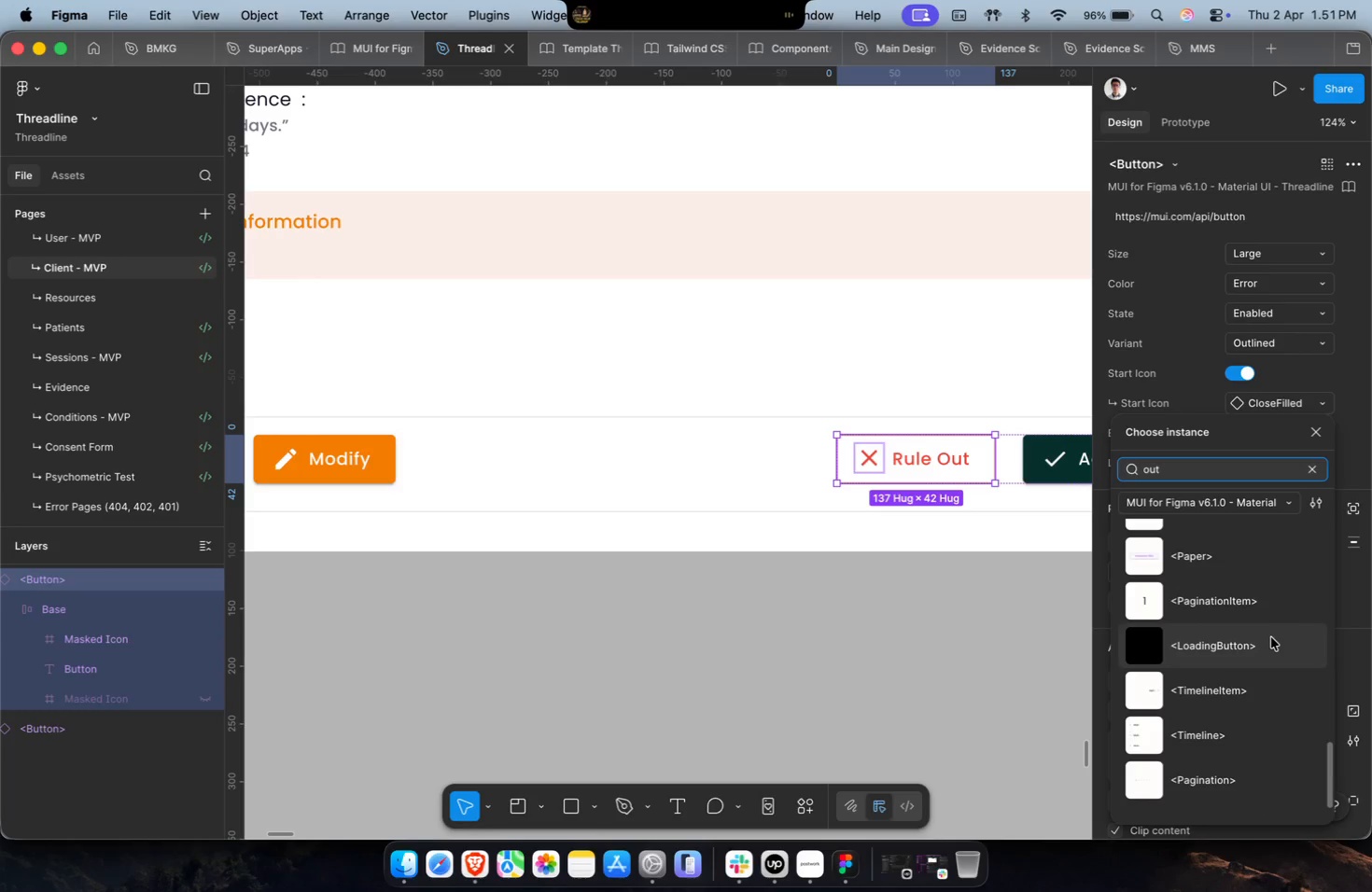 
key(Meta+A)
 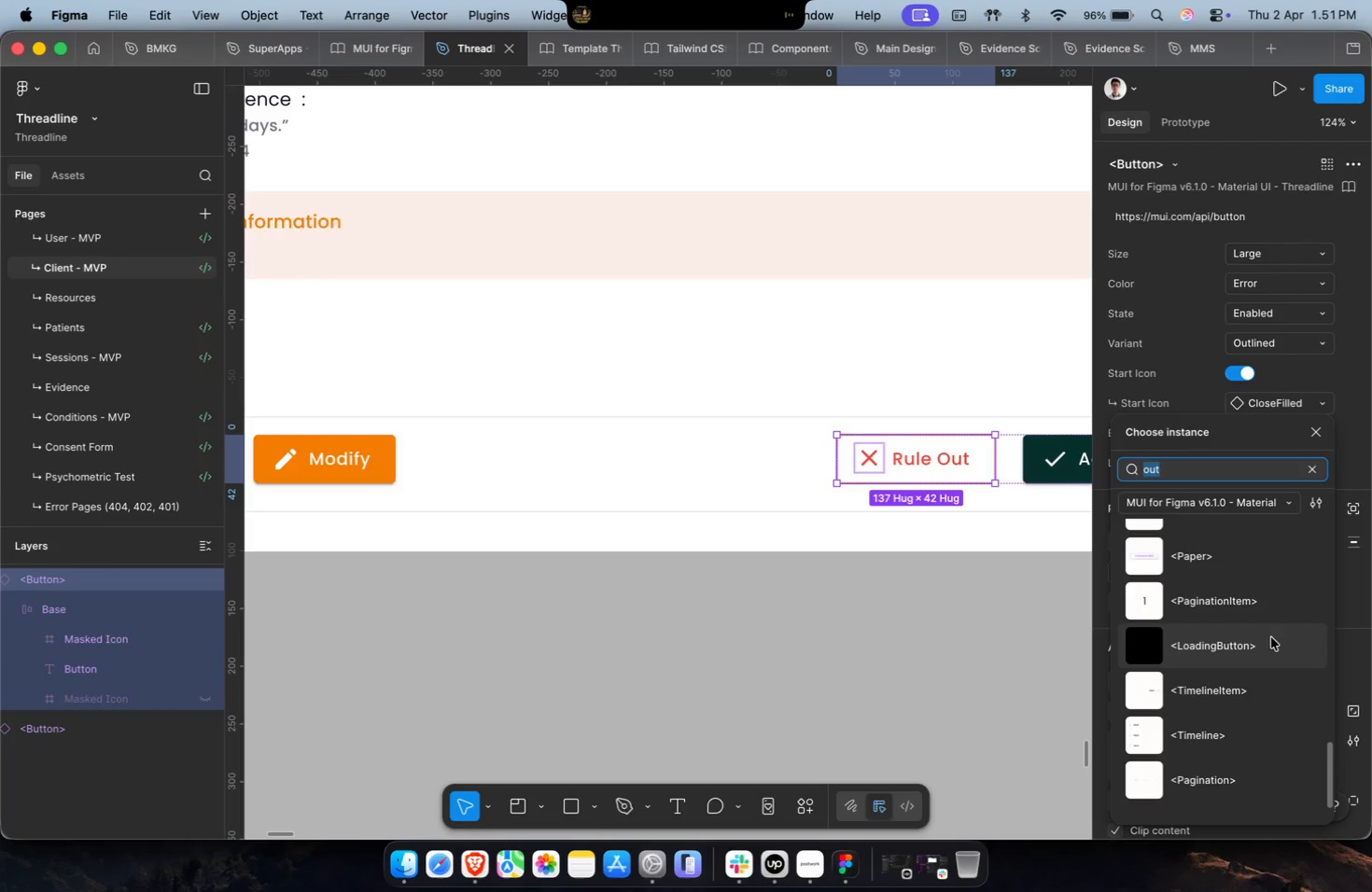 
type(reload)
 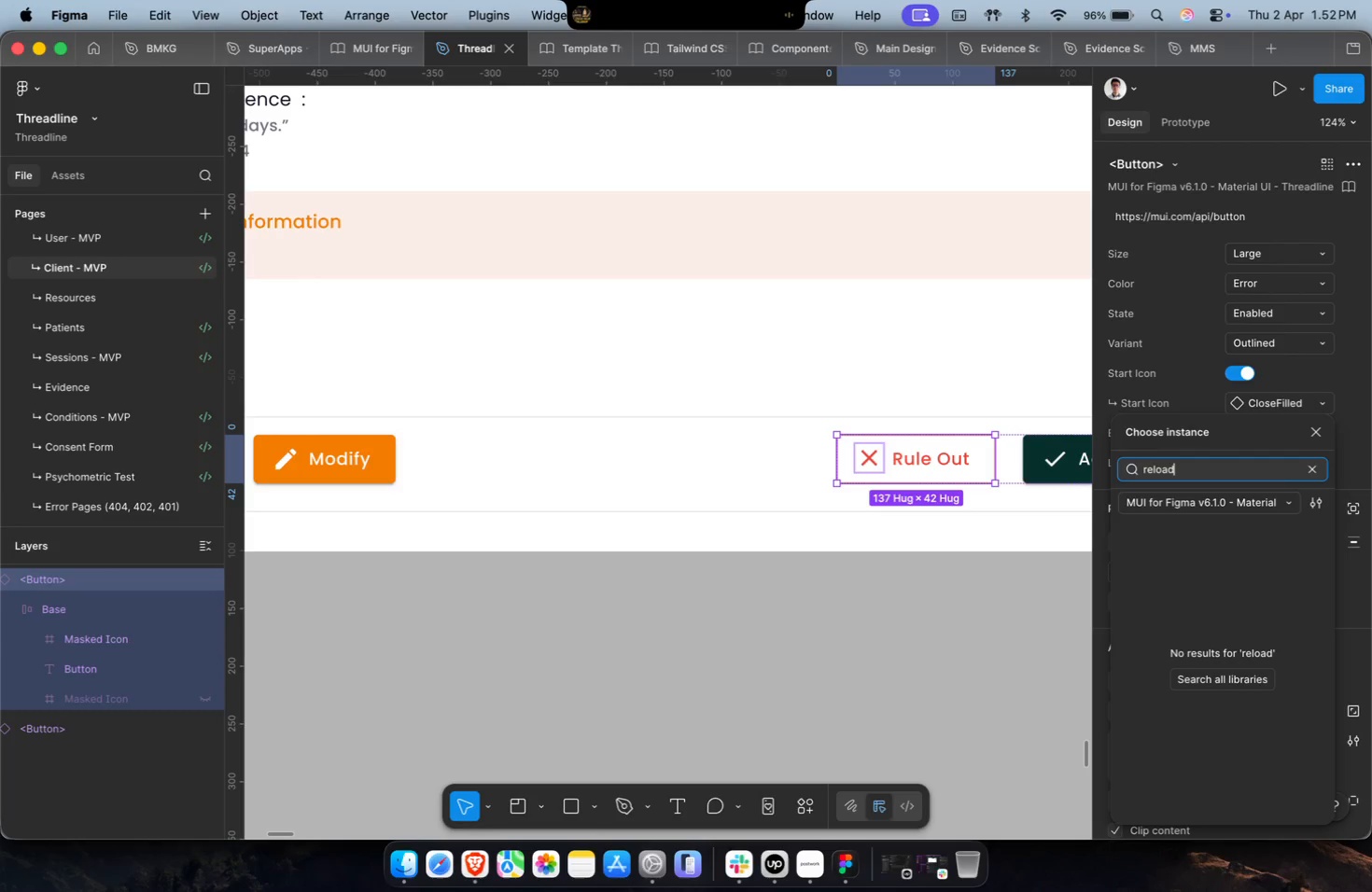 
wait(15.15)
 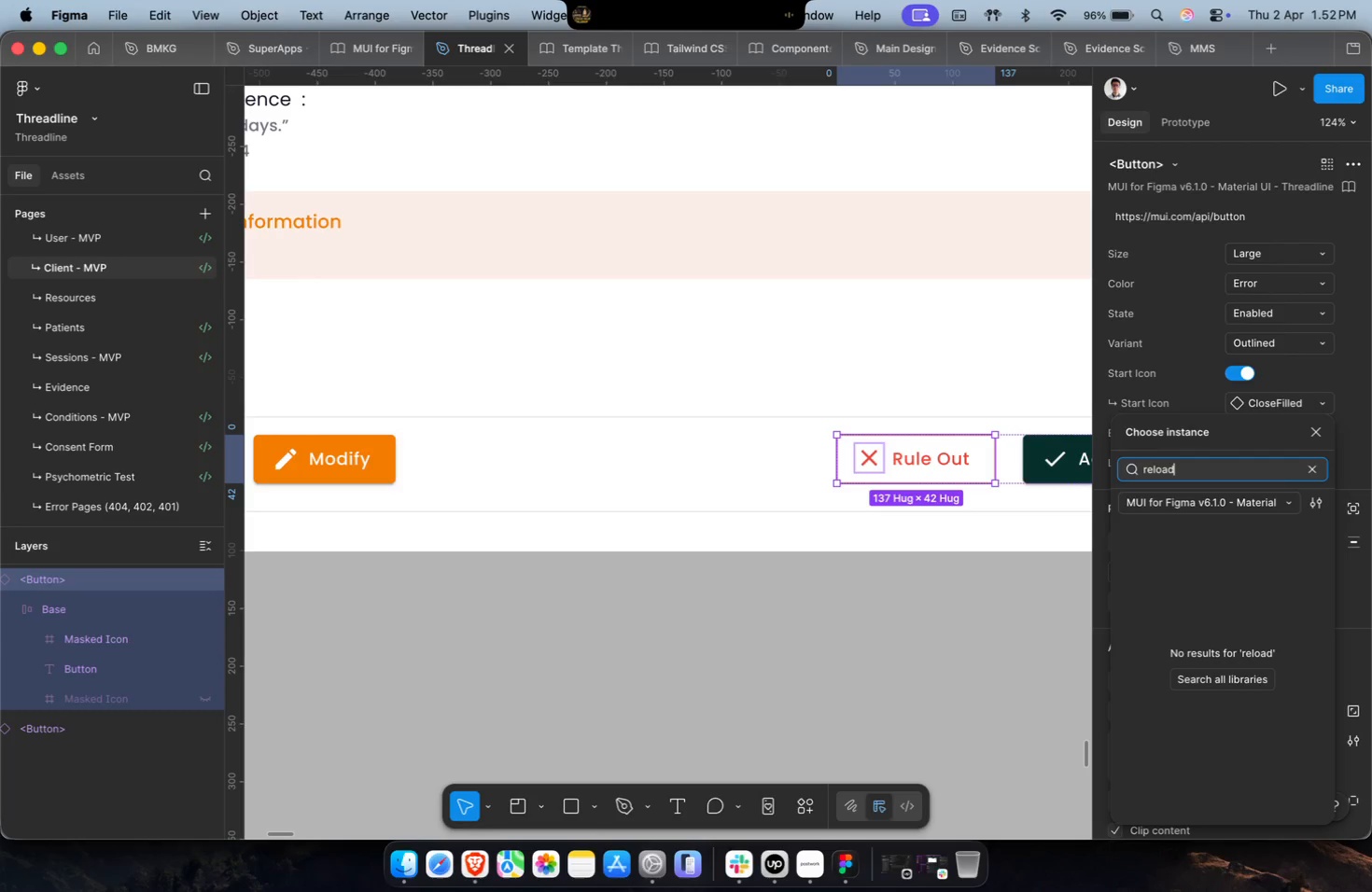 
key(Meta+CommandLeft)
 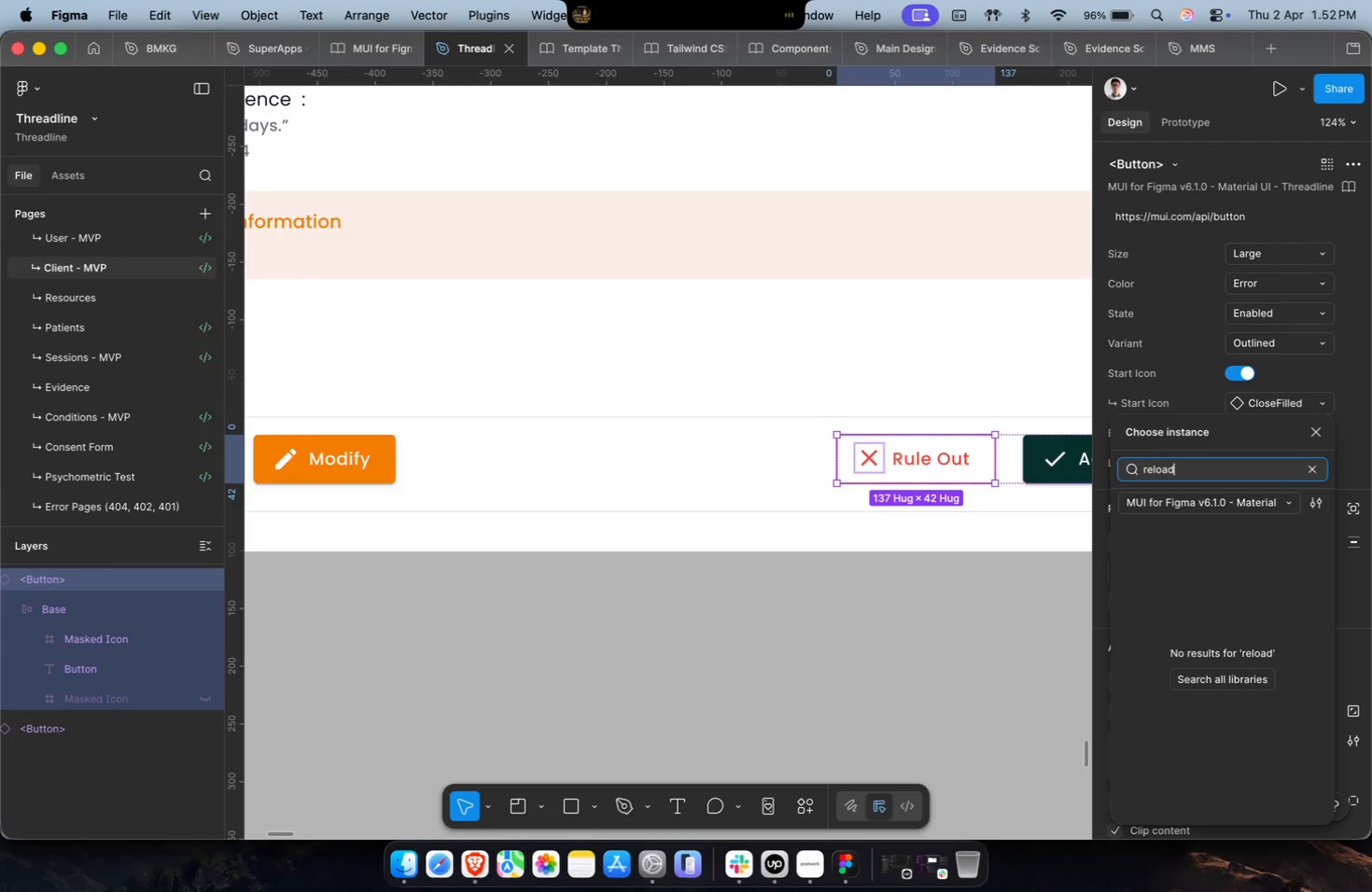 
key(Meta+A)
 